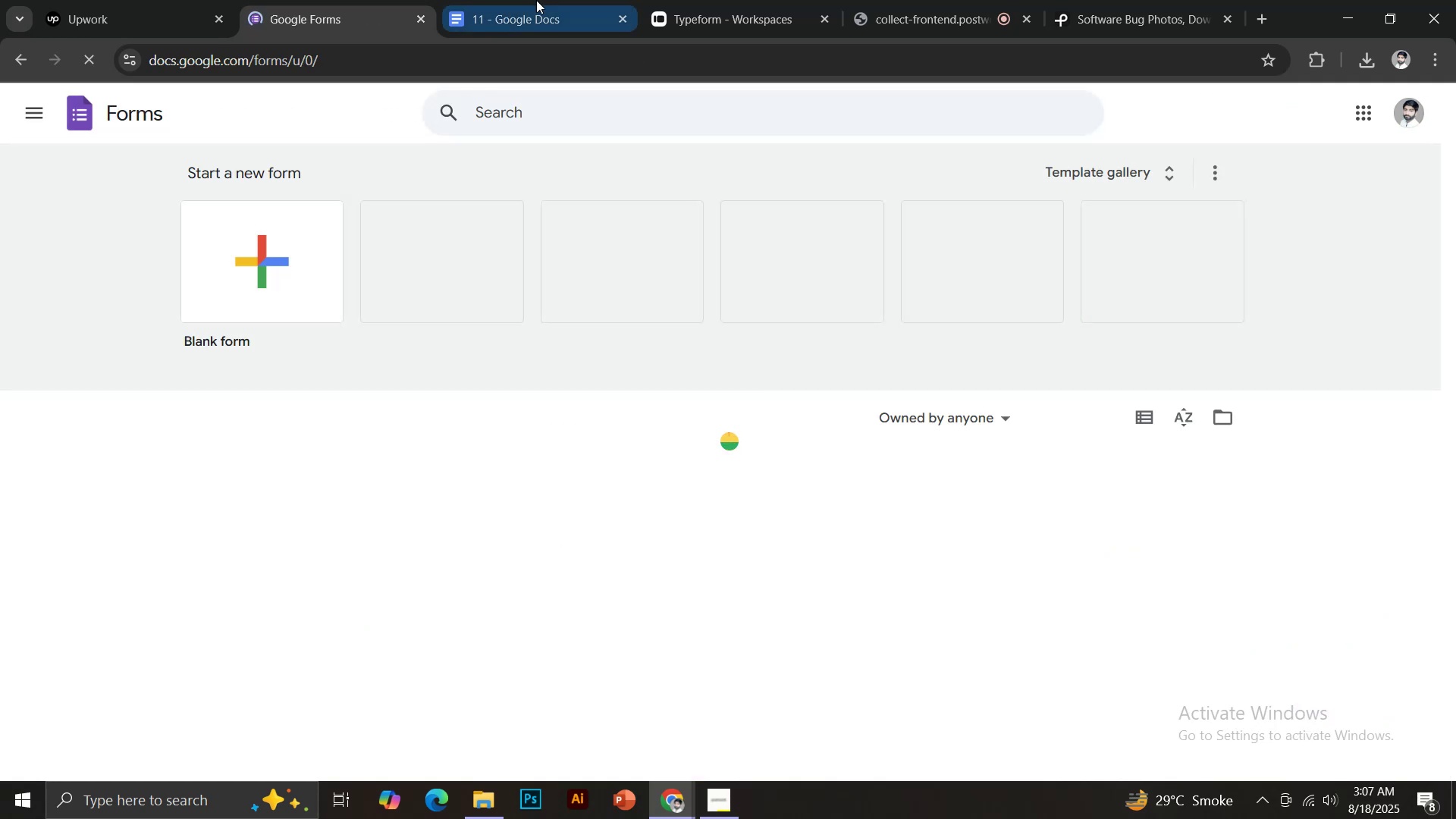 
left_click_drag(start_coordinate=[434, 478], to_coordinate=[676, 474])
 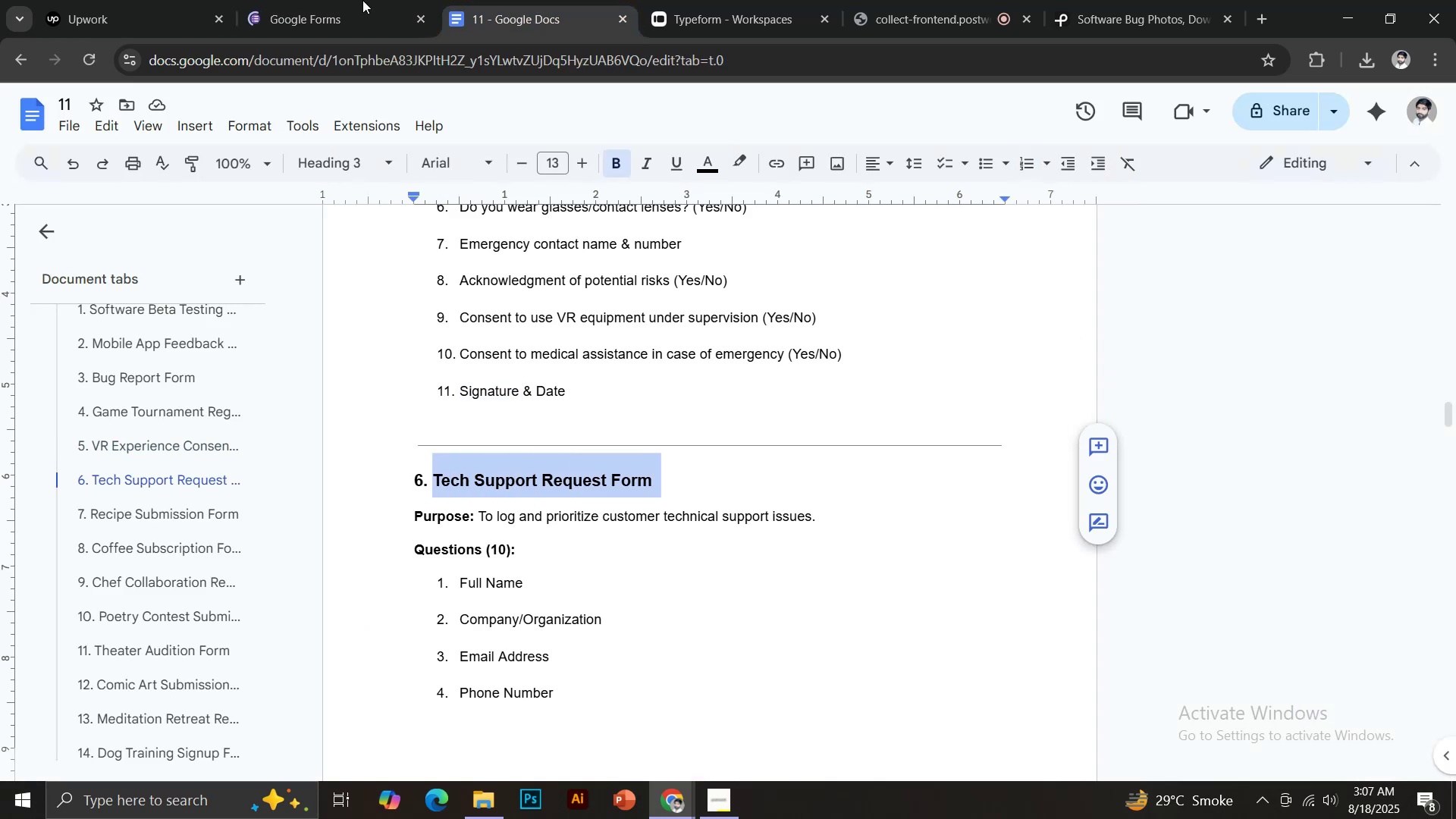 
key(Control+C)
 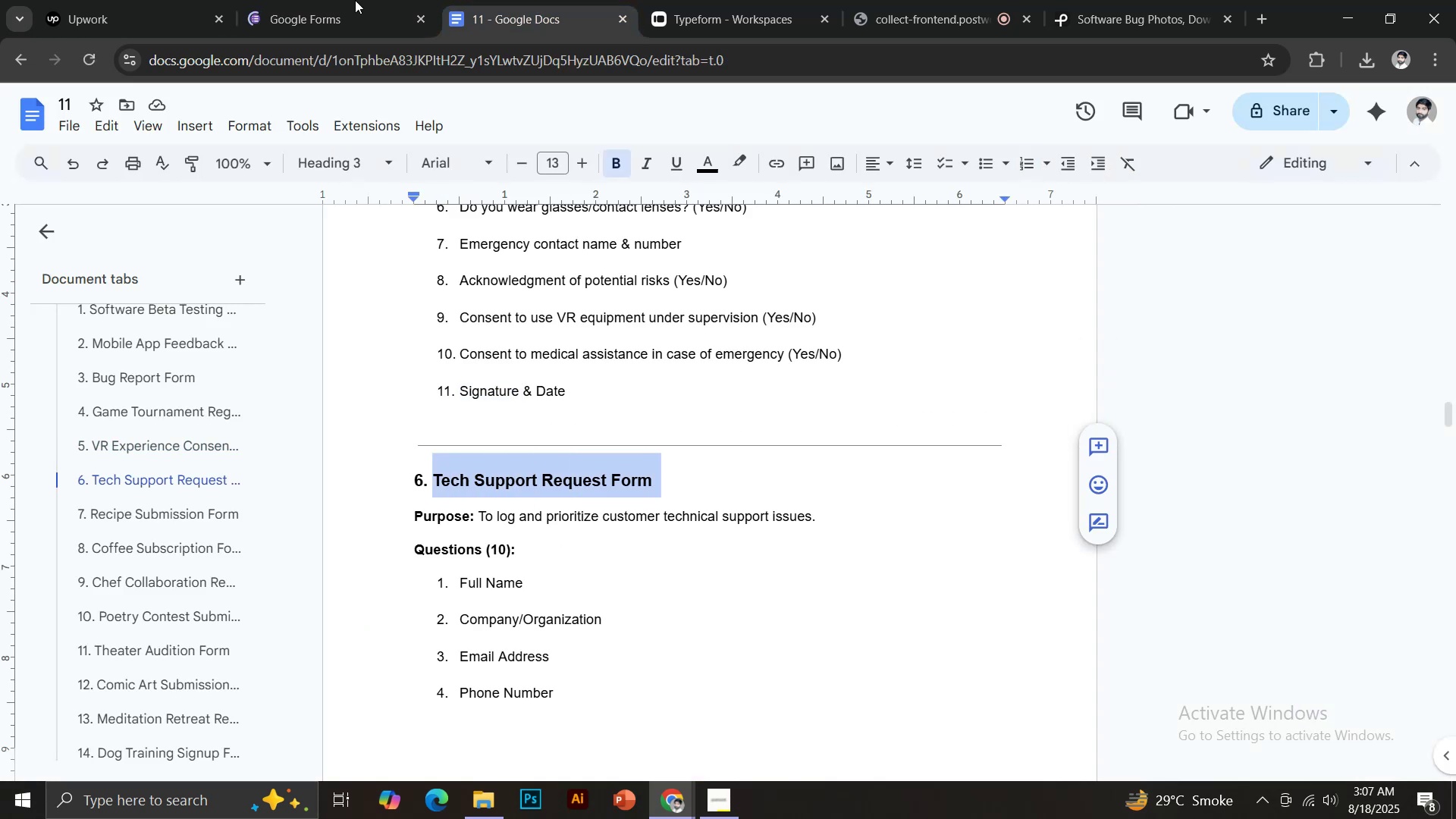 
left_click([353, 0])
 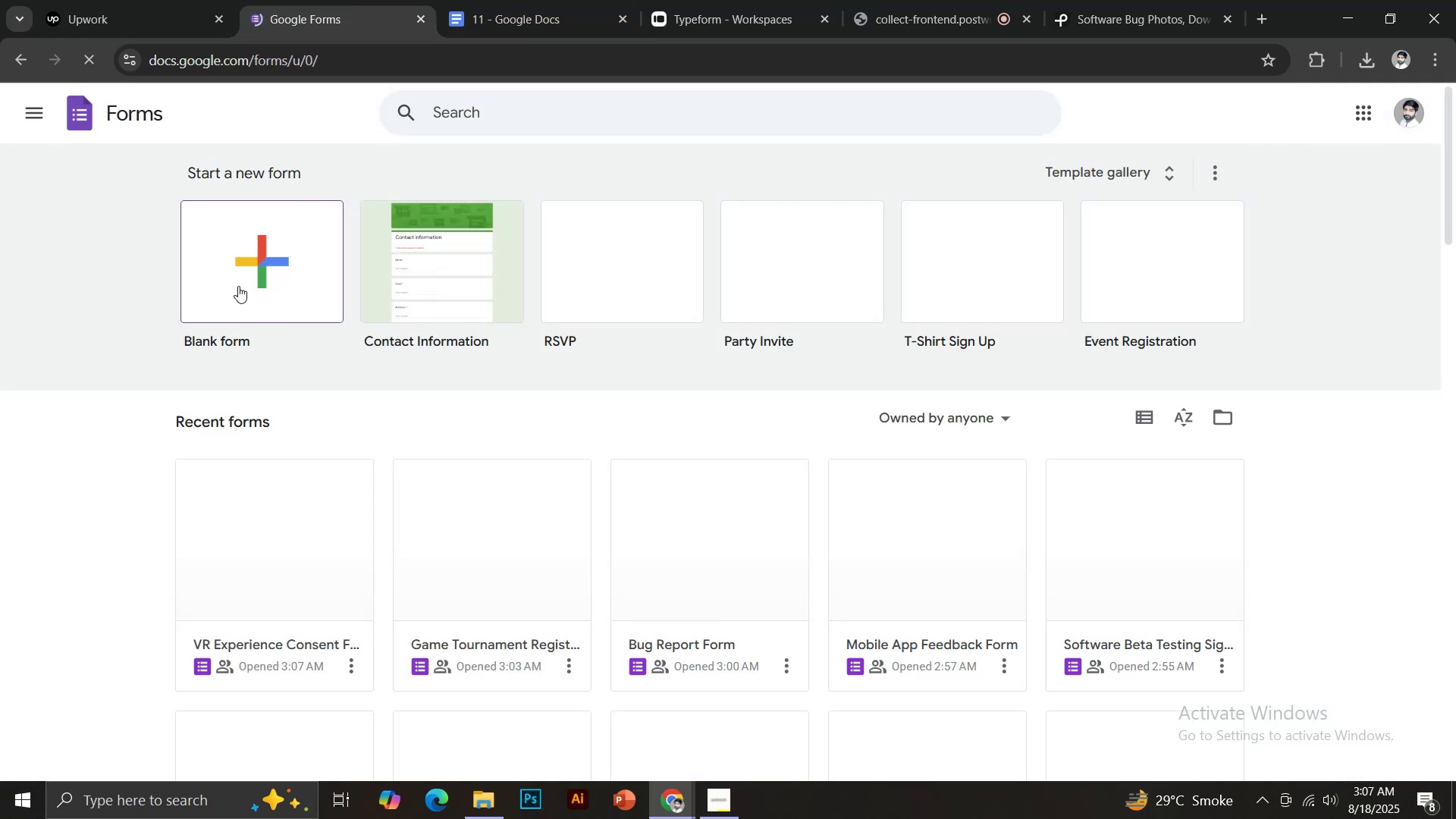 
left_click([238, 286])
 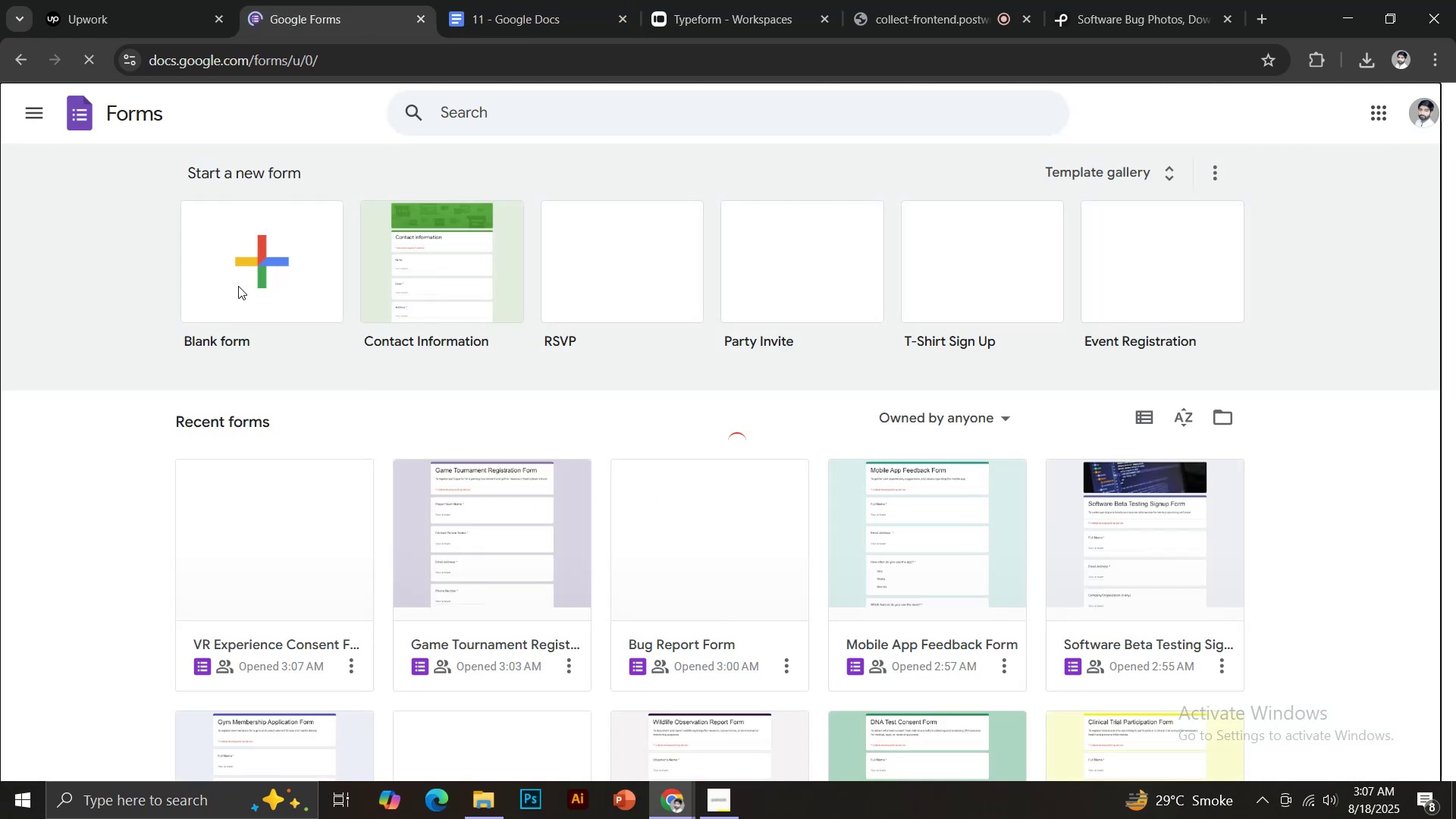 
mouse_move([322, 347])
 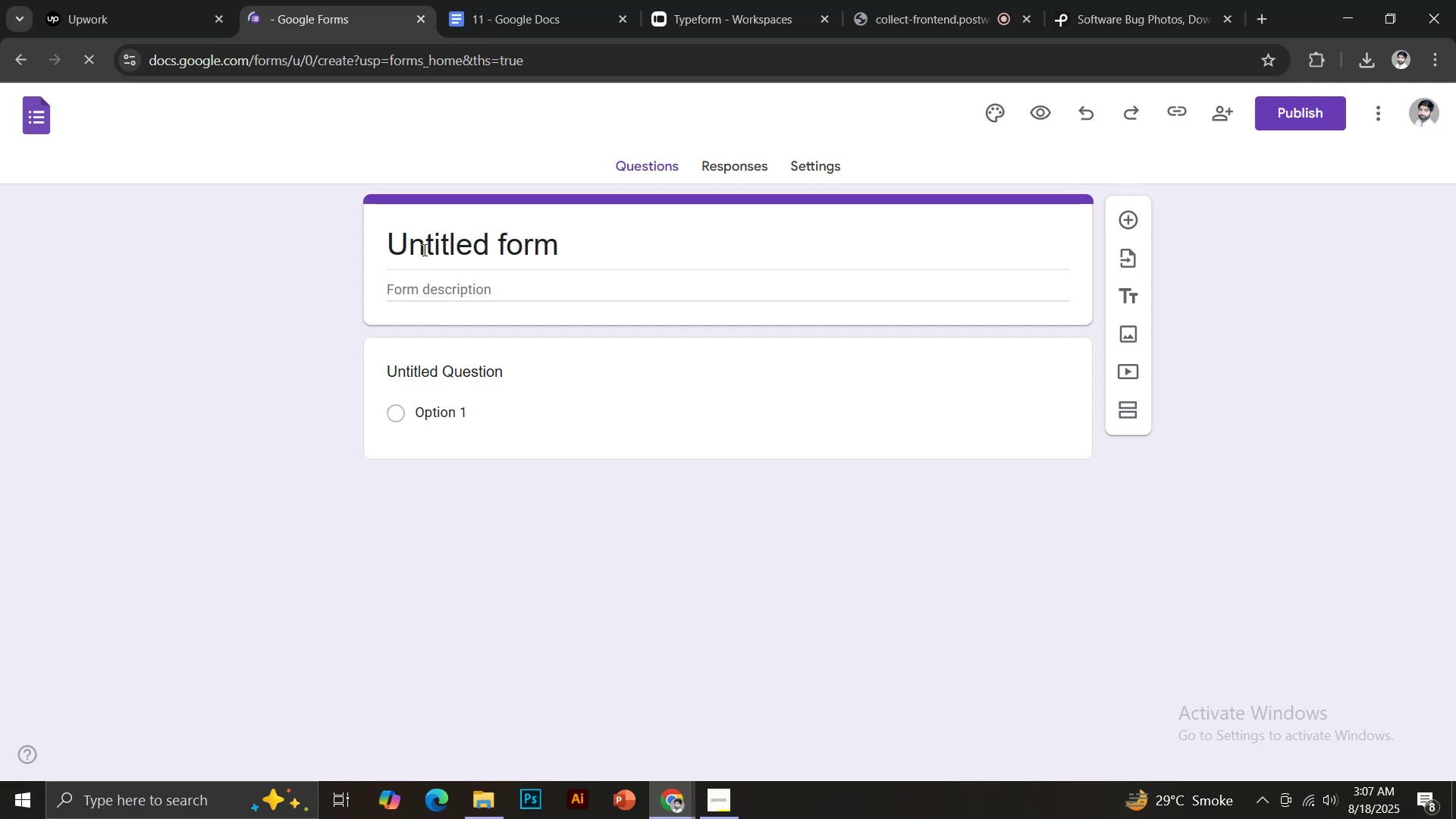 
left_click([423, 249])
 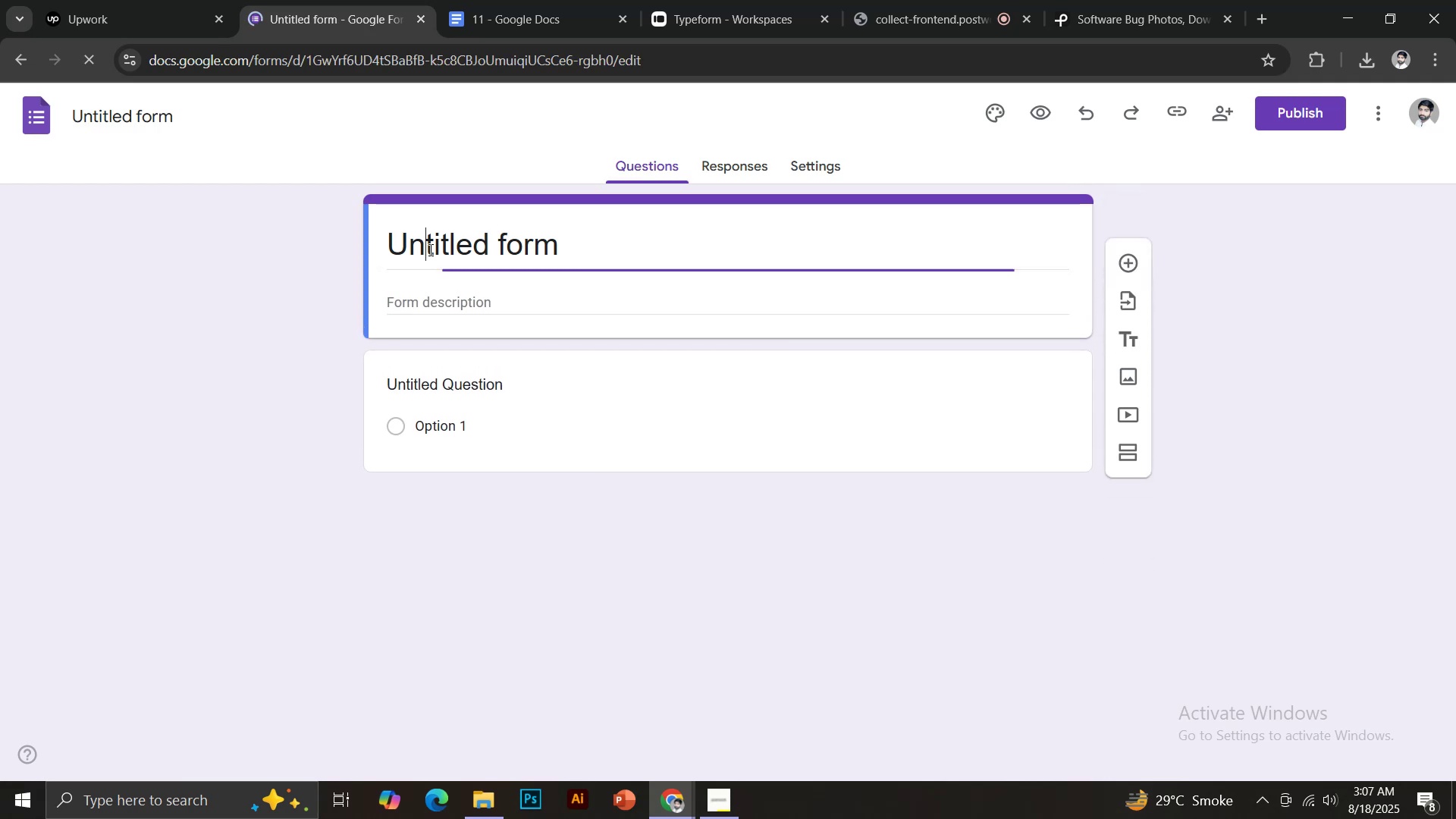 
left_click([432, 249])
 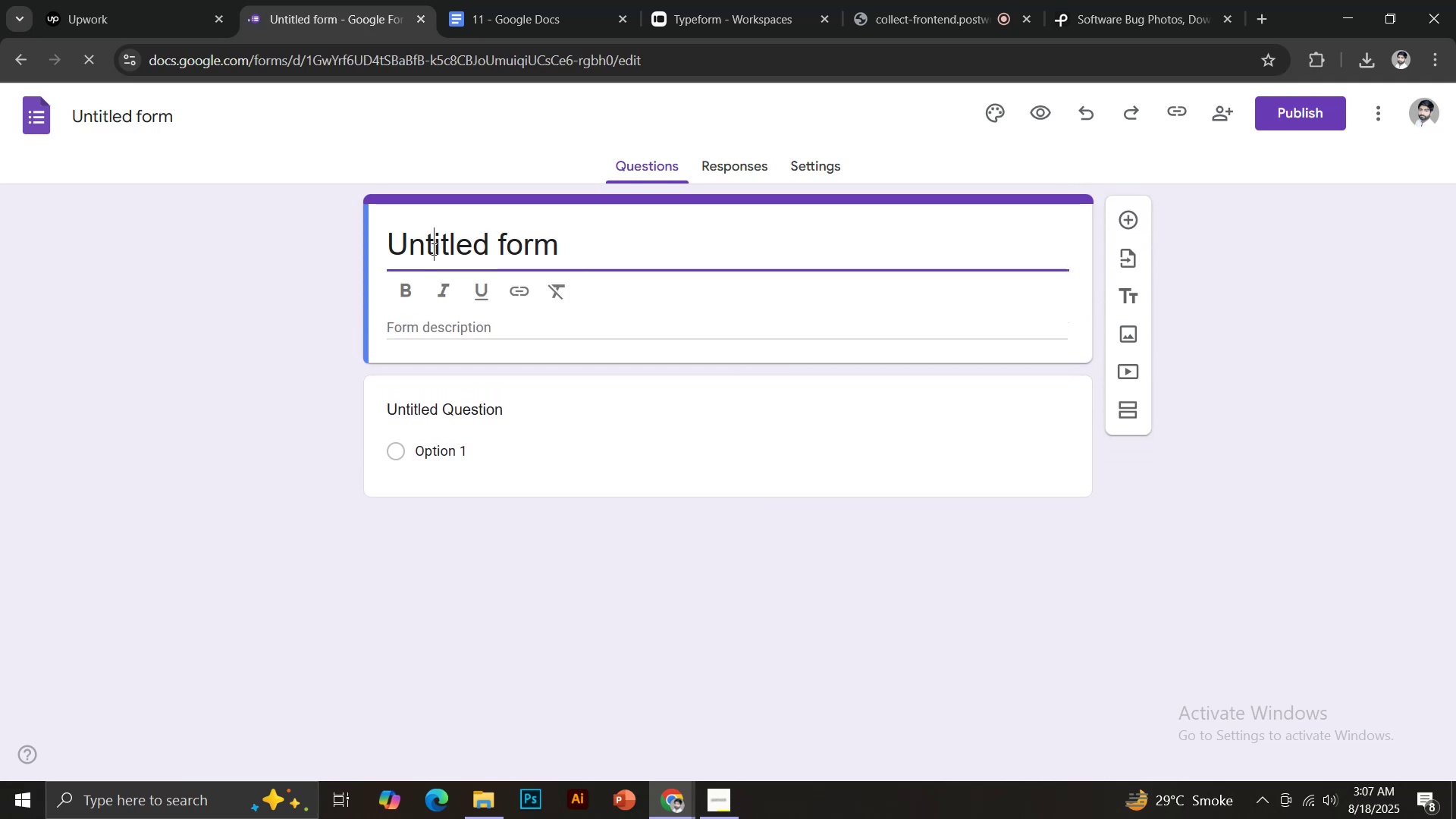 
key(Control+A)
 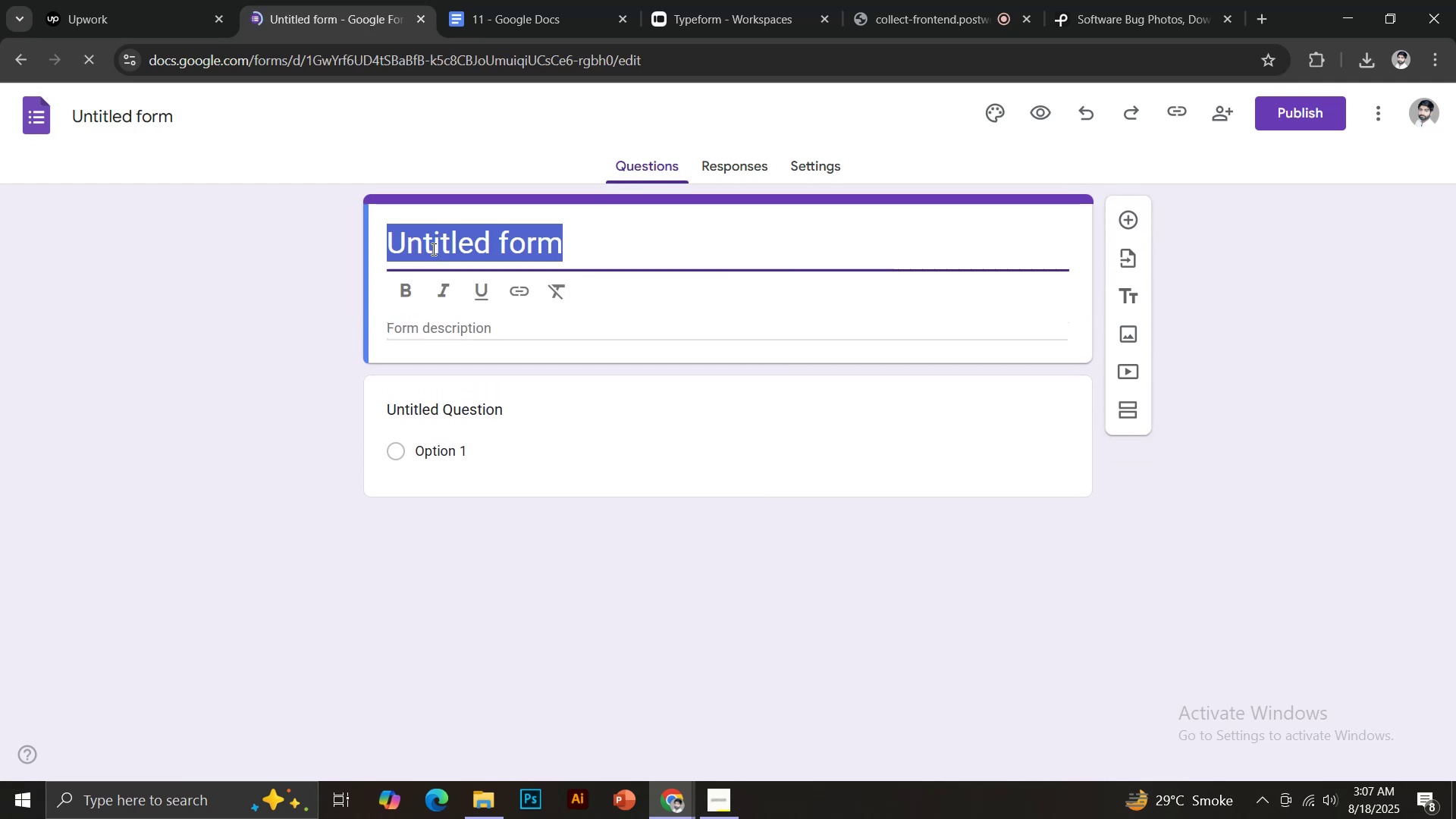 
key(Control+Shift+V)
 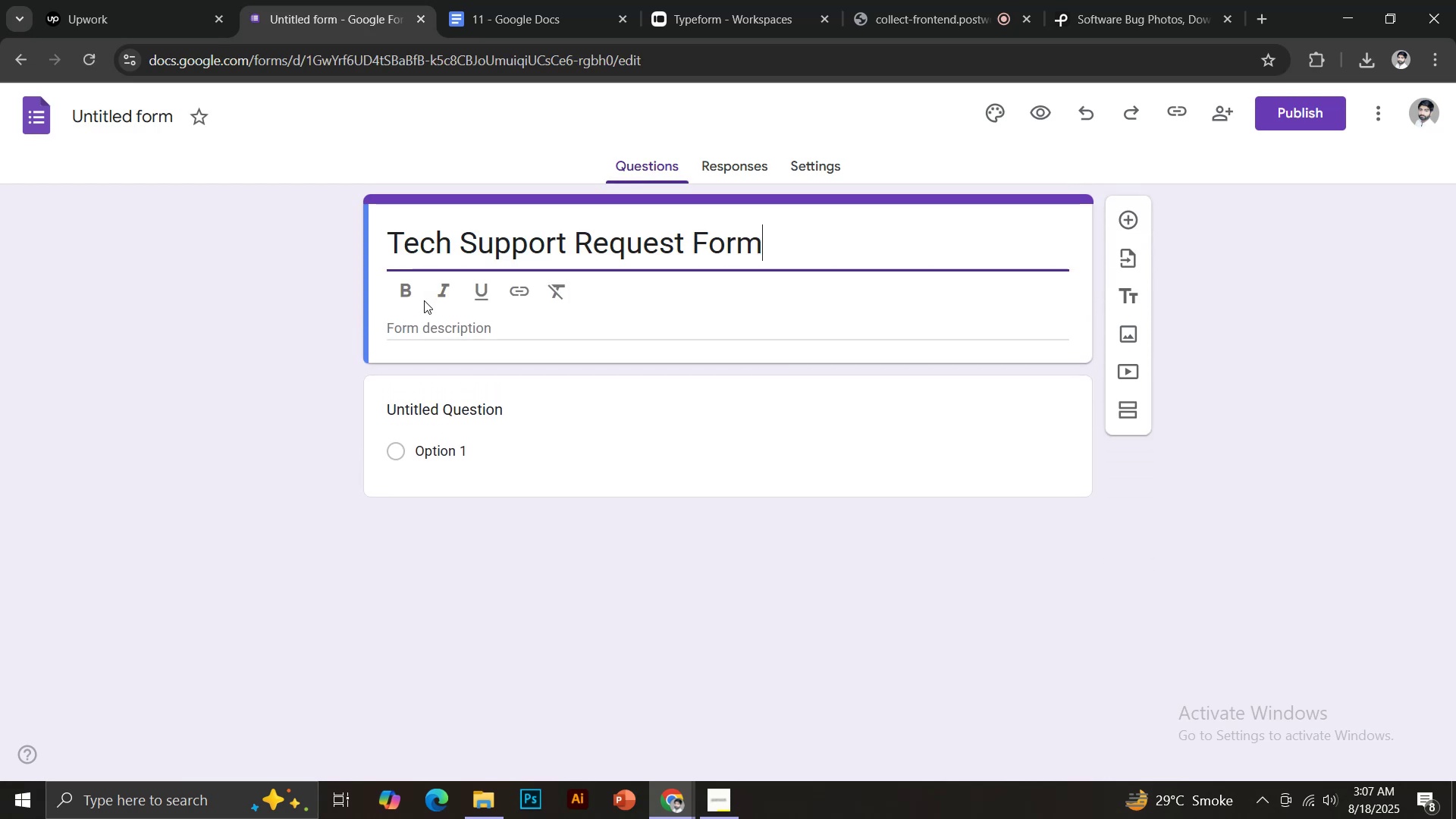 
left_click([415, 318])
 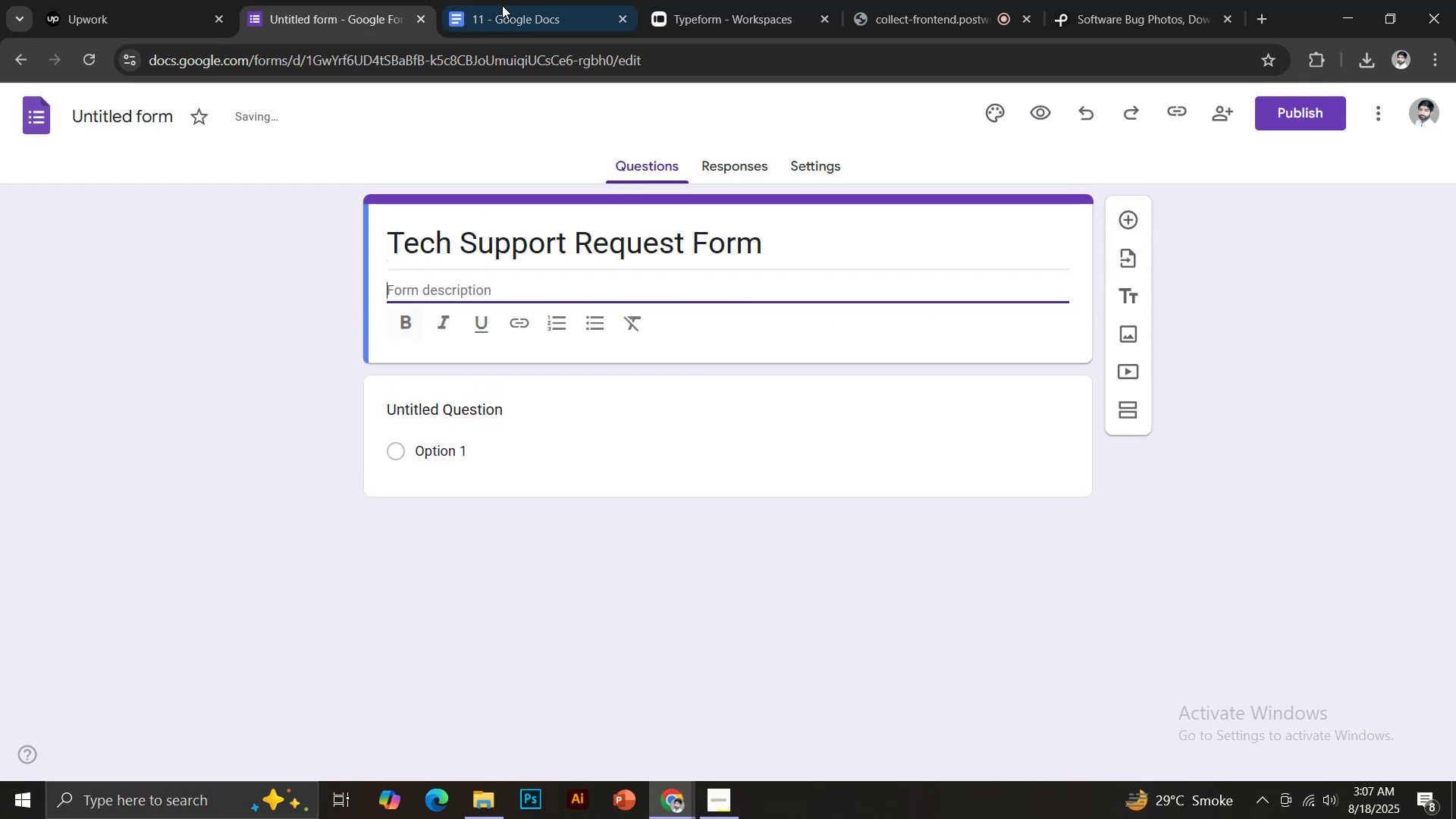 
left_click([508, 0])
 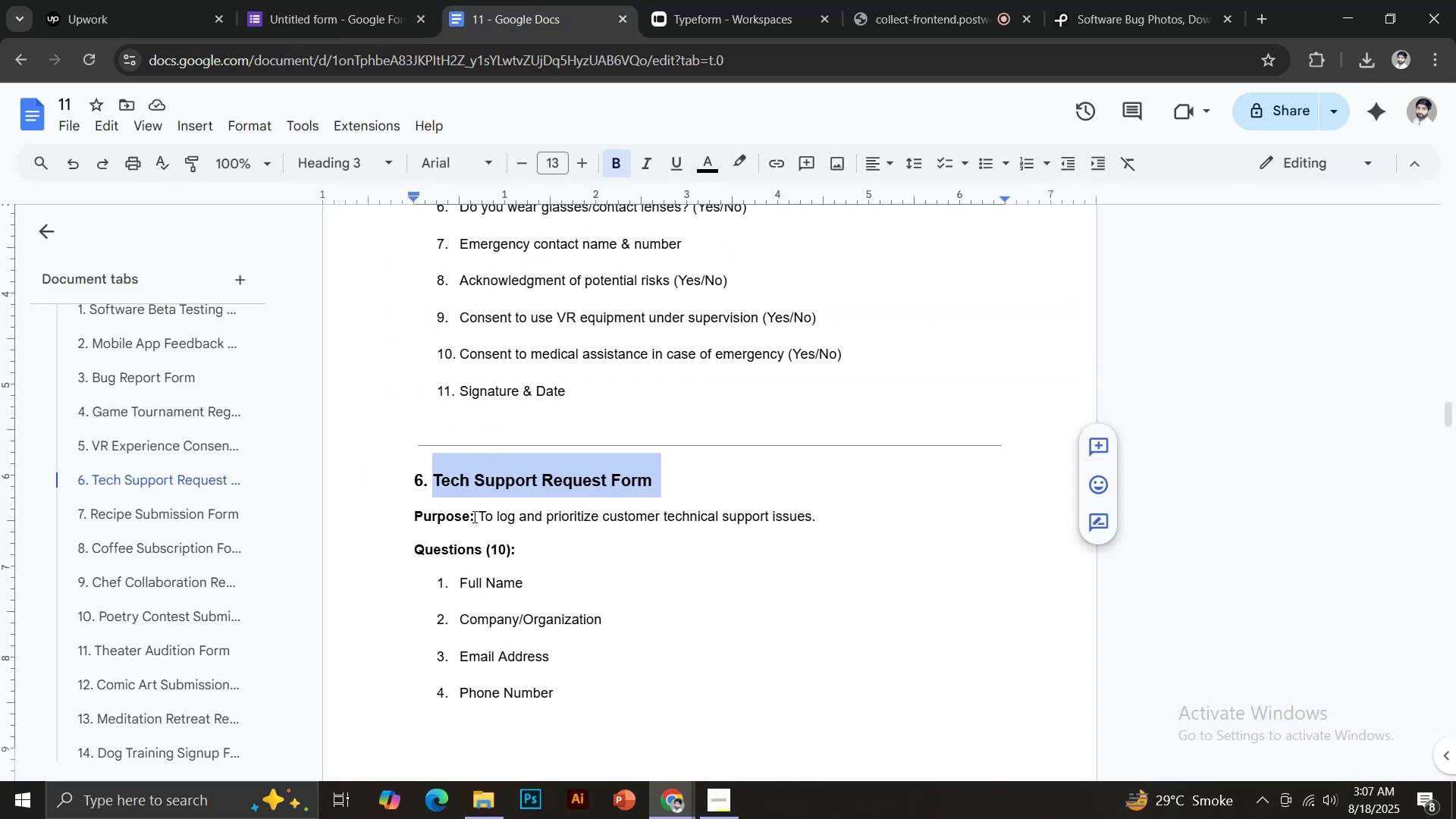 
left_click_drag(start_coordinate=[481, 514], to_coordinate=[824, 532])
 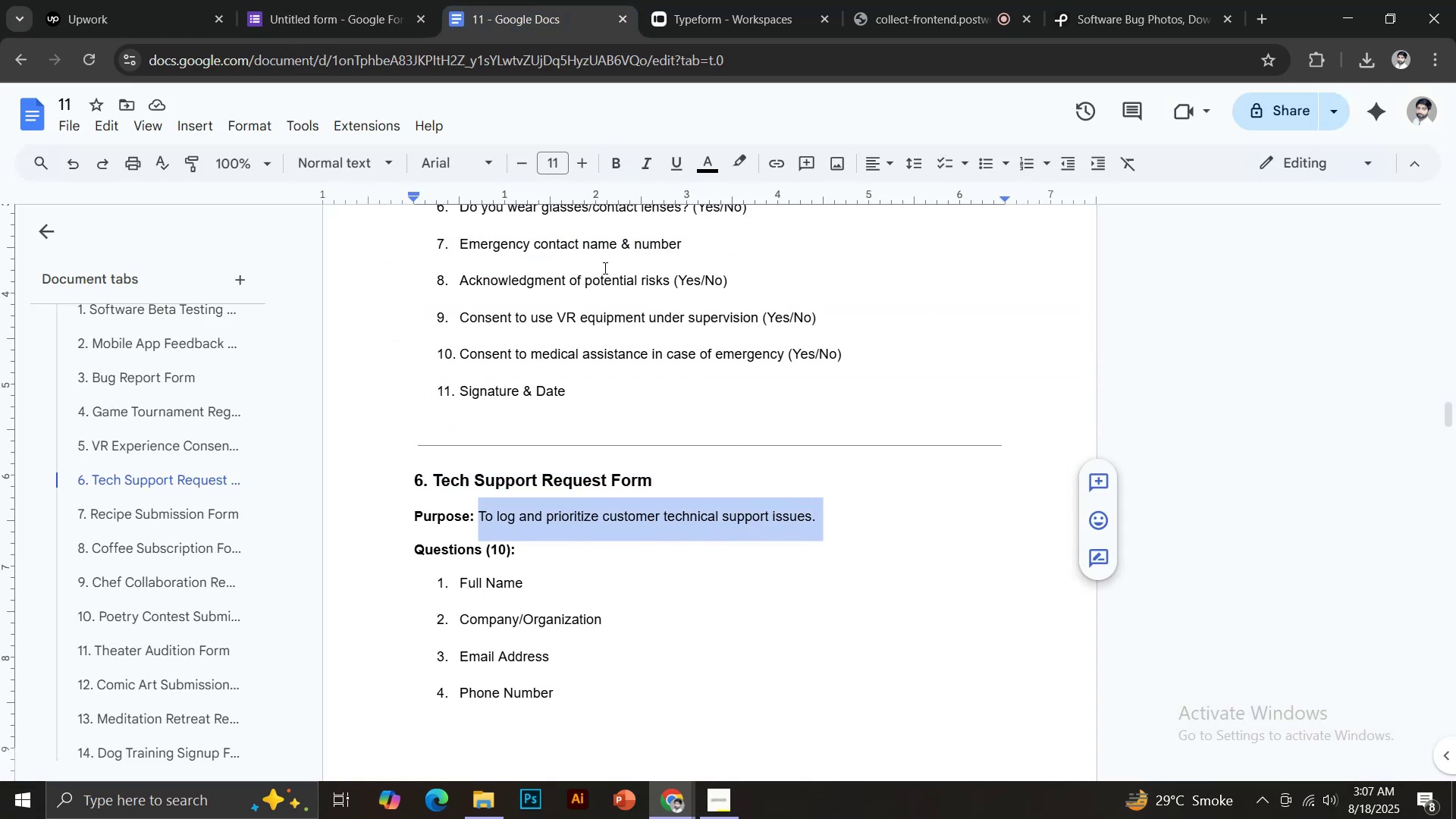 
key(Control+C)
 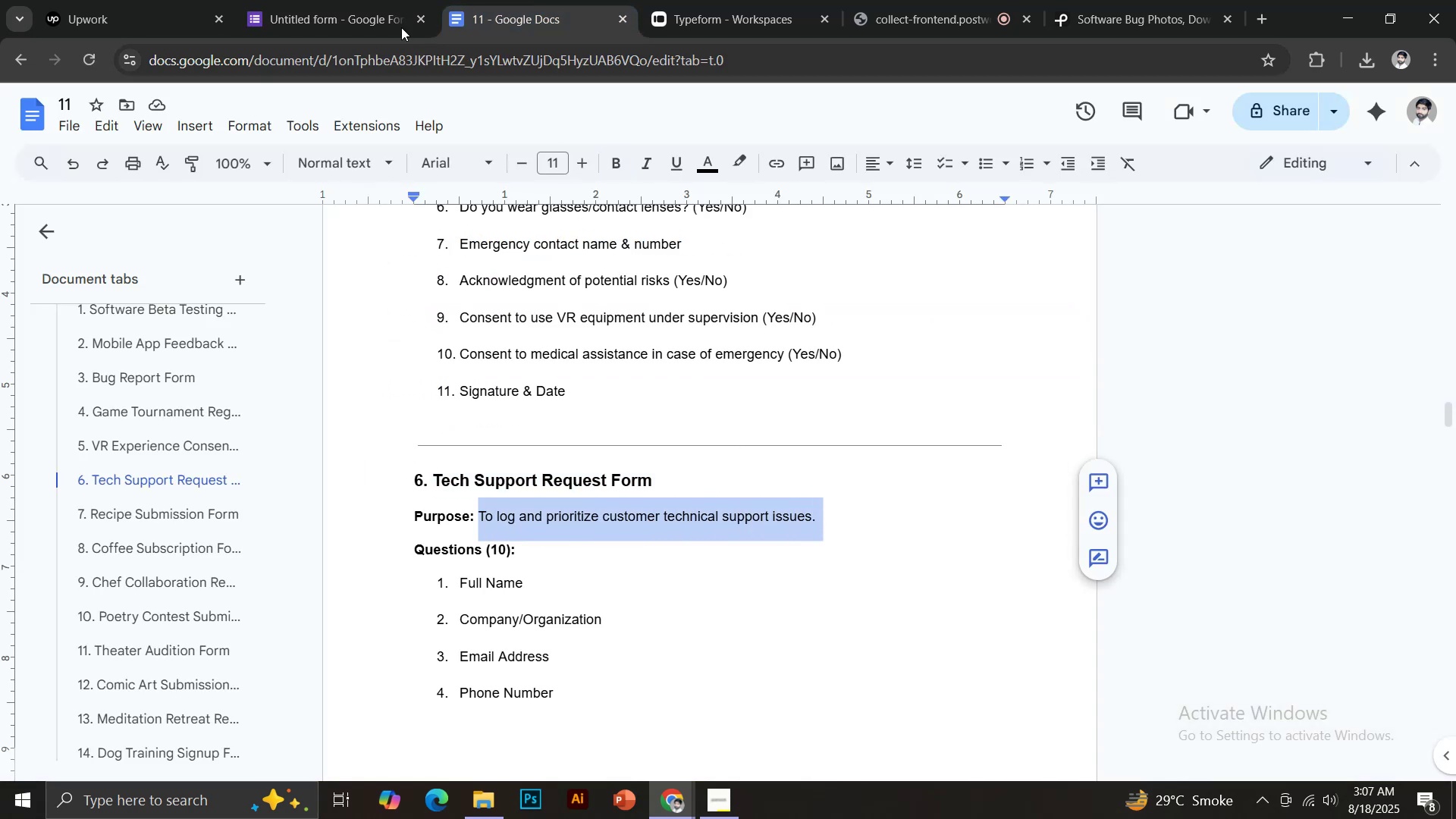 
left_click([338, 0])
 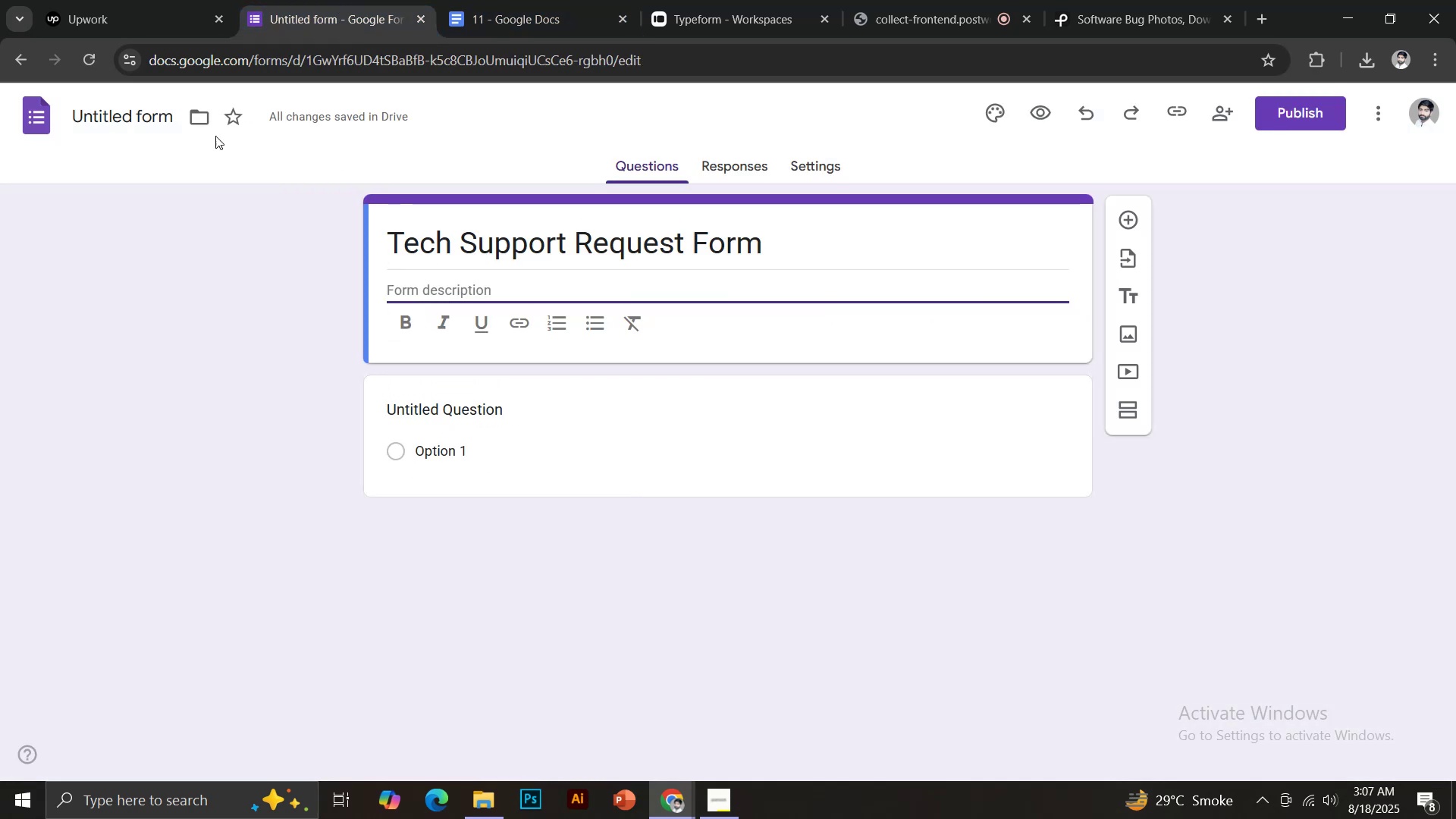 
left_click([142, 128])
 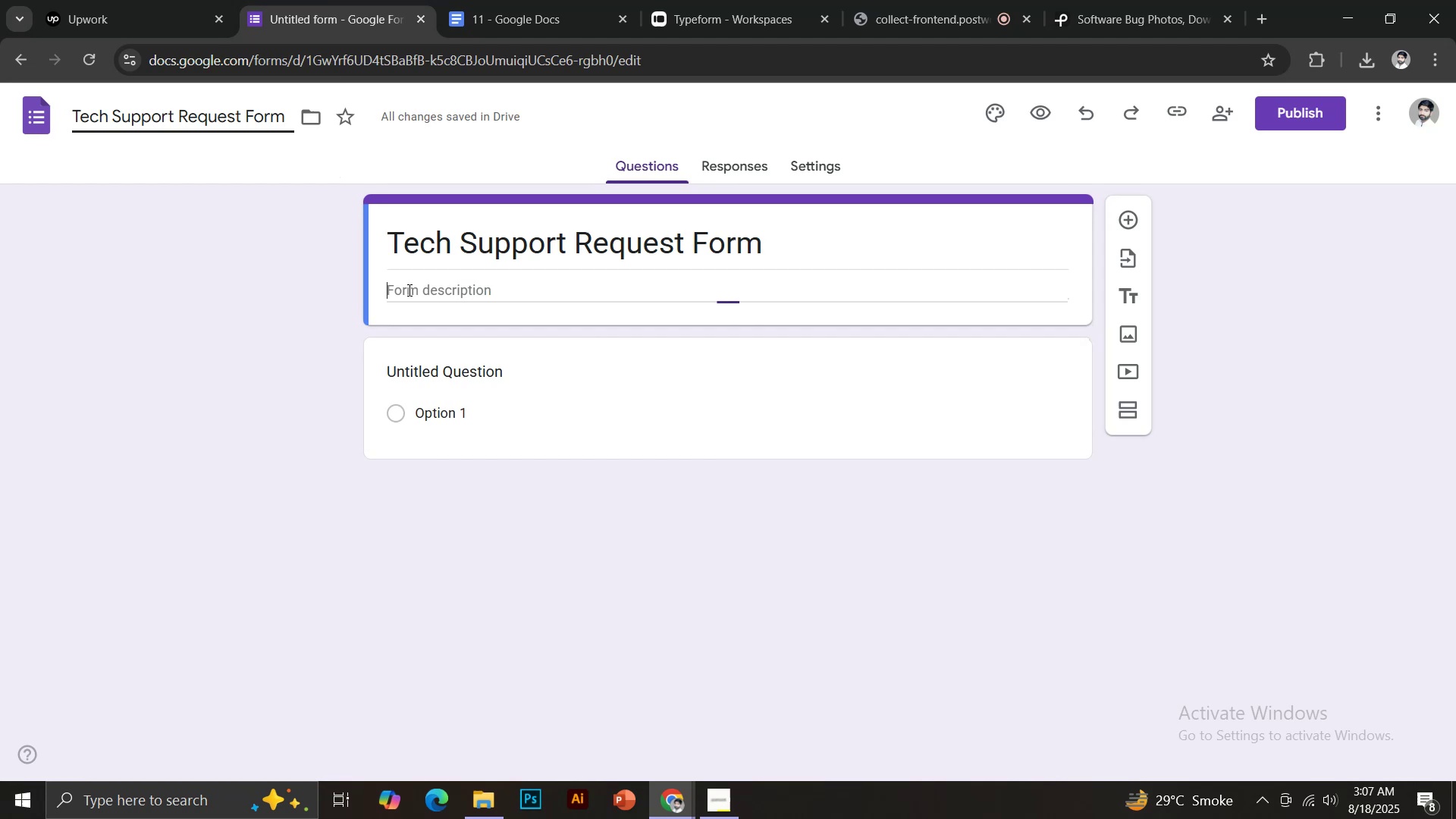 
key(Control+Shift+V)
 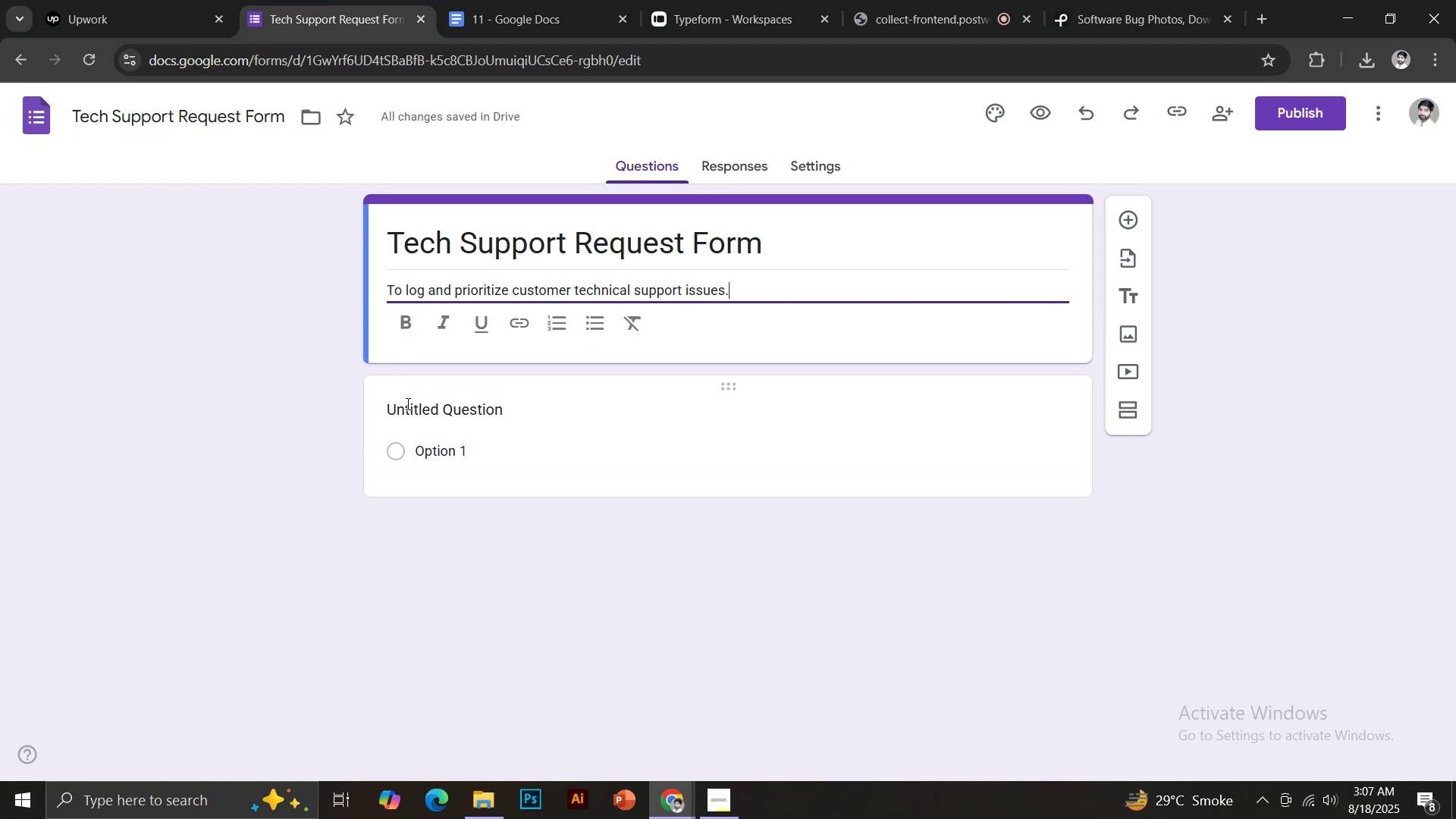 
left_click([422, 415])
 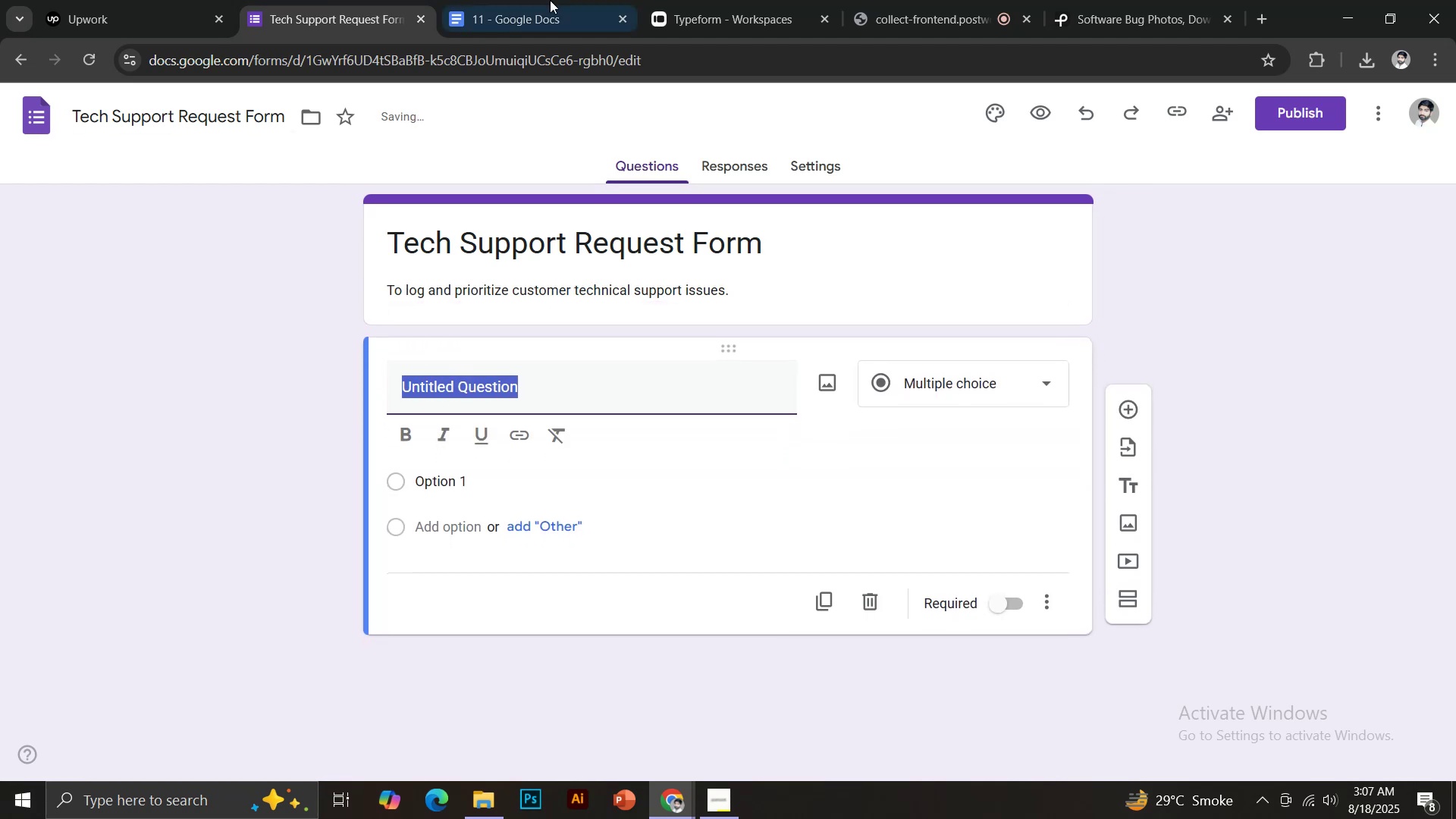 
left_click([553, 0])
 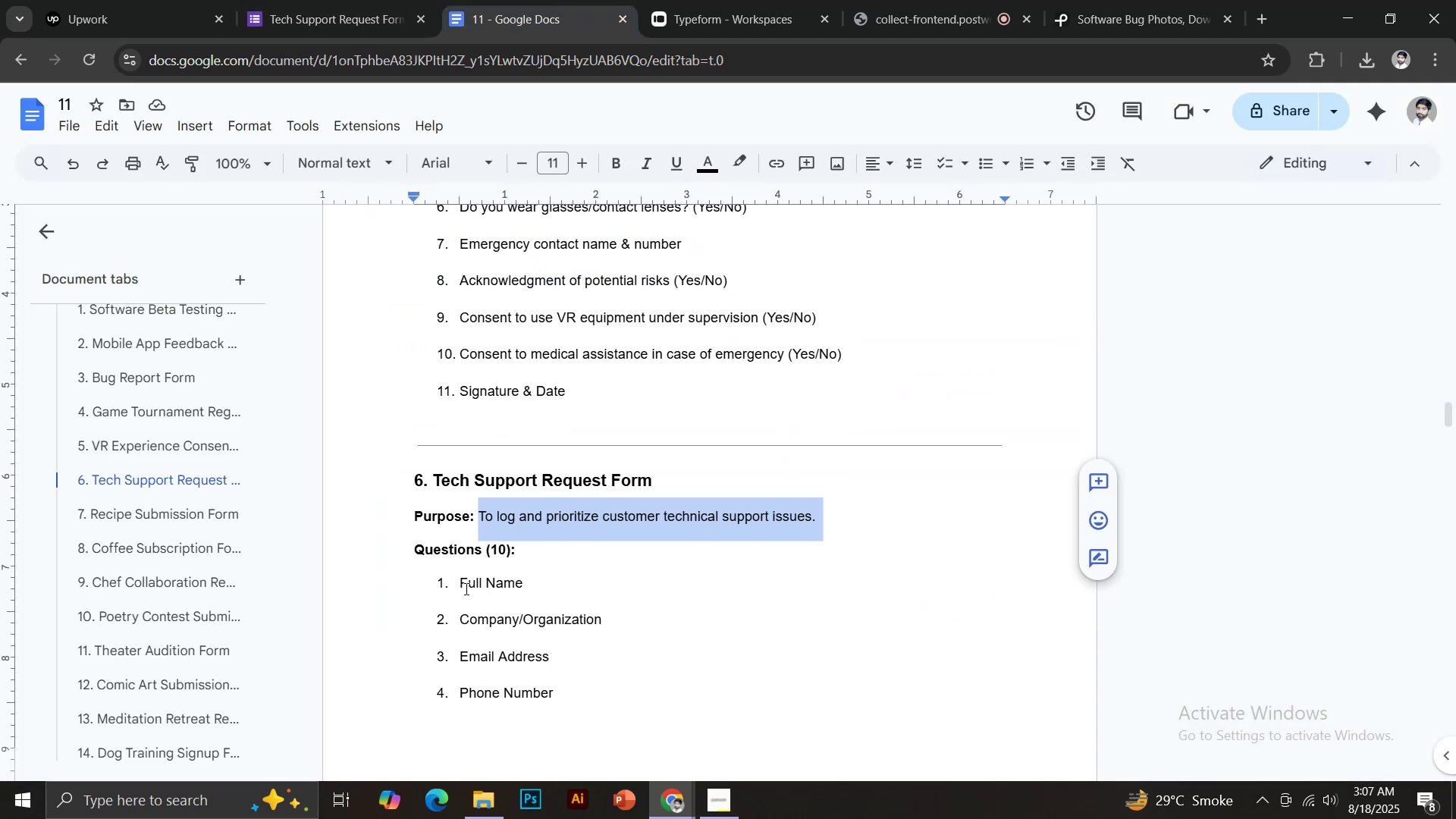 
left_click_drag(start_coordinate=[460, 585], to_coordinate=[529, 588])
 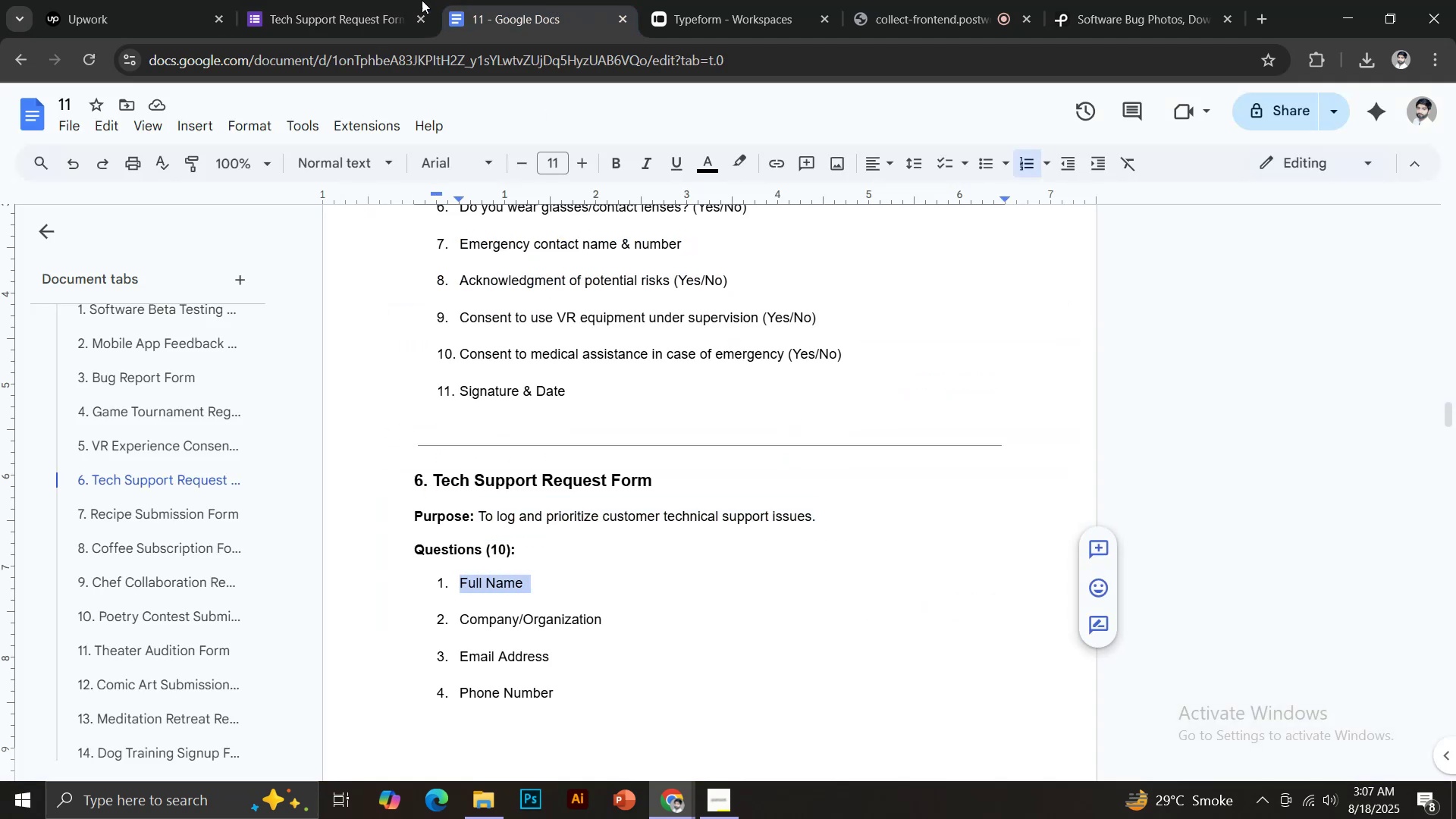 
key(Control+C)
 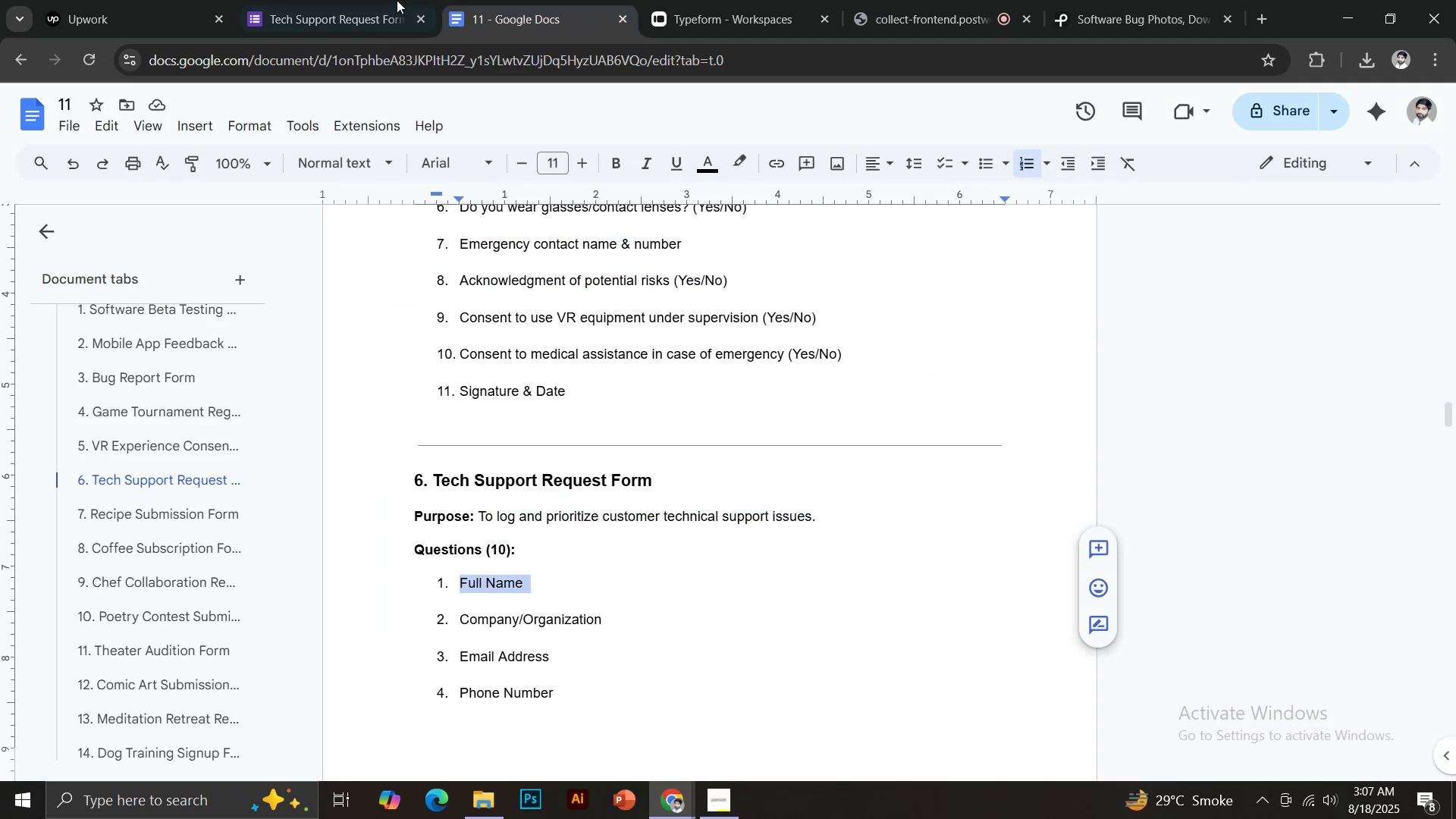 
left_click([384, 0])
 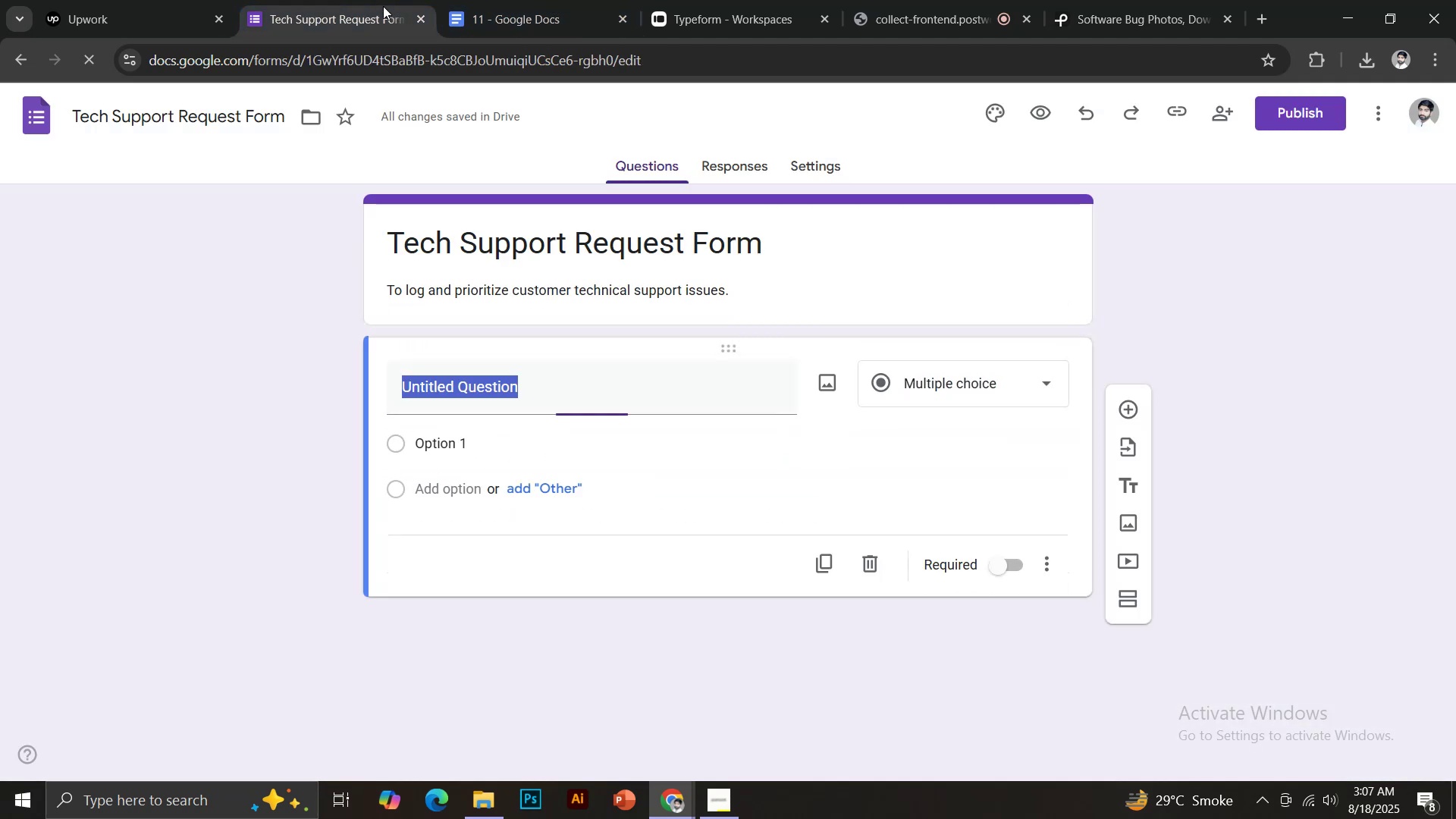 
key(Control+Shift+V)
 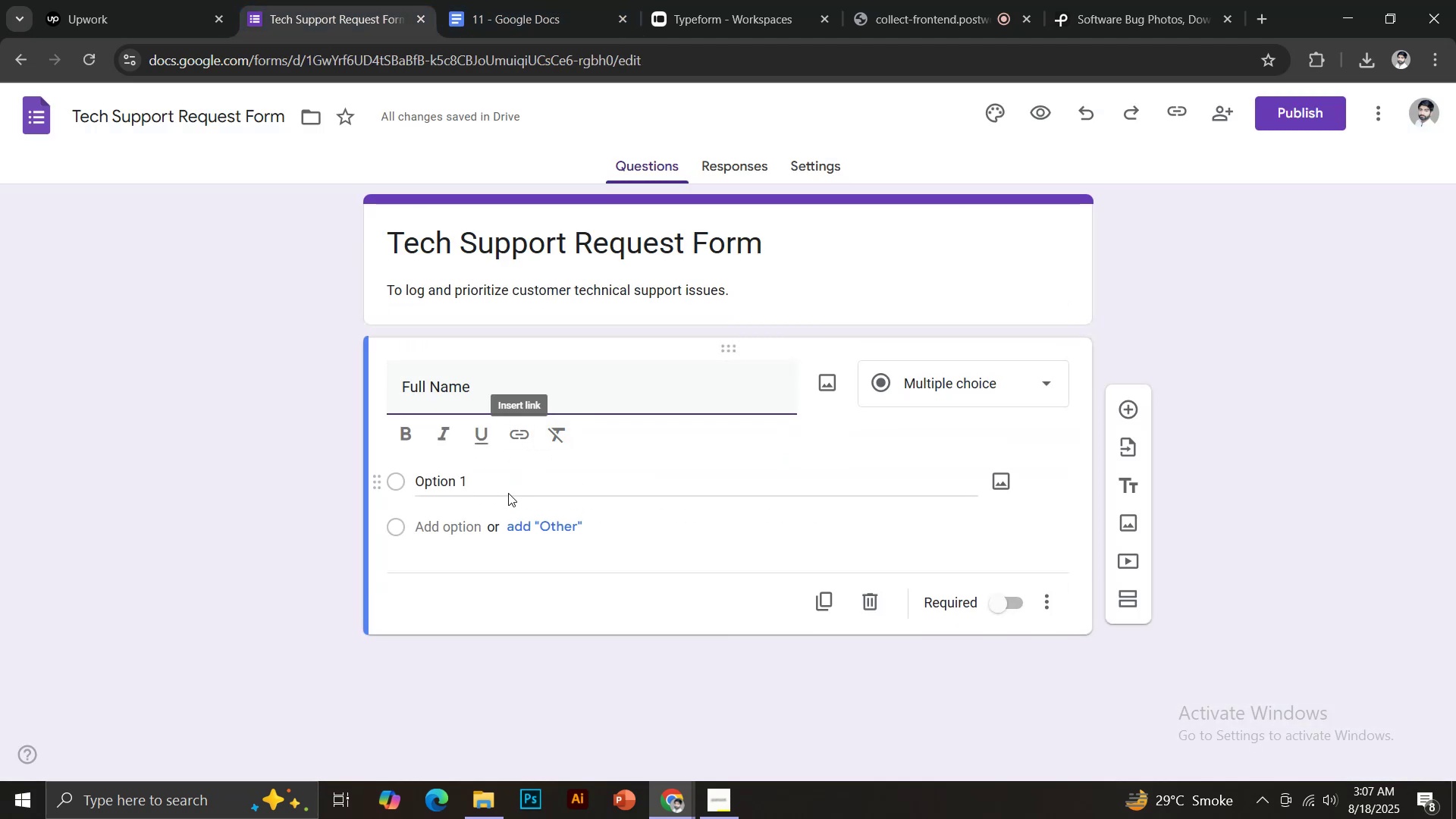 
left_click([458, 484])
 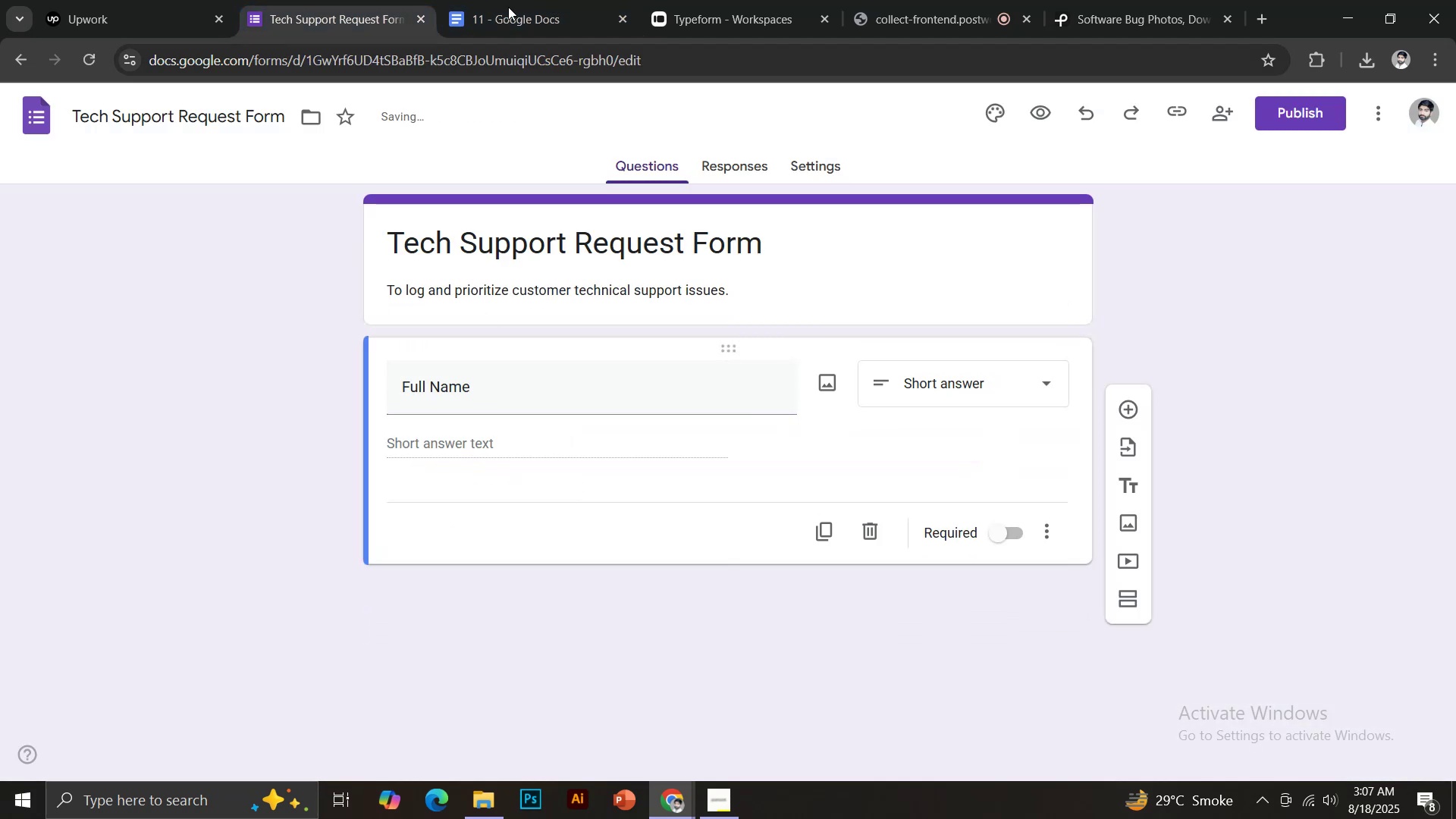 
left_click([526, 0])
 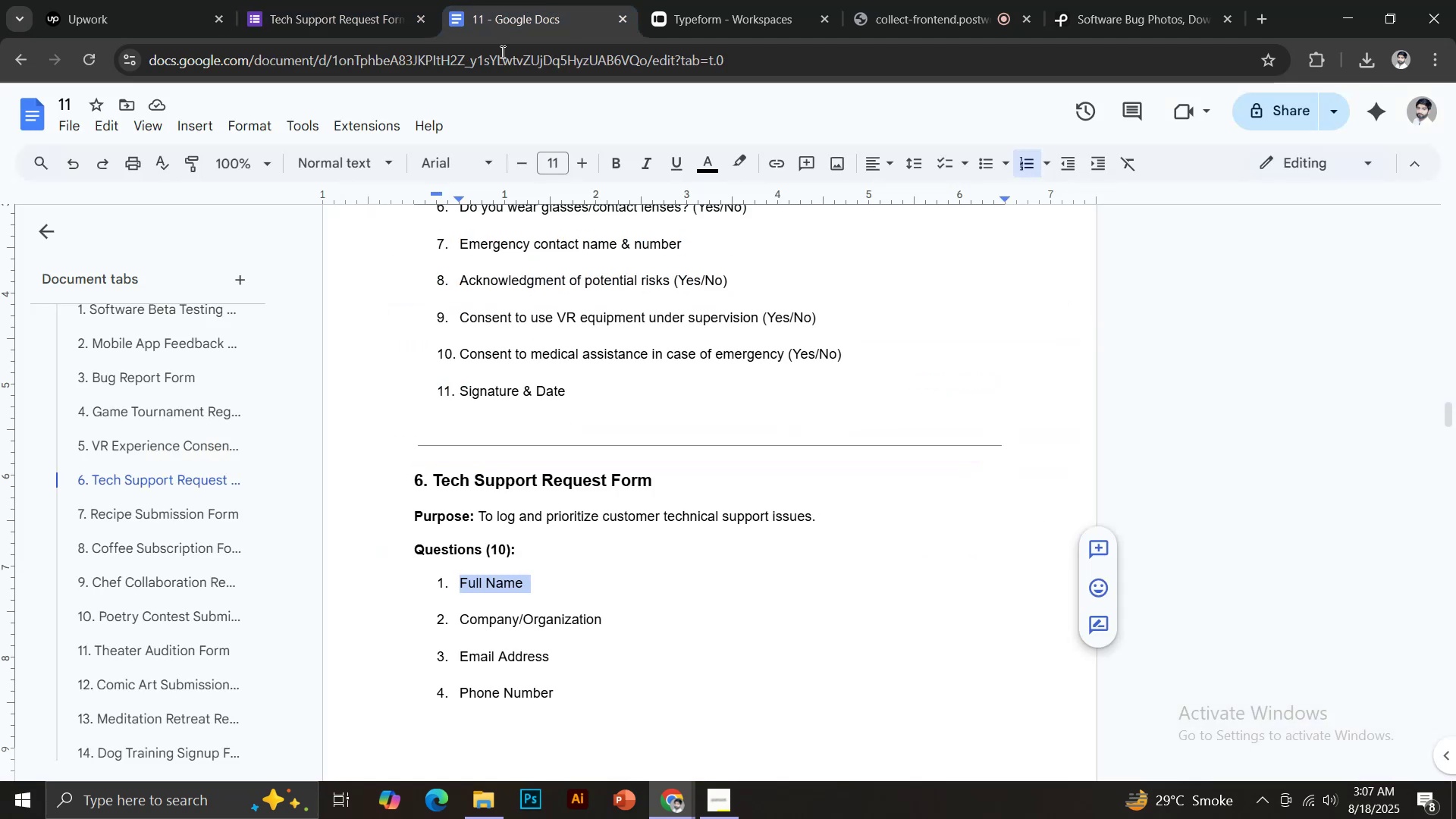 
left_click([391, 0])
 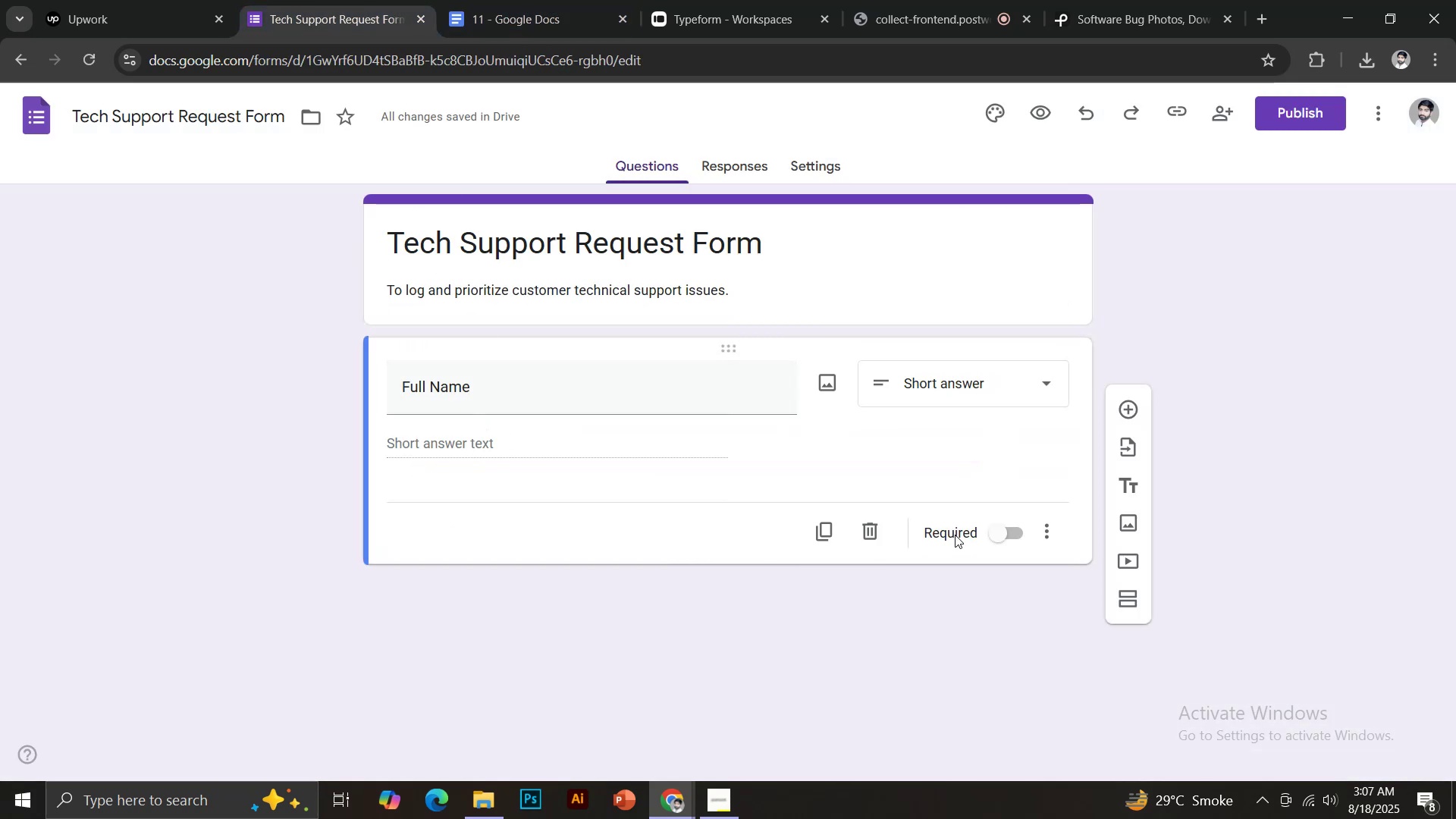 
left_click([996, 532])
 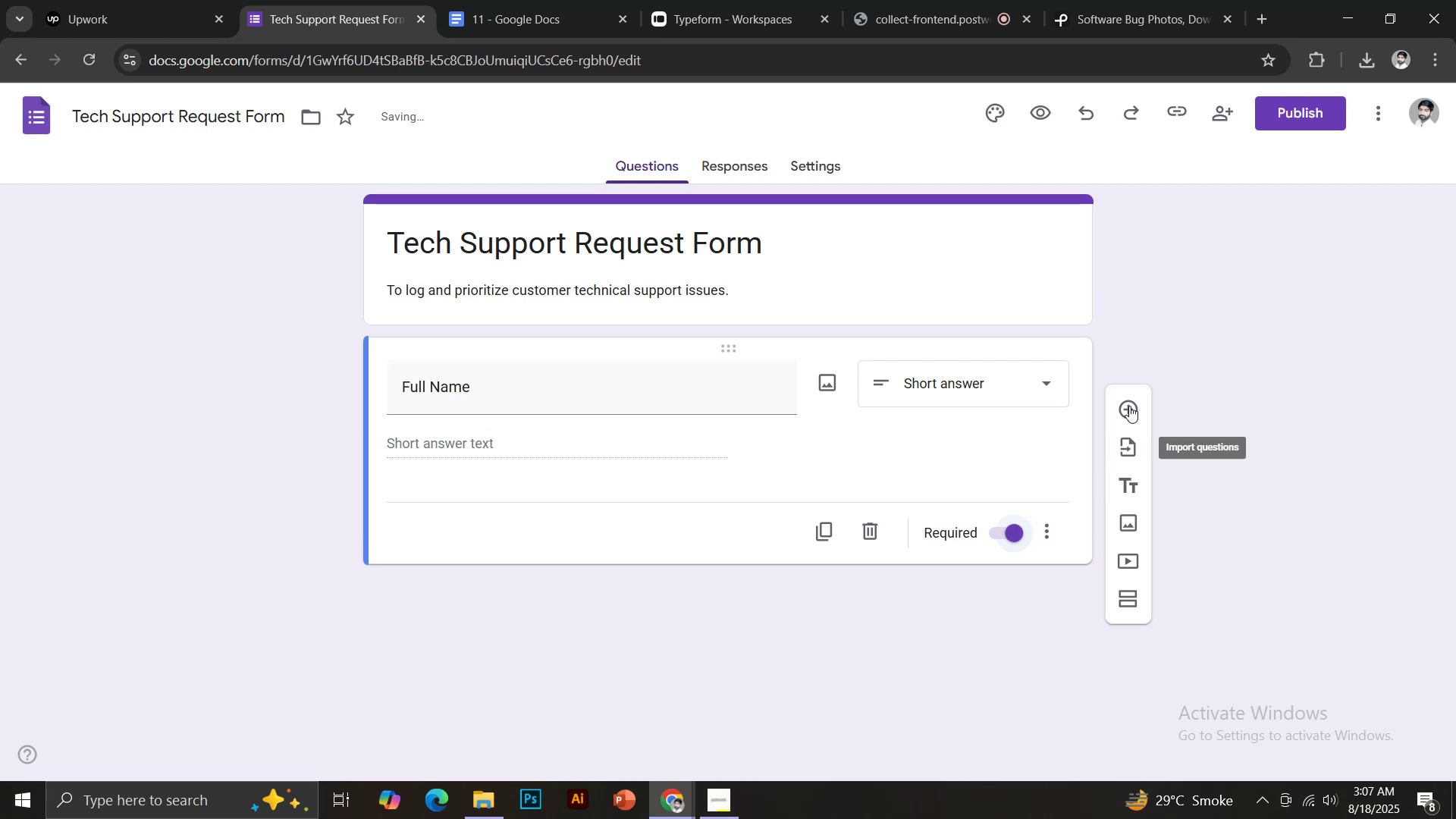 
left_click([1130, 402])
 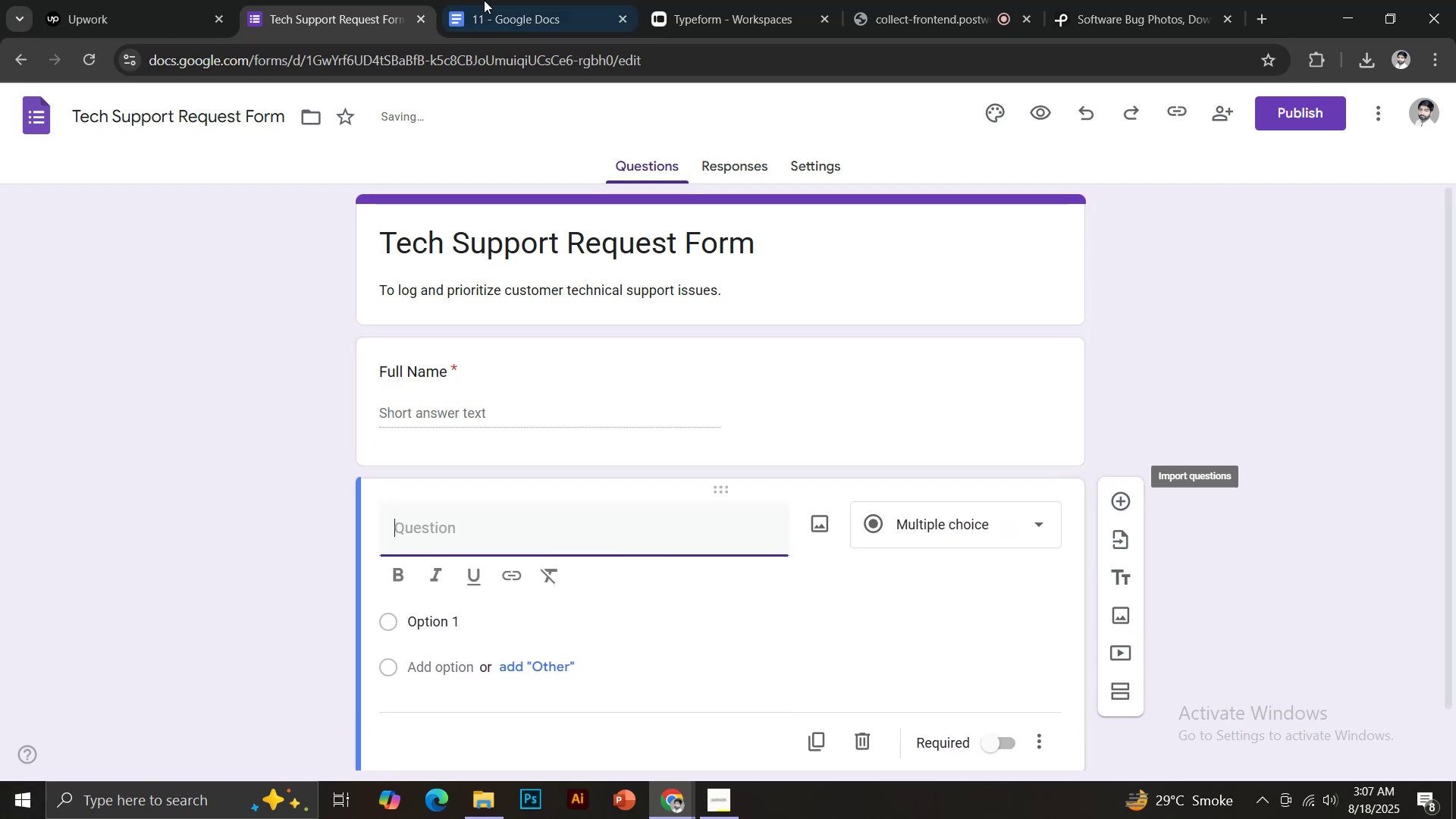 
left_click([481, 0])
 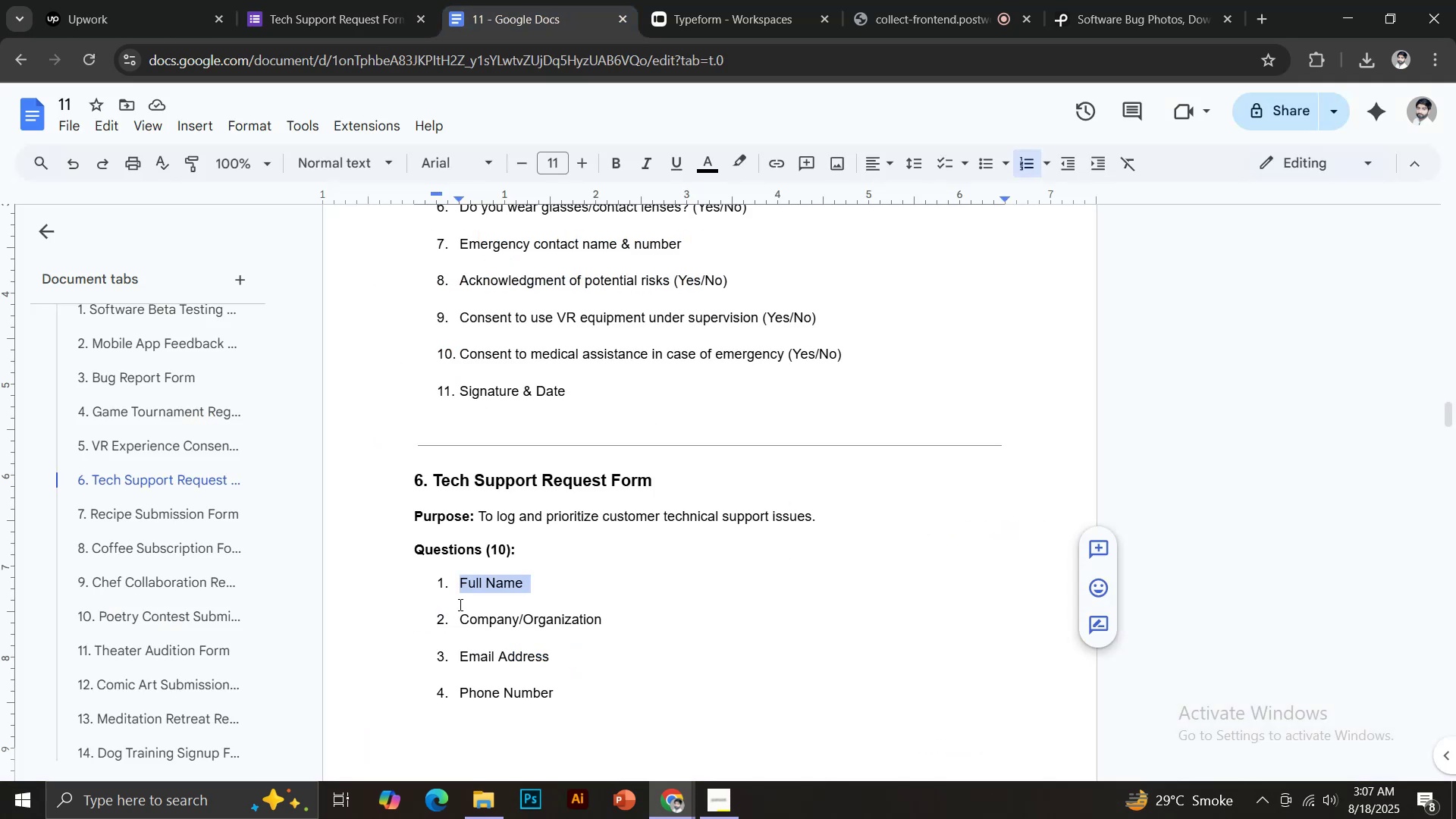 
left_click_drag(start_coordinate=[460, 618], to_coordinate=[615, 627])
 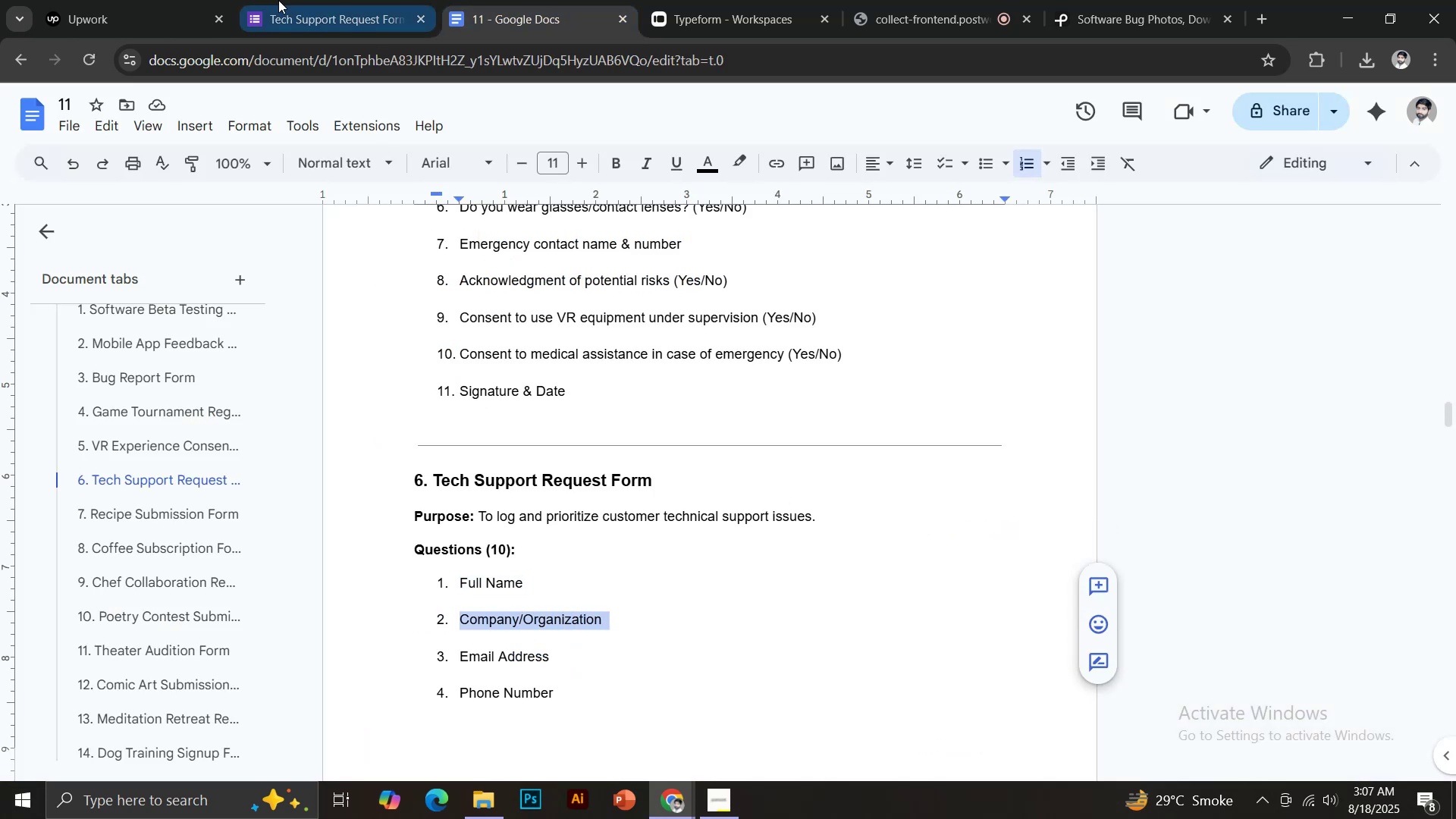 
key(Control+ControlLeft)
 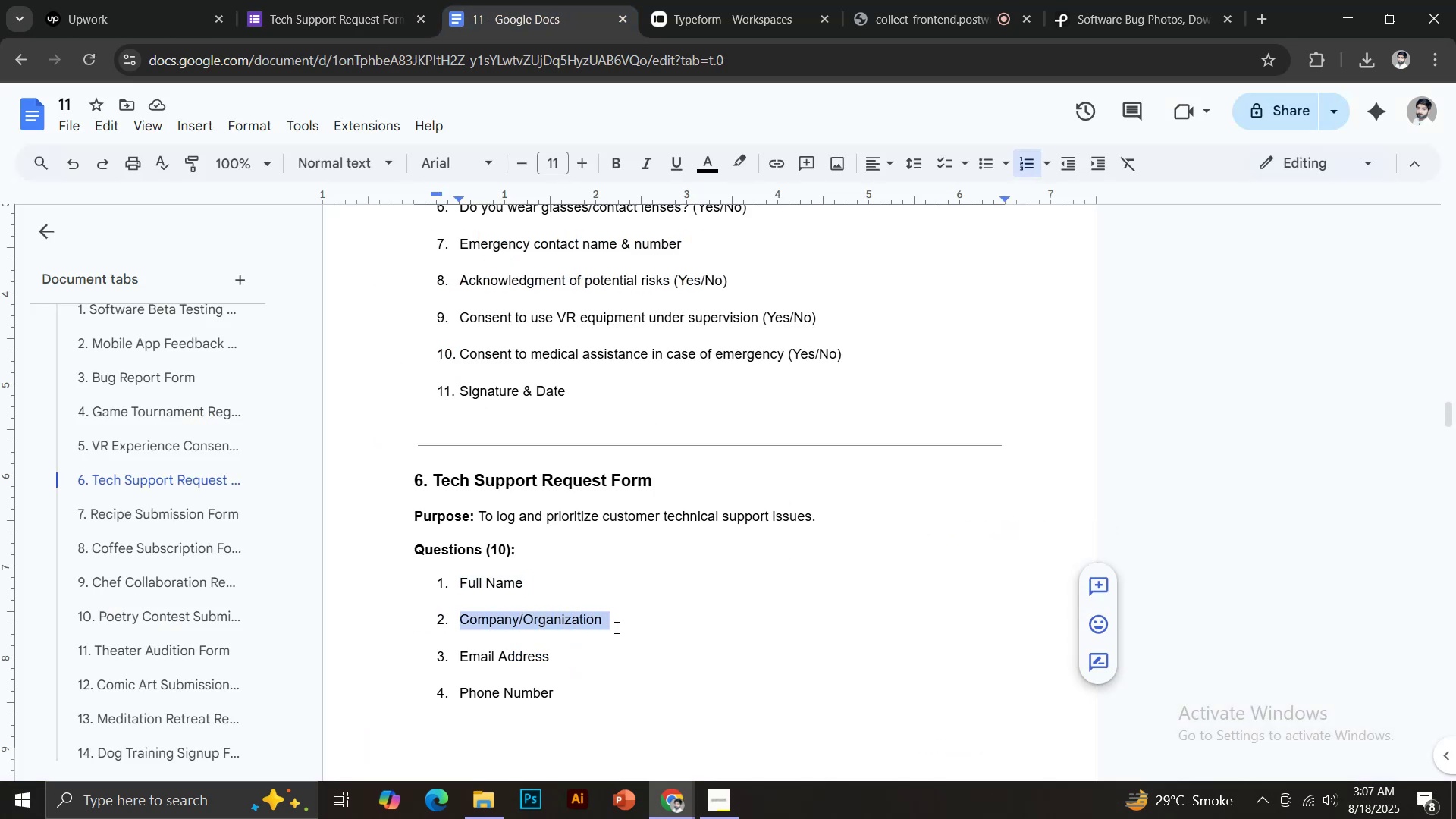 
key(Control+C)
 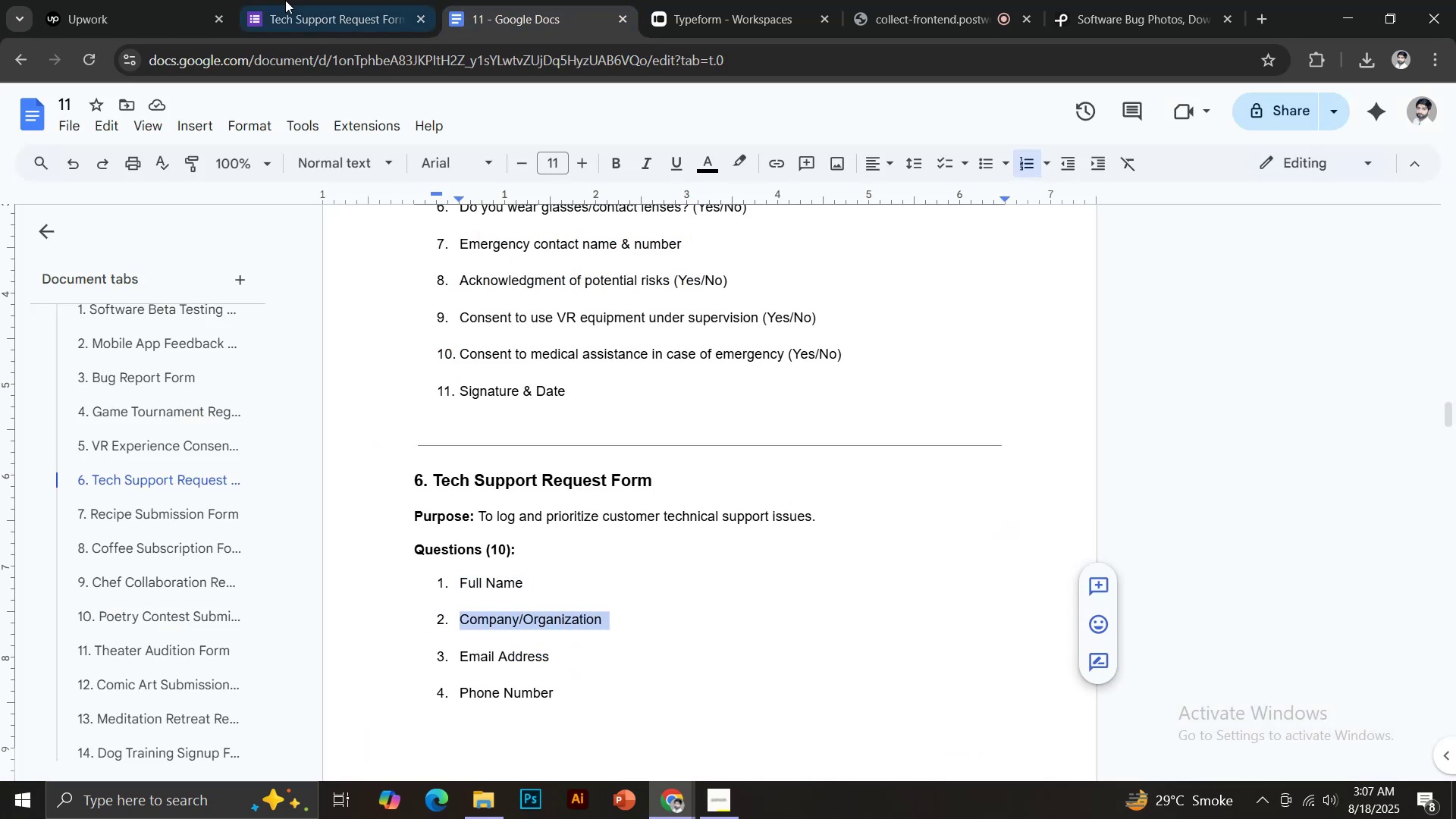 
left_click([278, 0])
 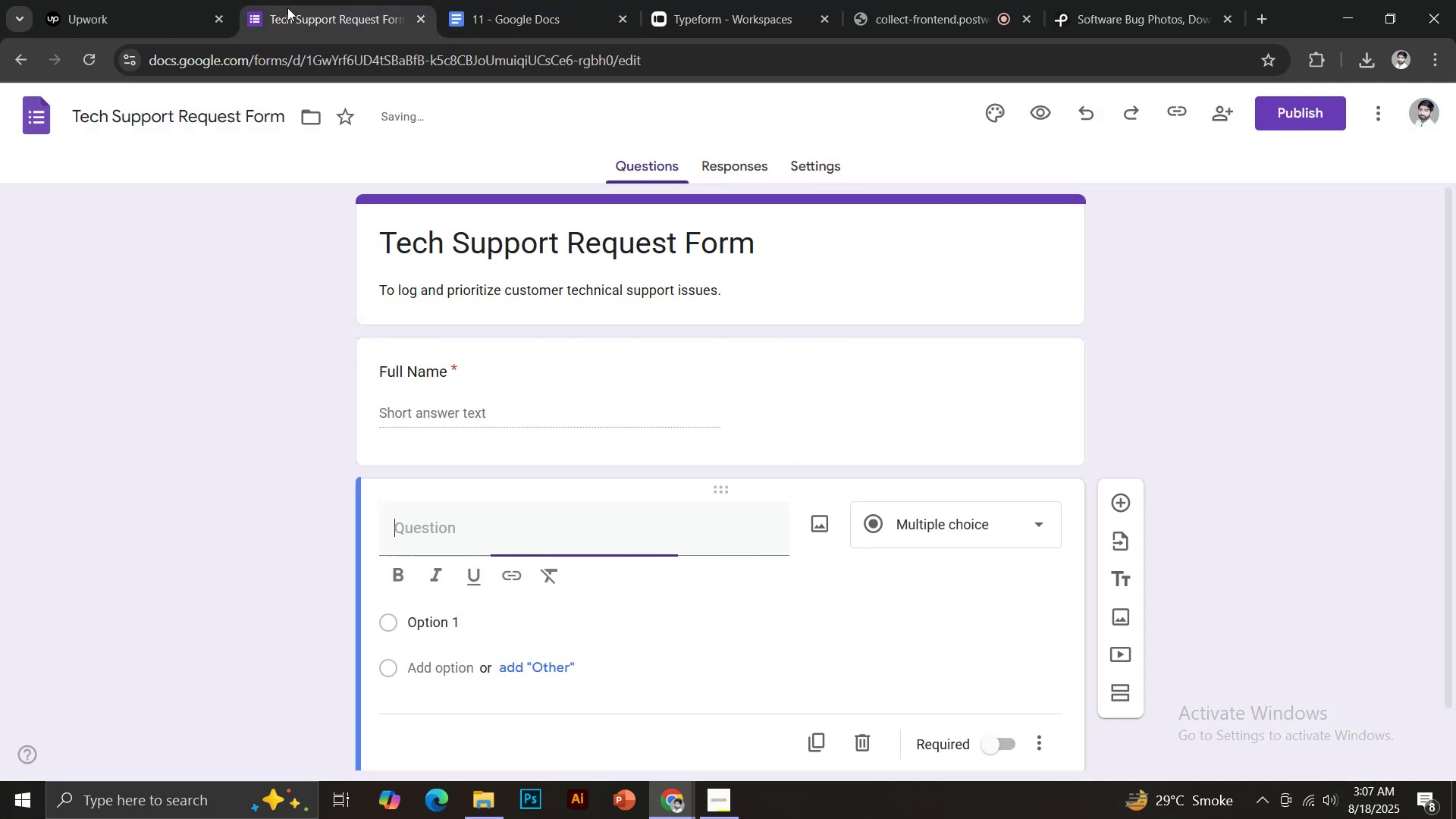 
key(Control+Shift+V)
 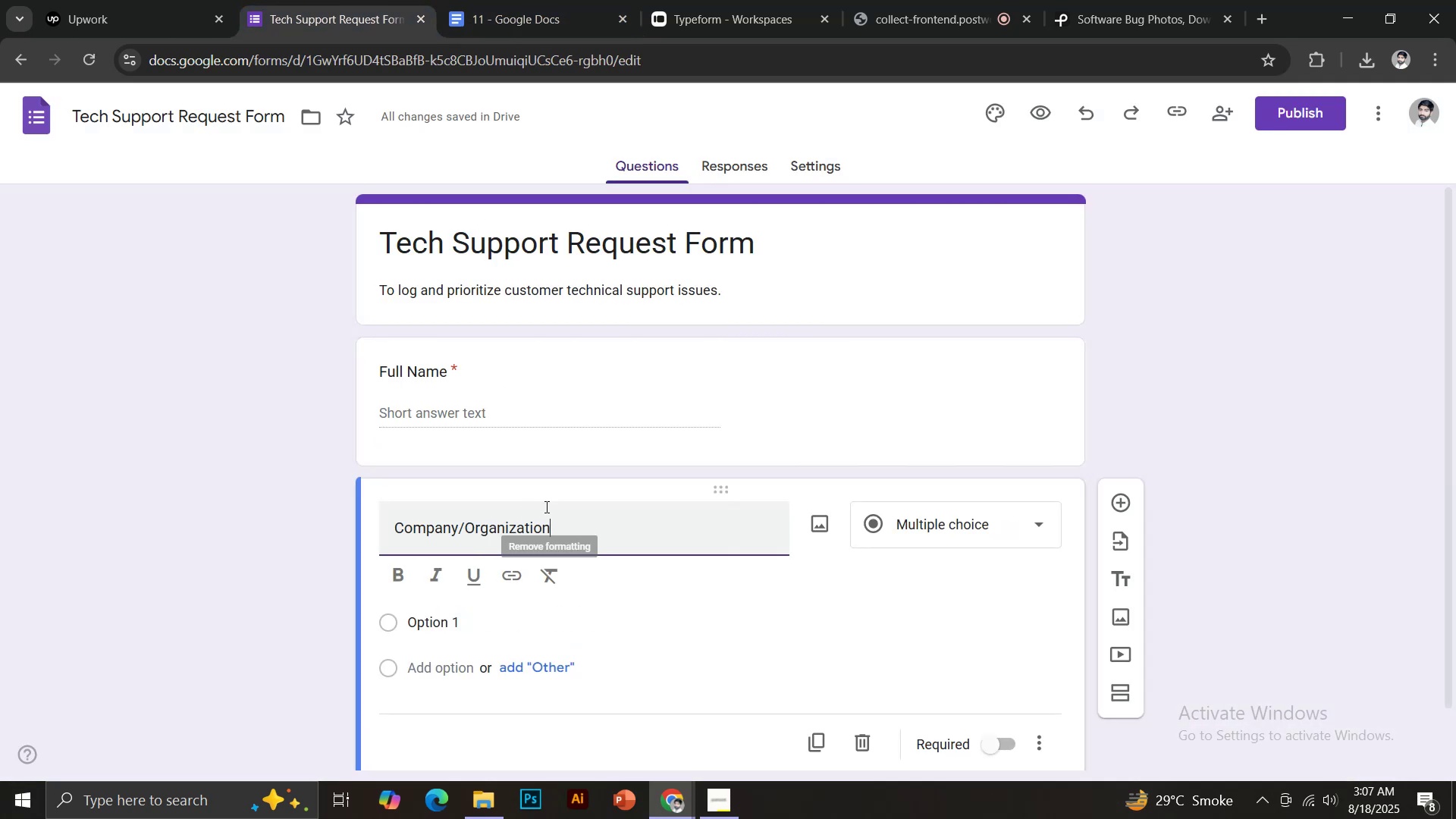 
scroll: coordinate [633, 493], scroll_direction: down, amount: 4.0
 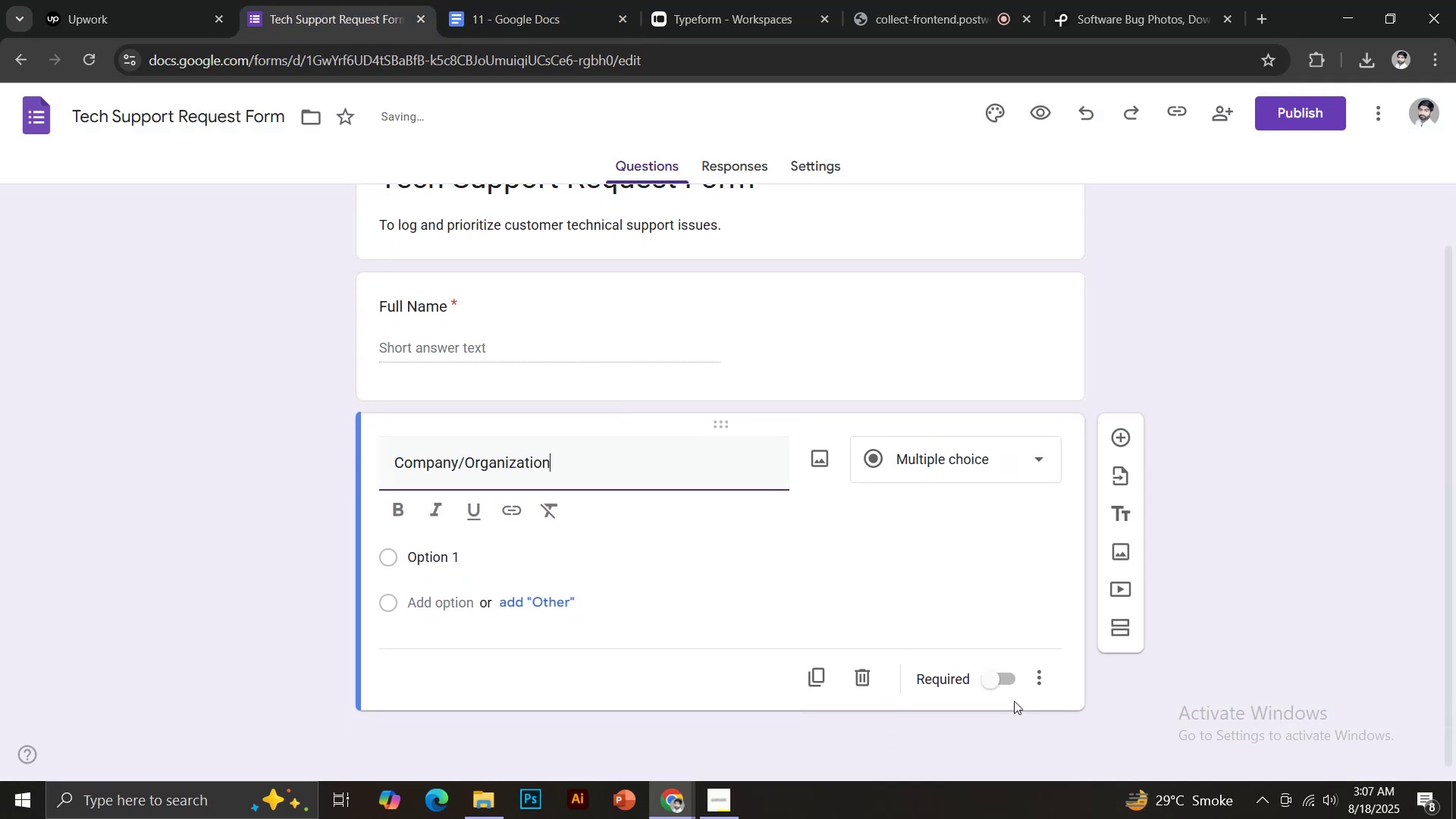 
left_click([999, 682])
 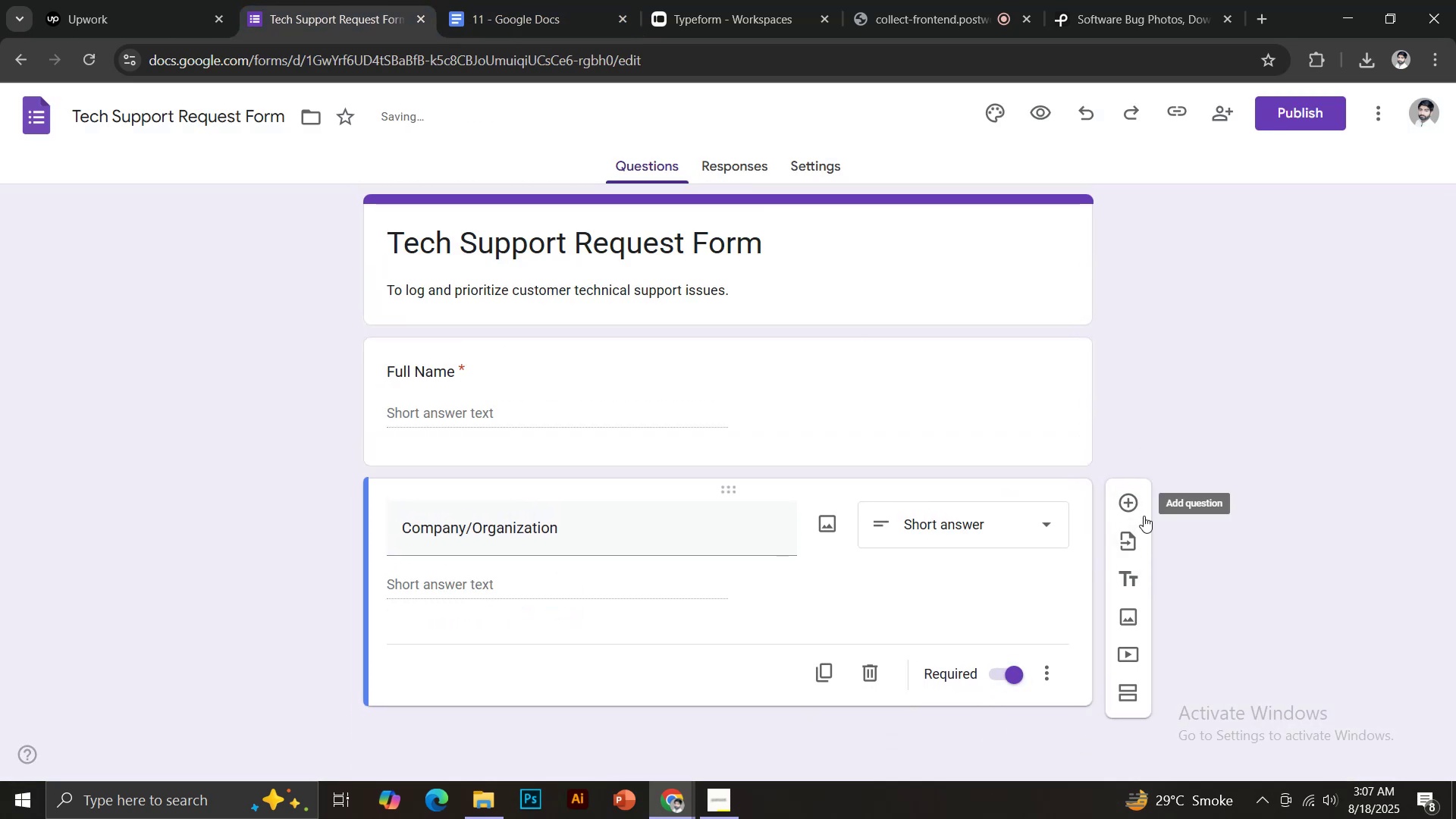 
left_click([544, 0])
 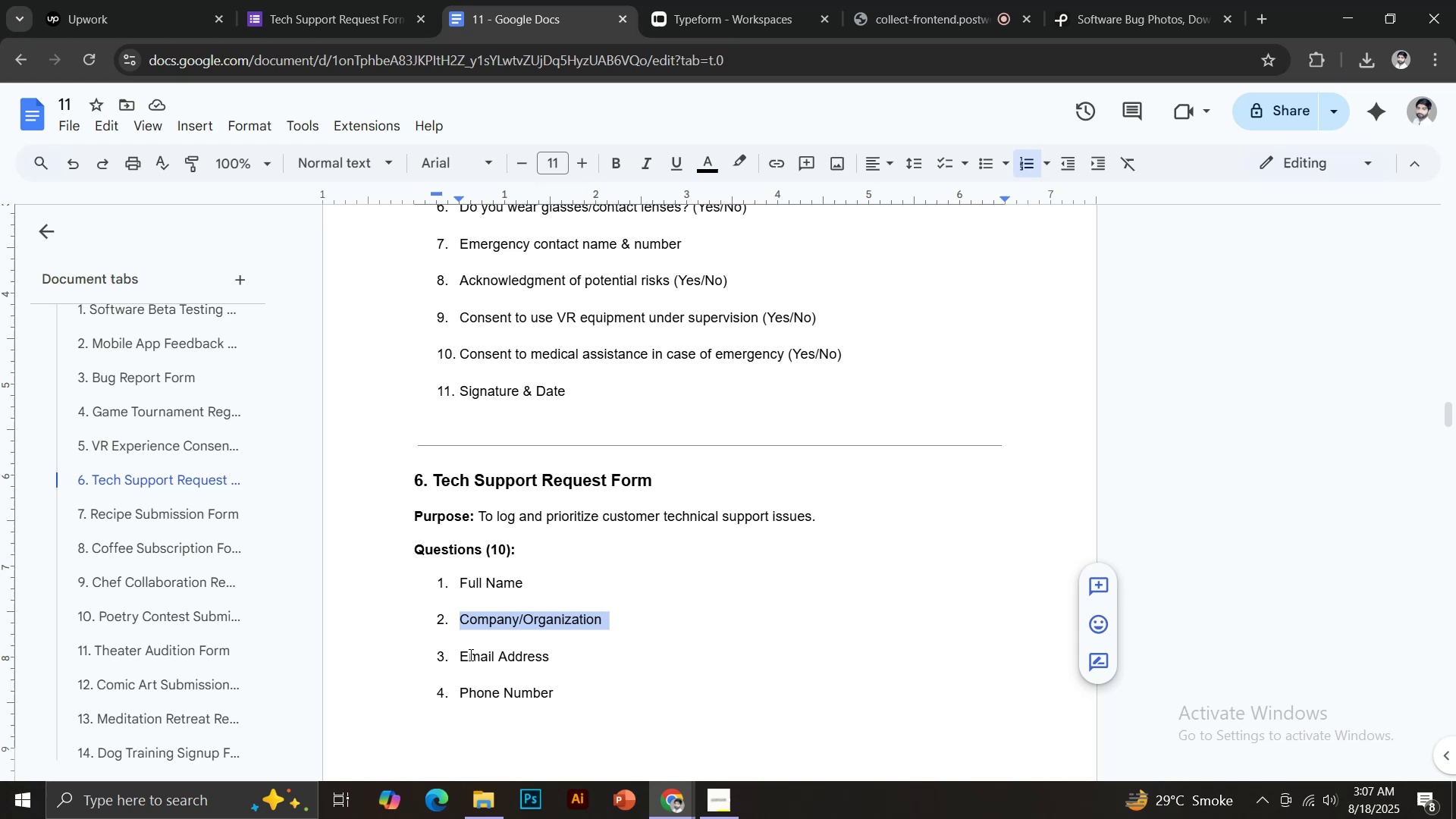 
left_click_drag(start_coordinate=[460, 656], to_coordinate=[554, 656])
 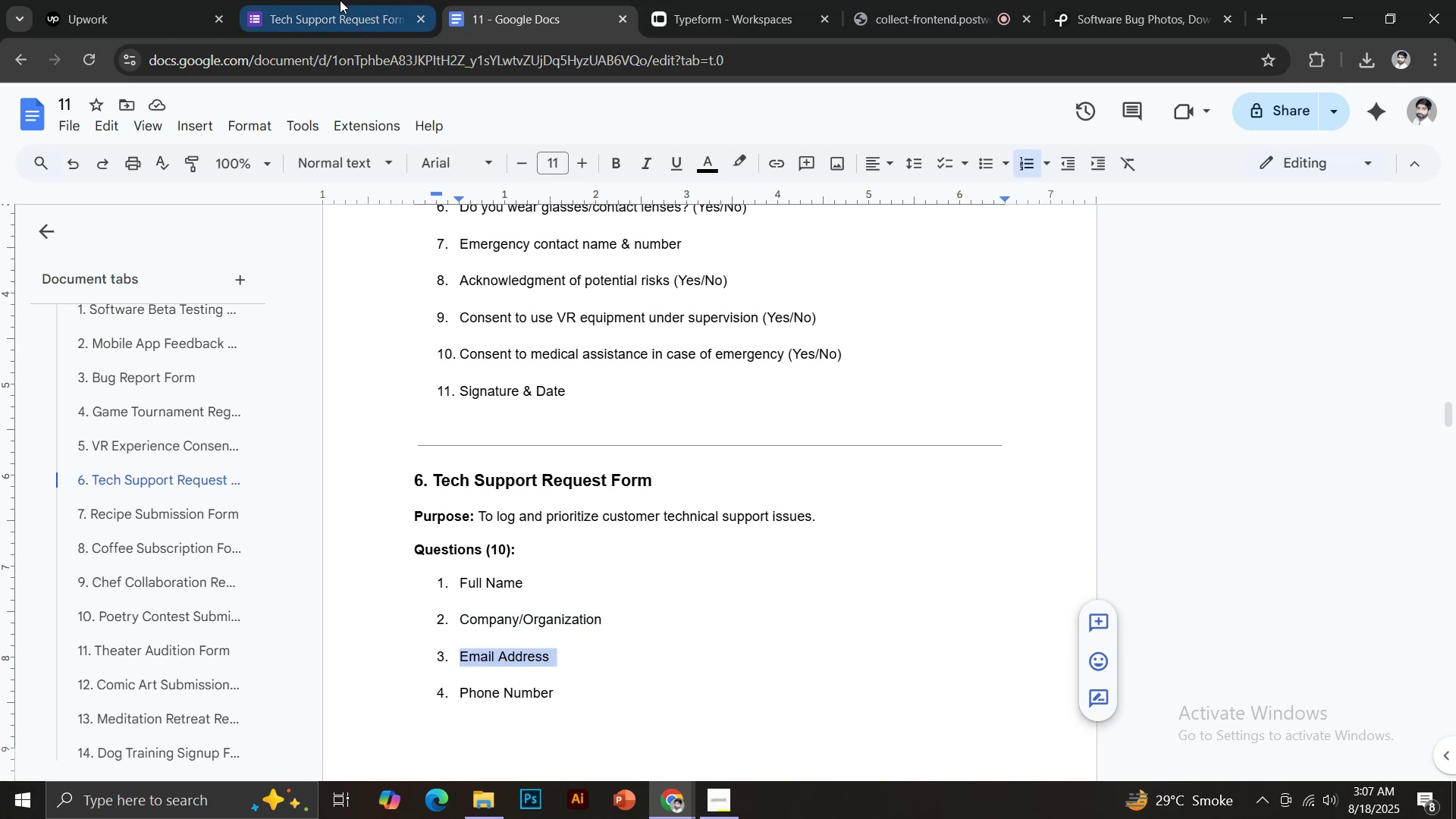 
key(Control+ControlLeft)
 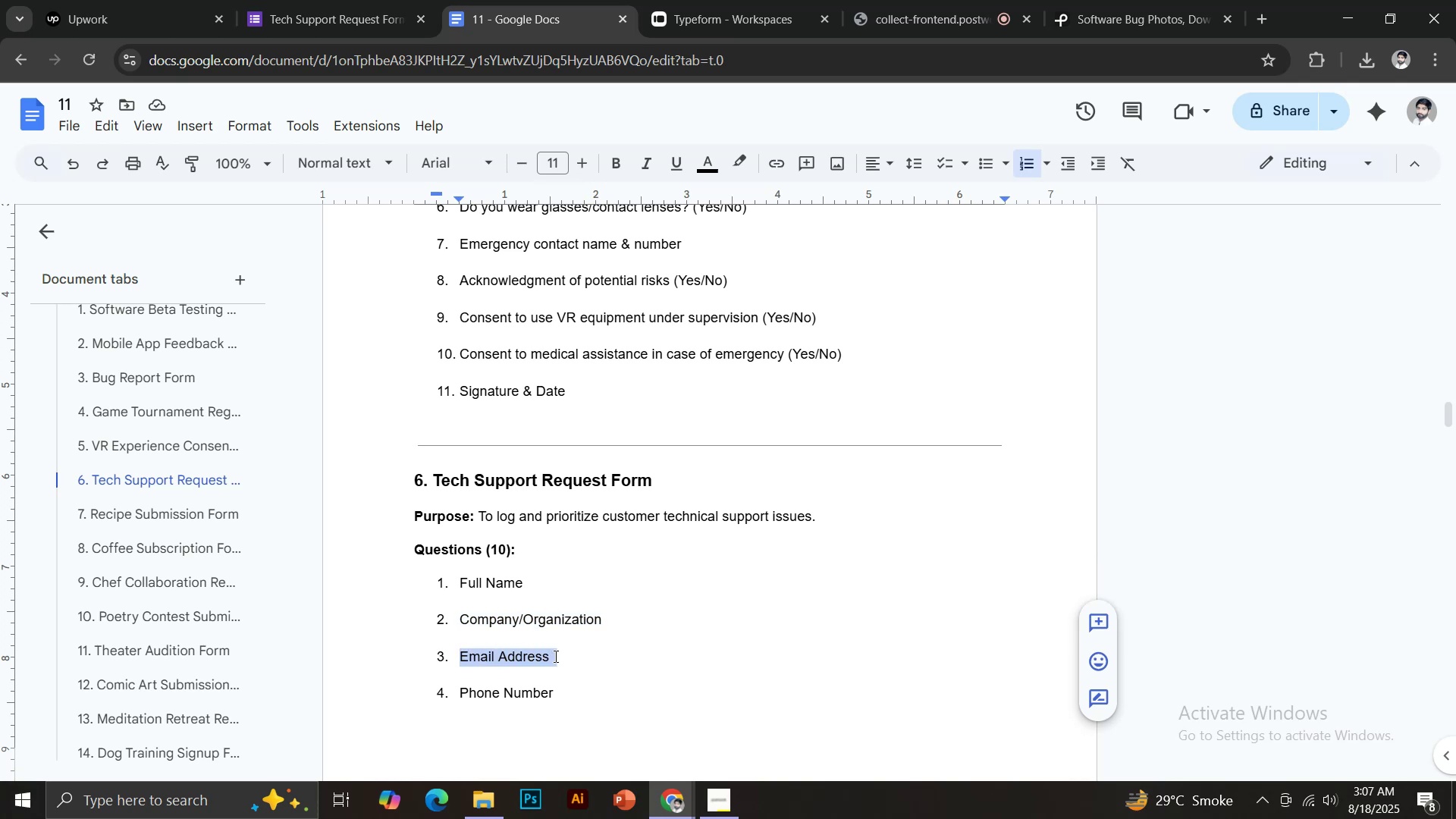 
key(Control+C)
 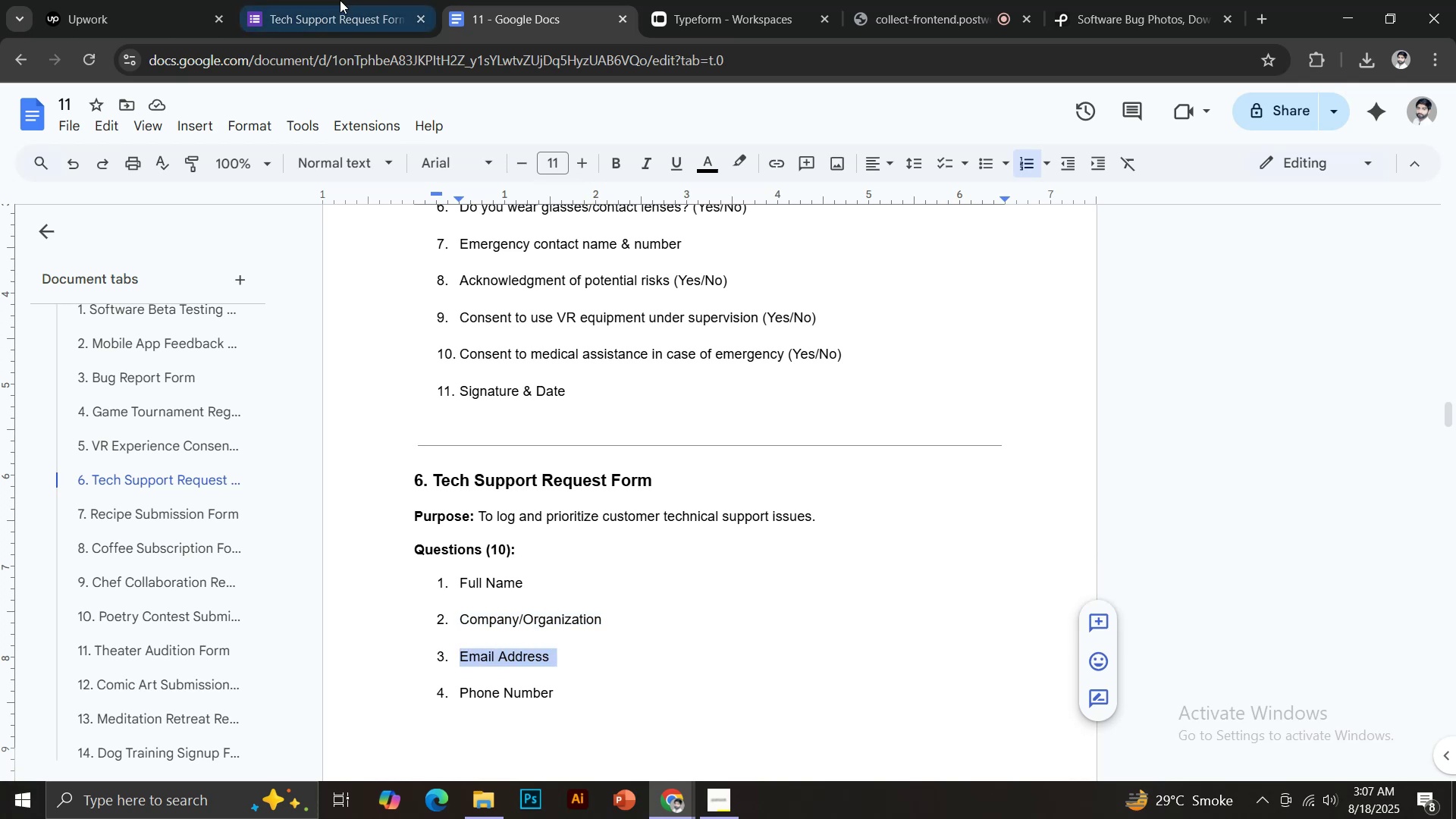 
left_click([340, 0])
 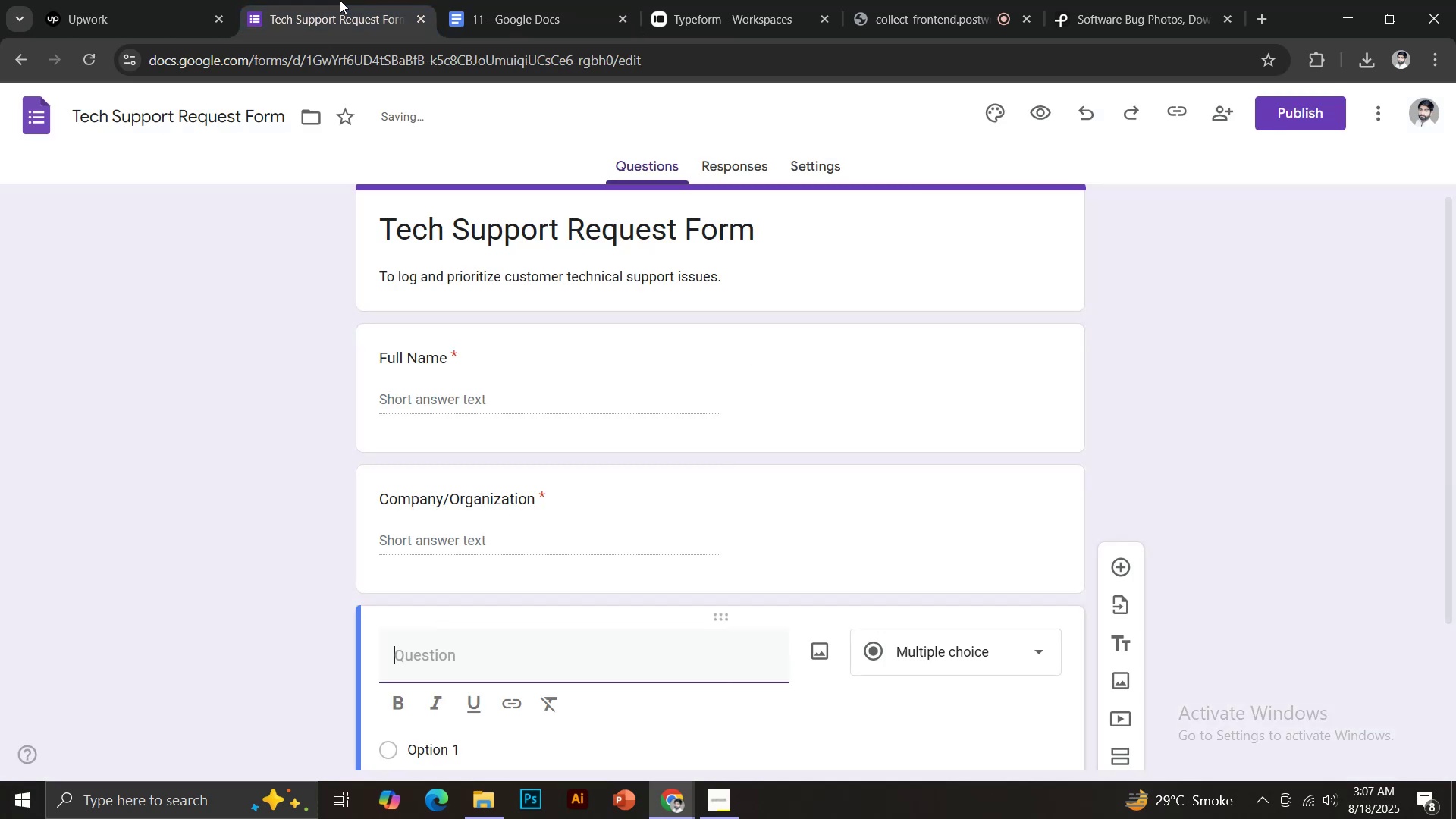 
key(Control+Shift+V)
 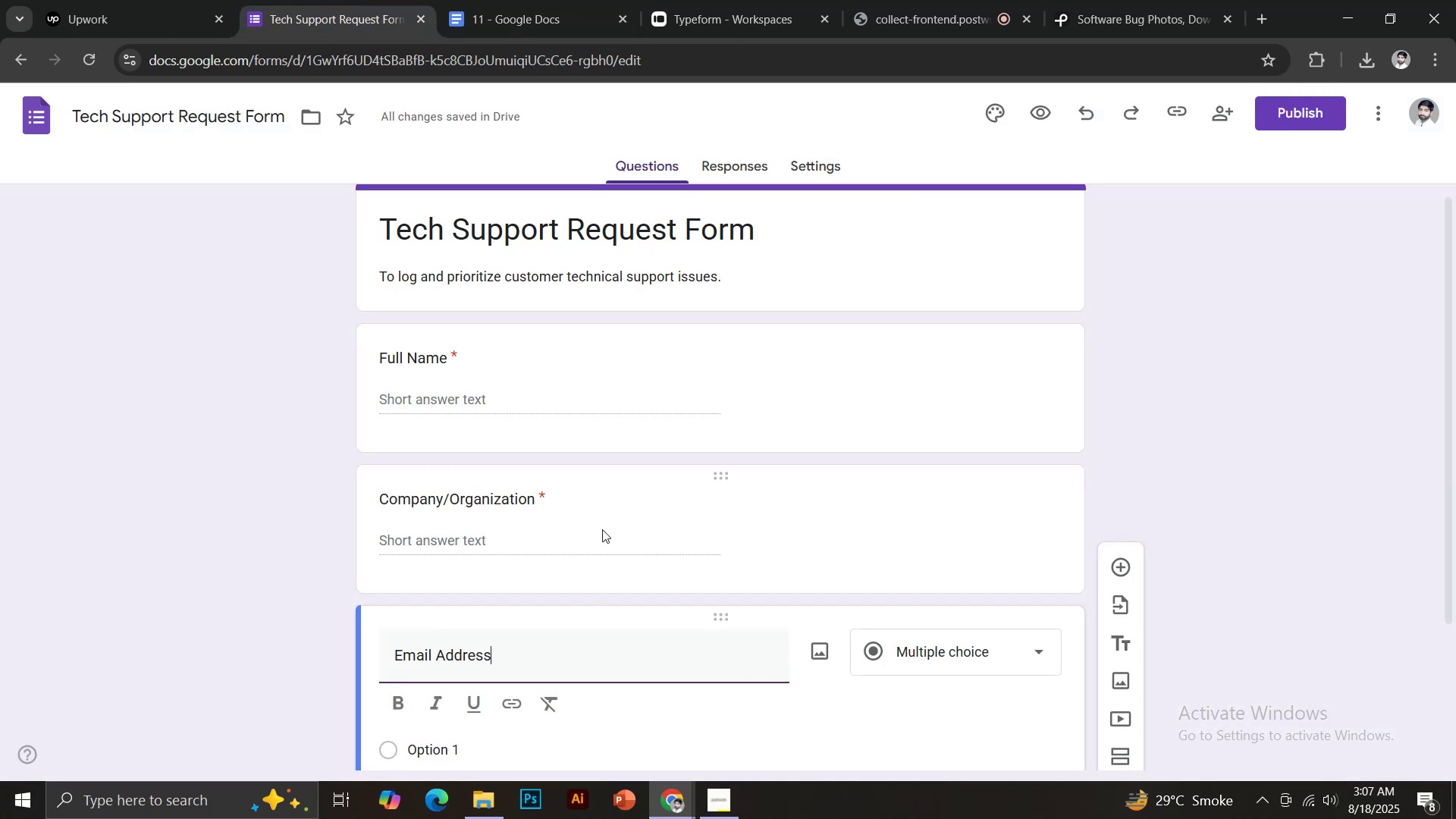 
scroll: coordinate [642, 516], scroll_direction: down, amount: 5.0
 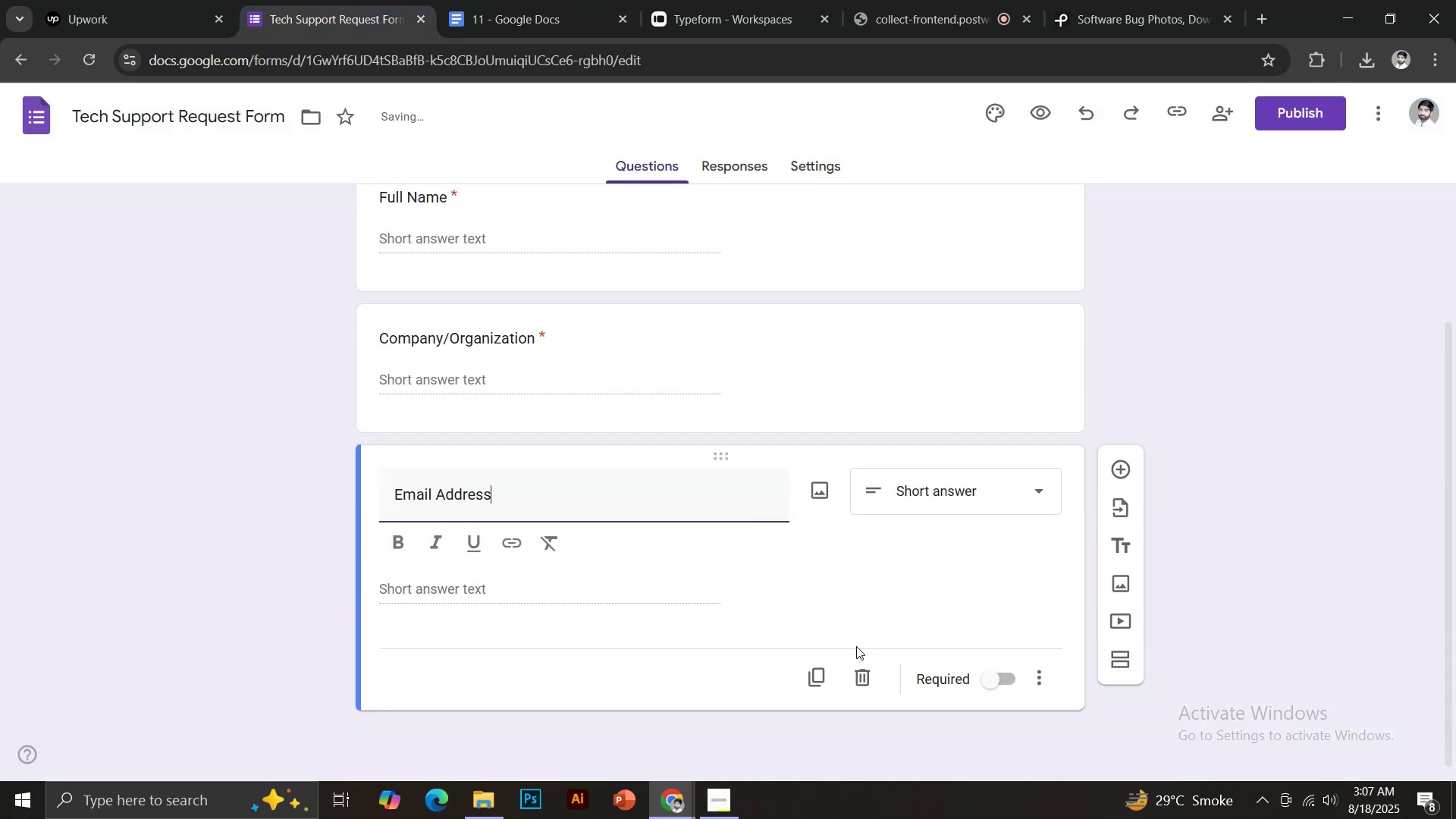 
left_click([999, 686])
 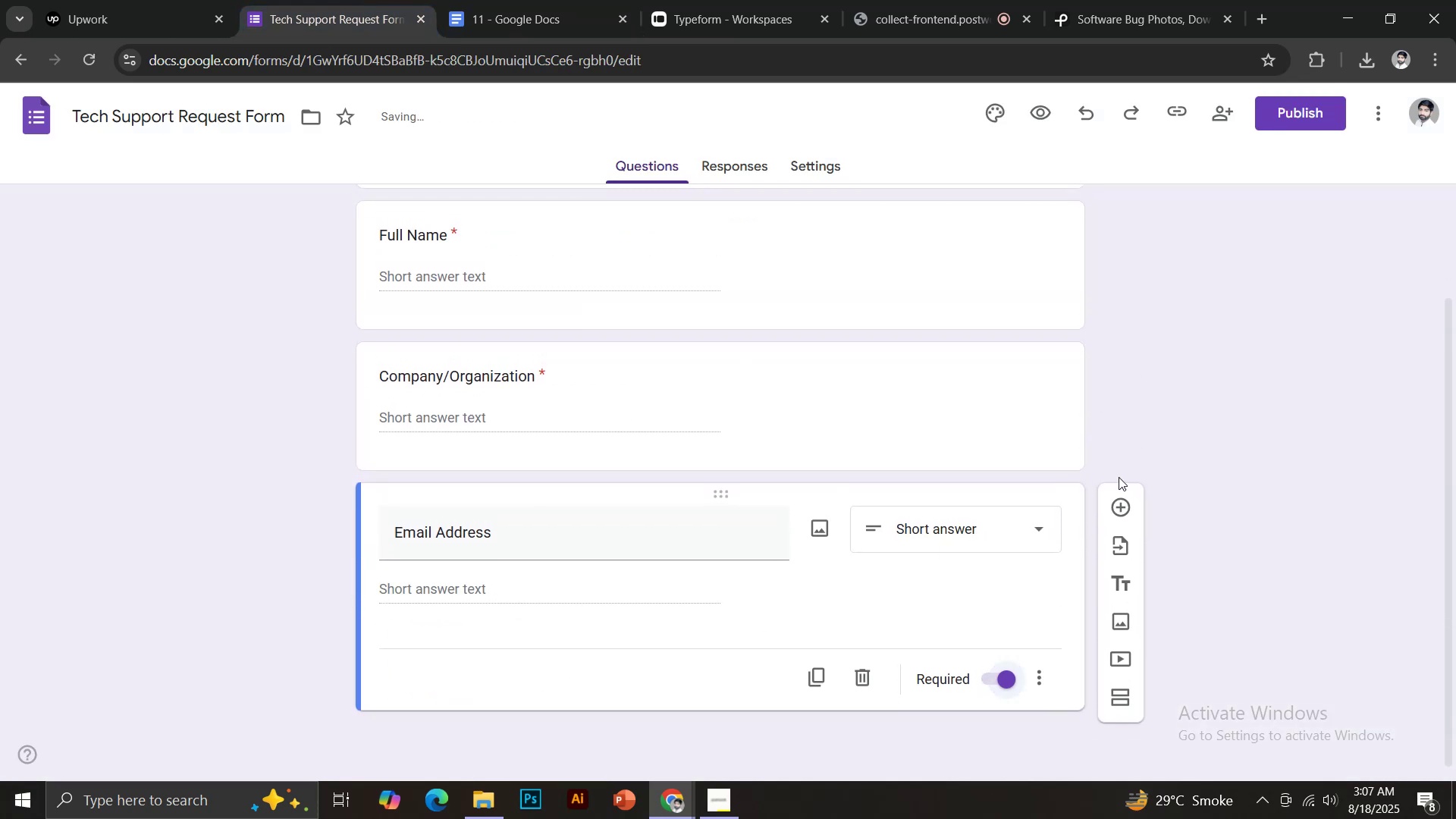 
left_click([1117, 501])
 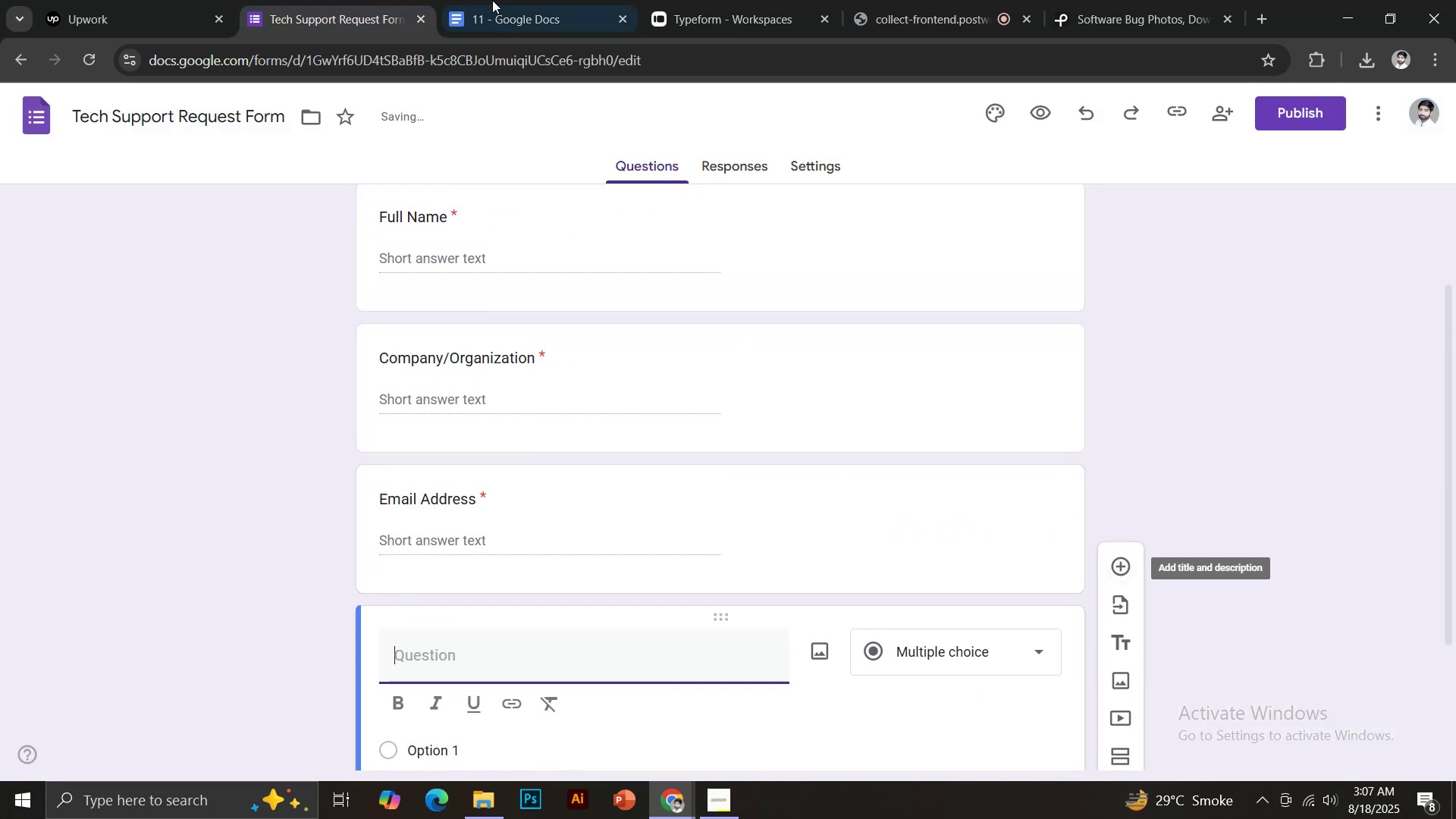 
left_click([488, 0])
 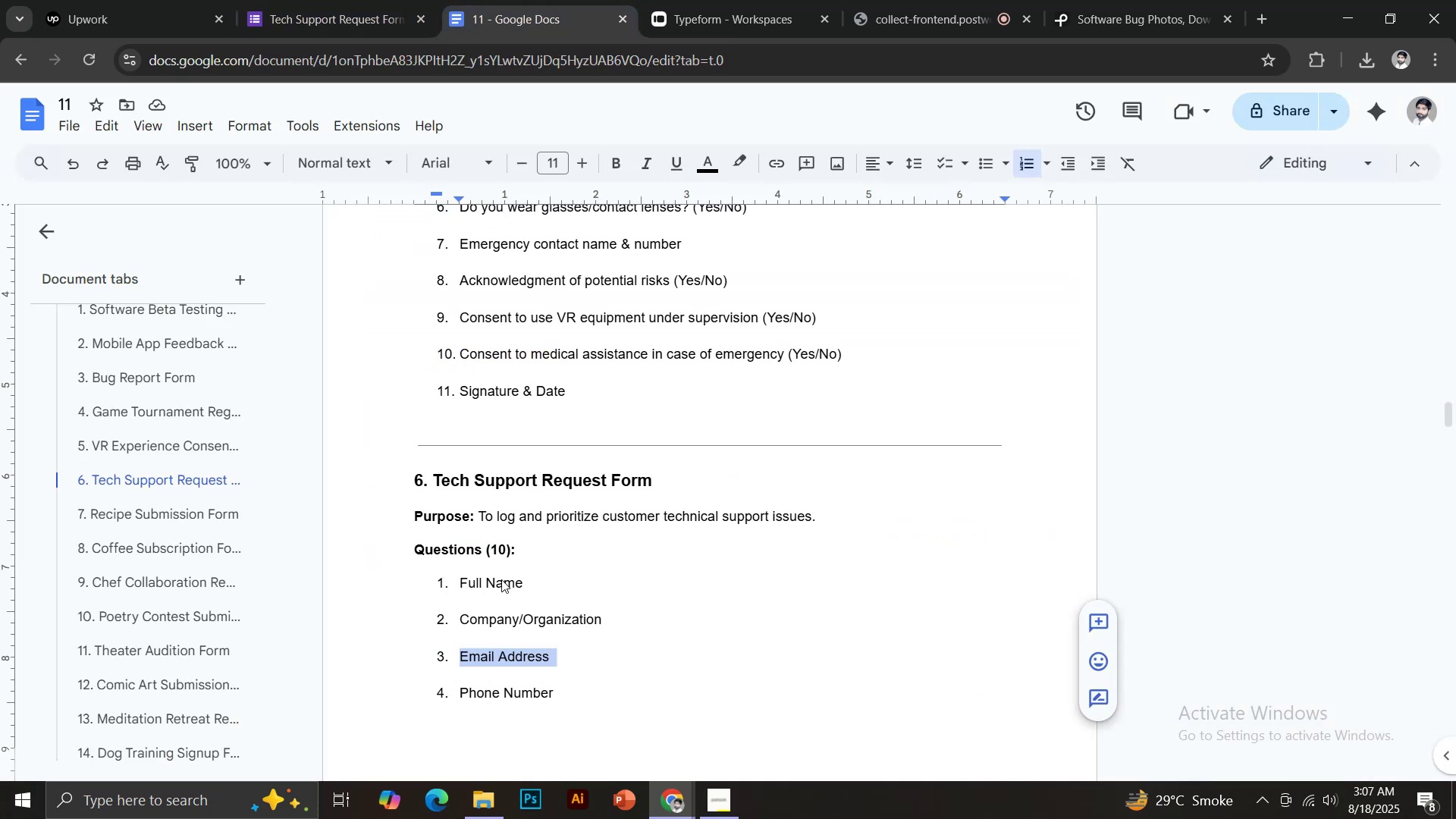 
scroll: coordinate [504, 629], scroll_direction: down, amount: 2.0
 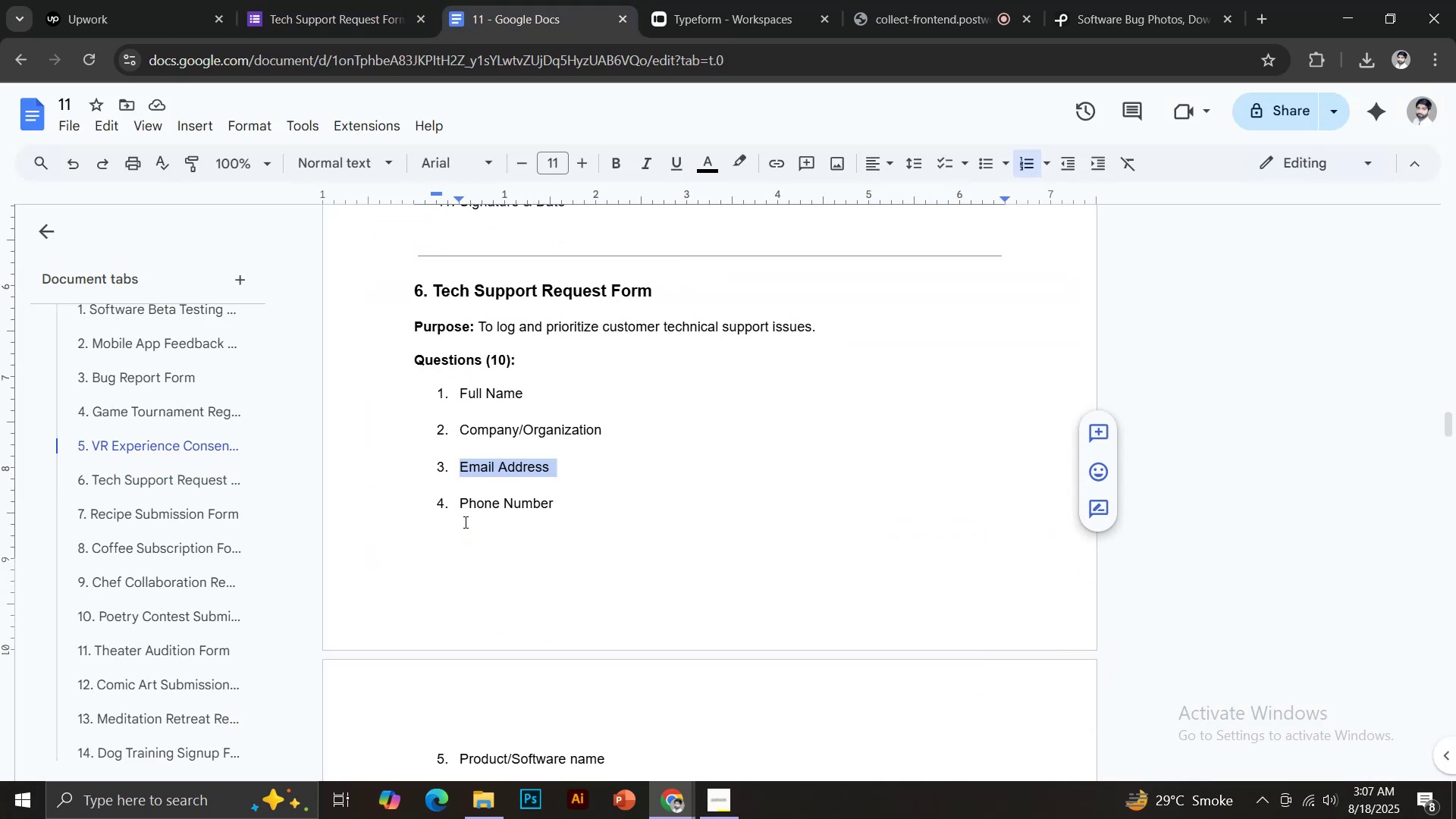 
left_click_drag(start_coordinate=[461, 508], to_coordinate=[557, 511])
 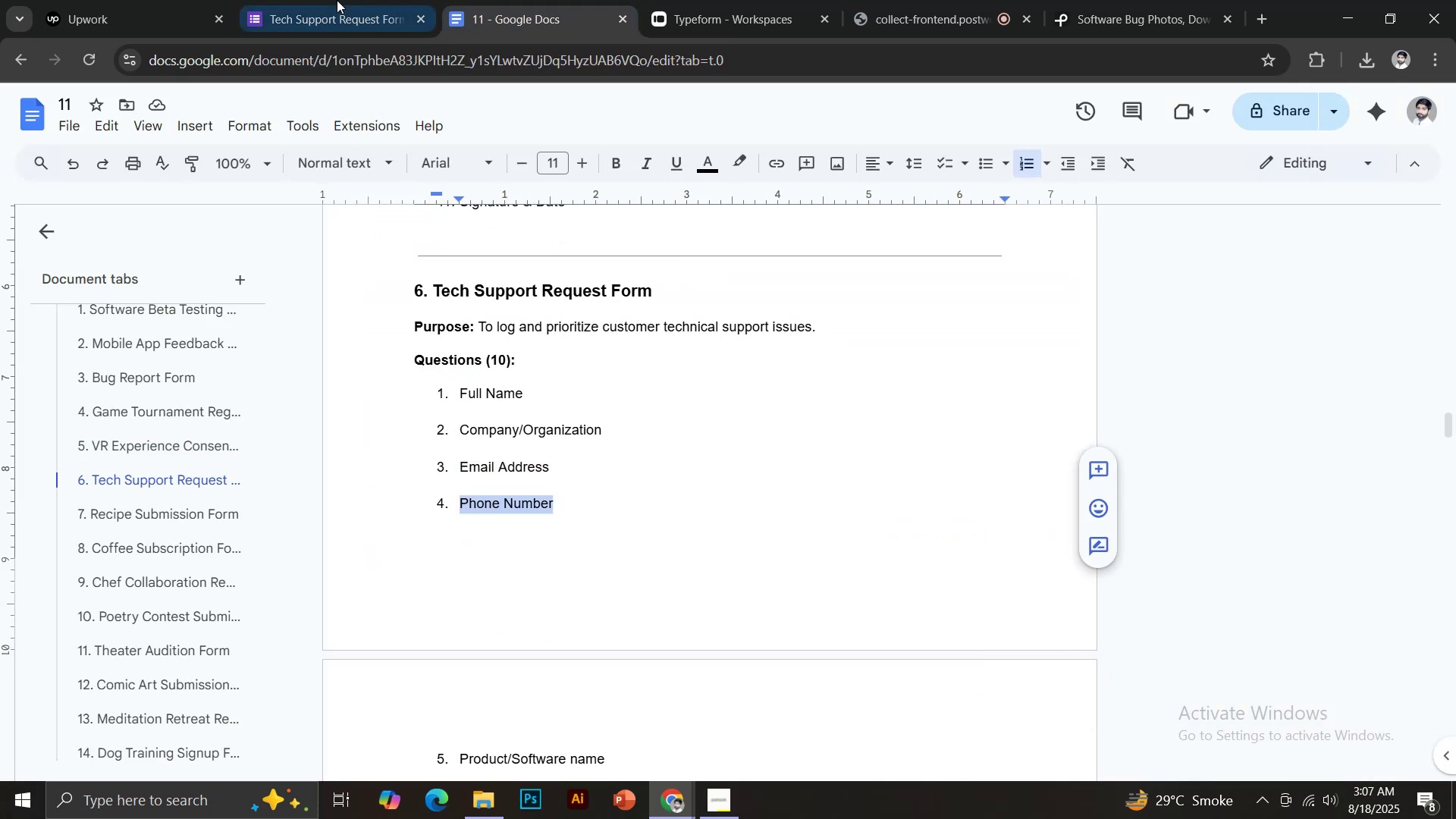 
key(Control+ControlLeft)
 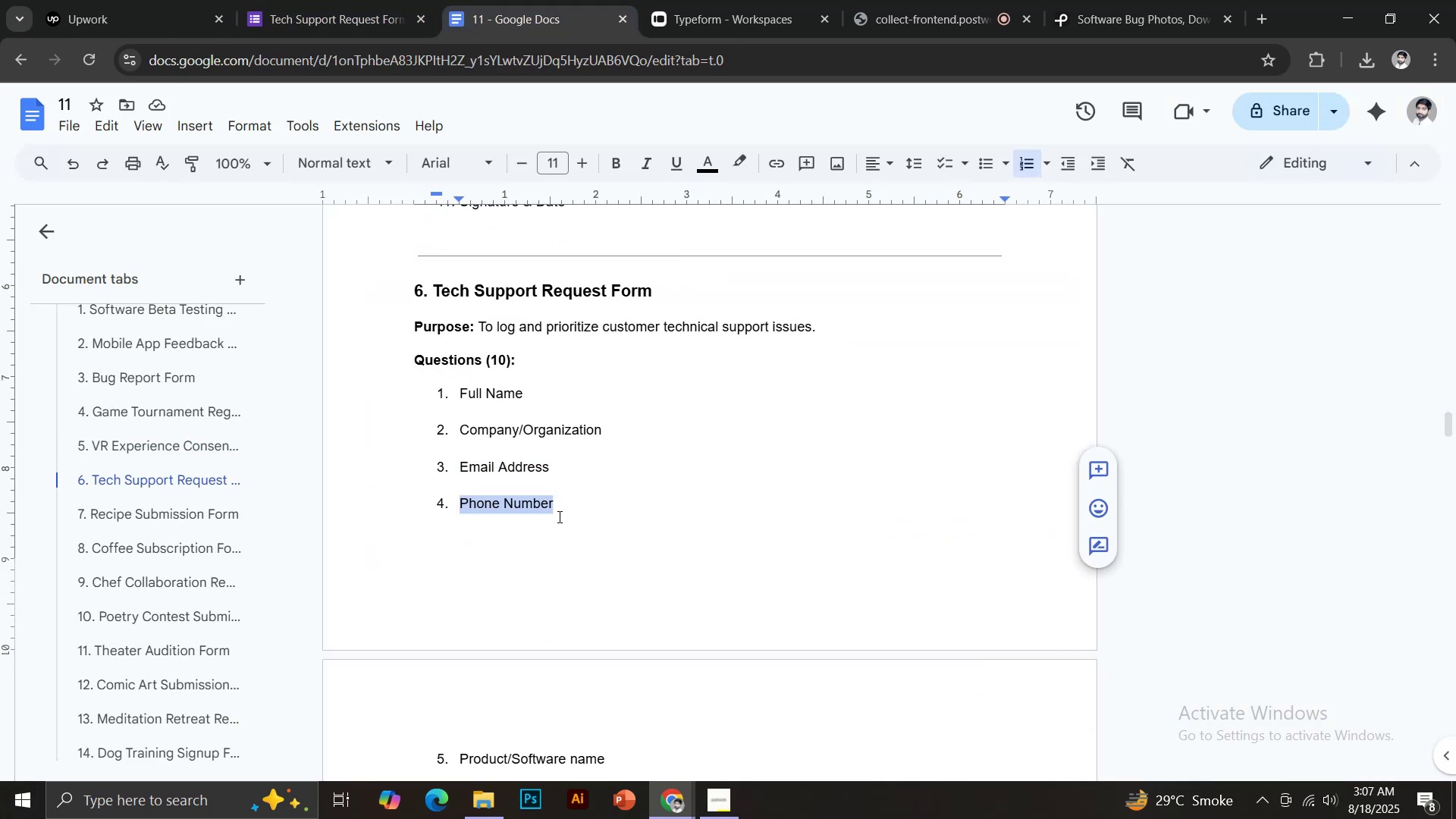 
key(Control+C)
 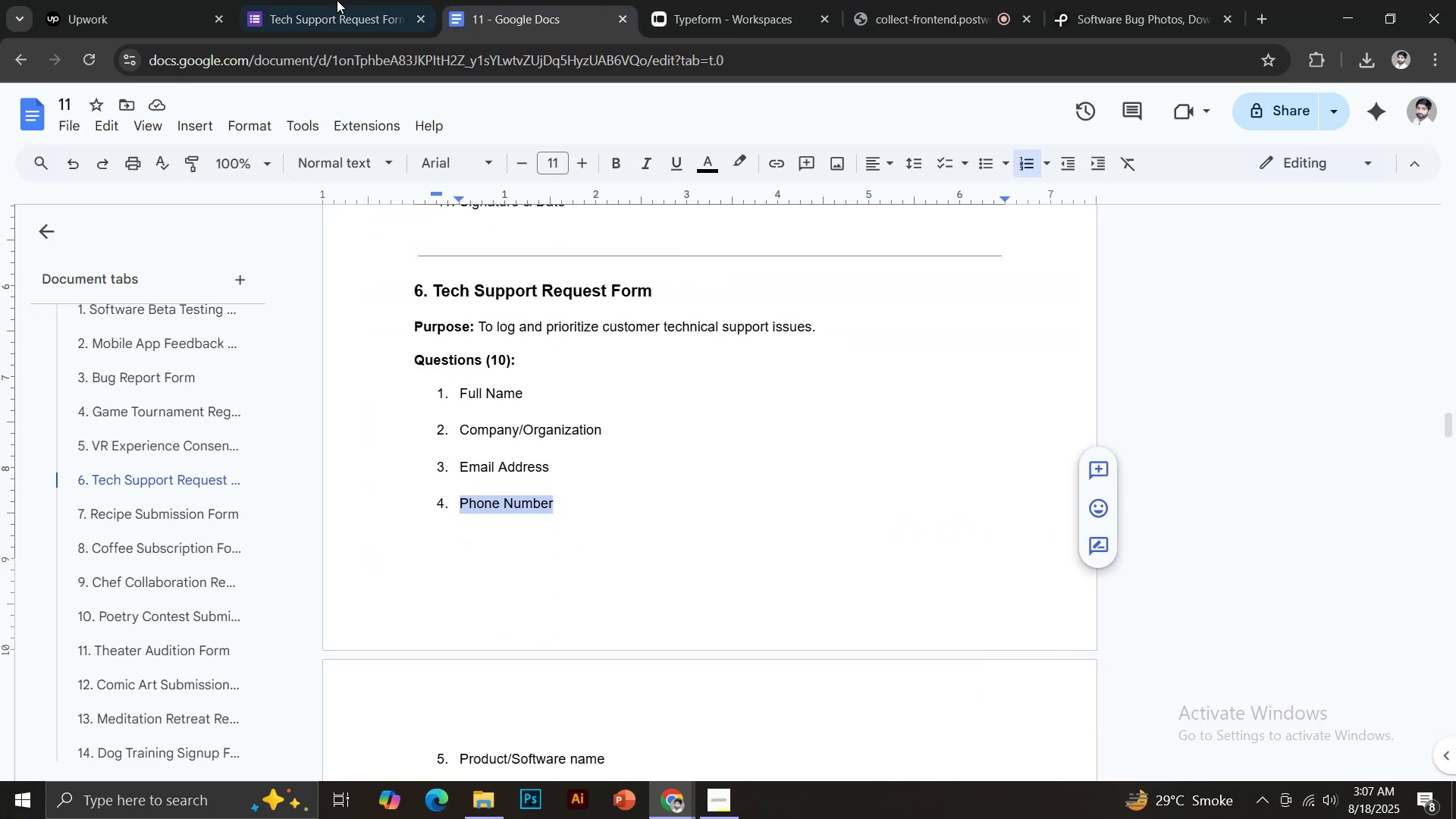 
key(Control+Shift+V)
 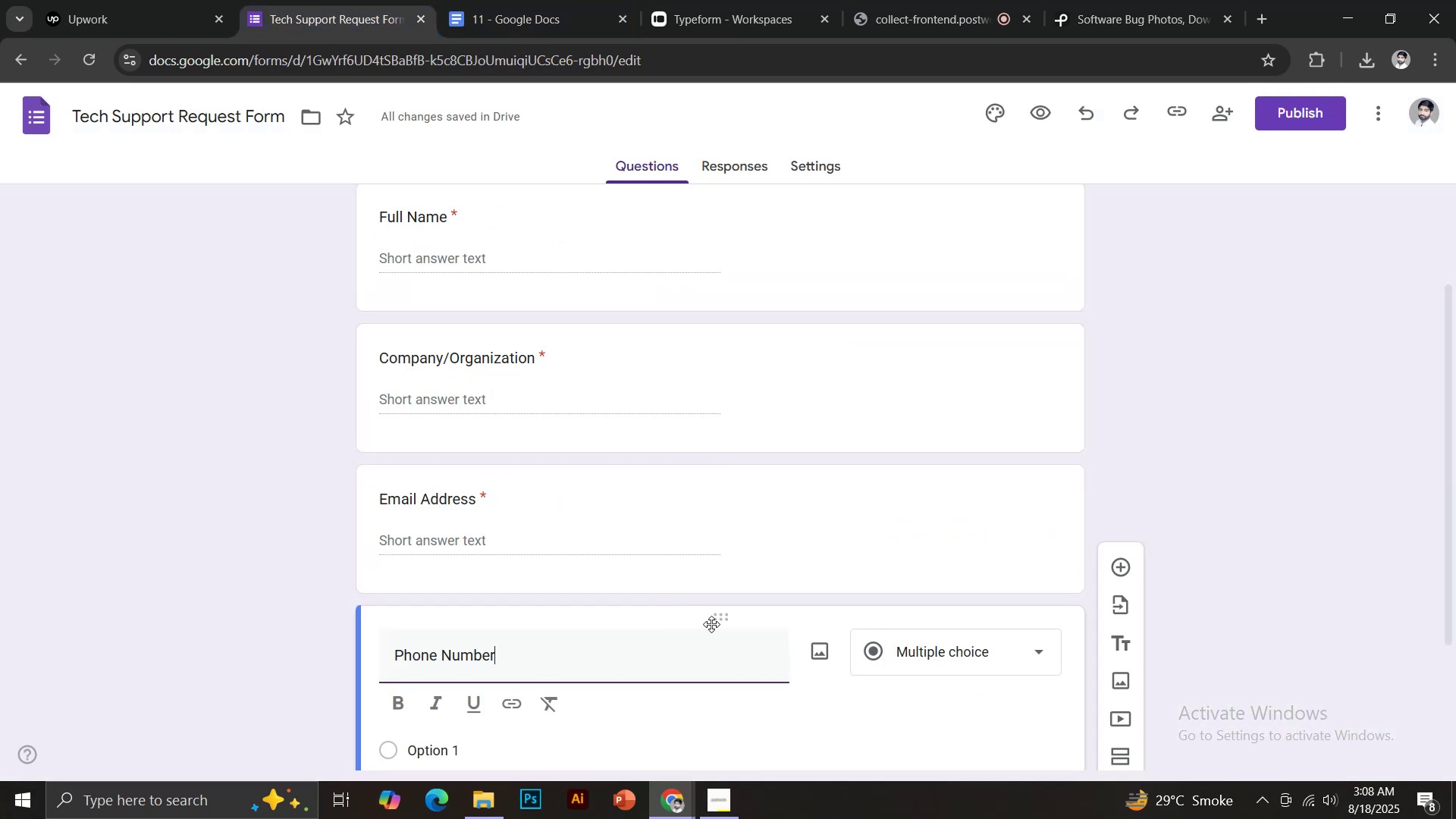 
scroll: coordinate [727, 617], scroll_direction: down, amount: 5.0
 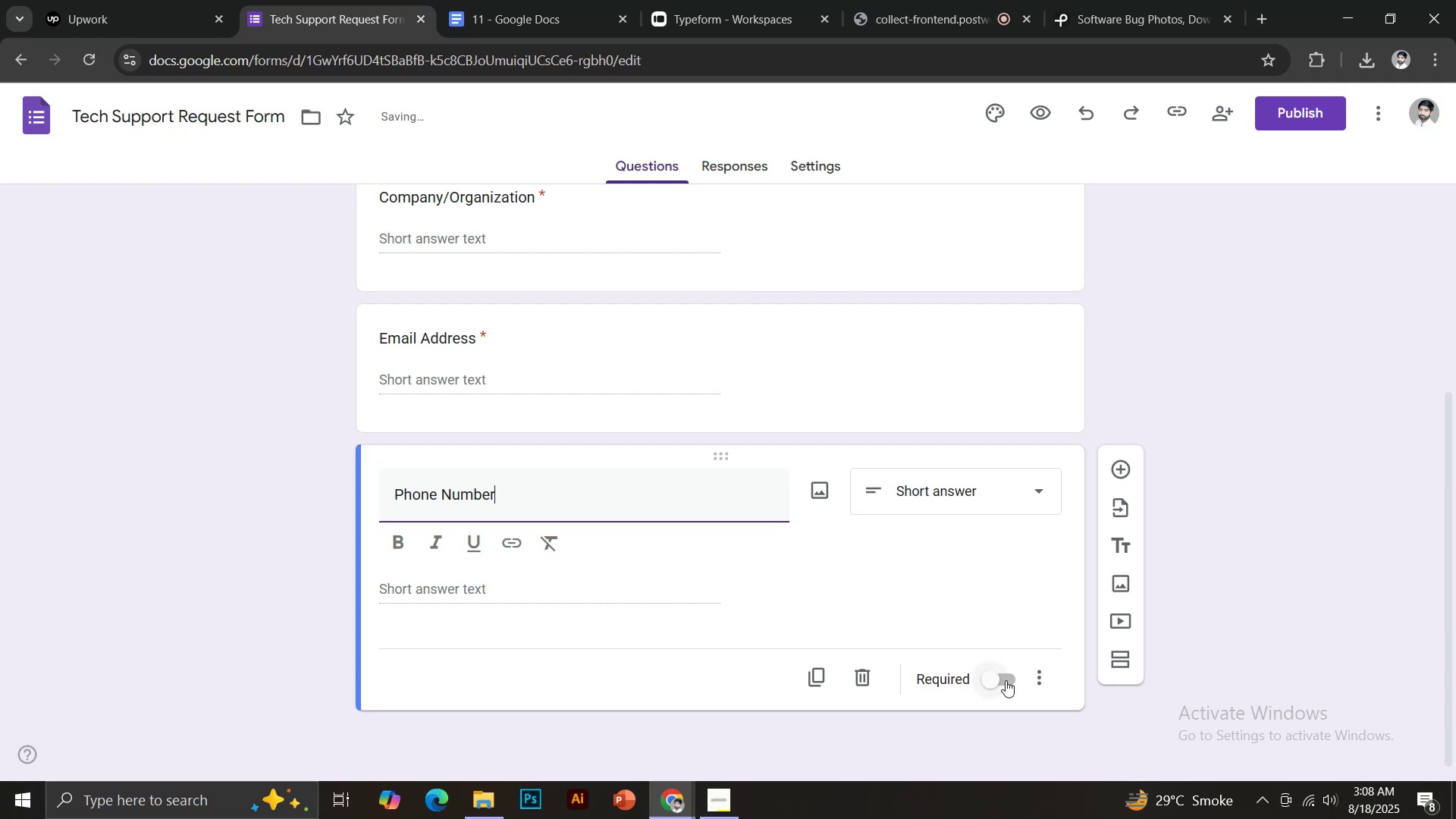 
left_click([994, 687])
 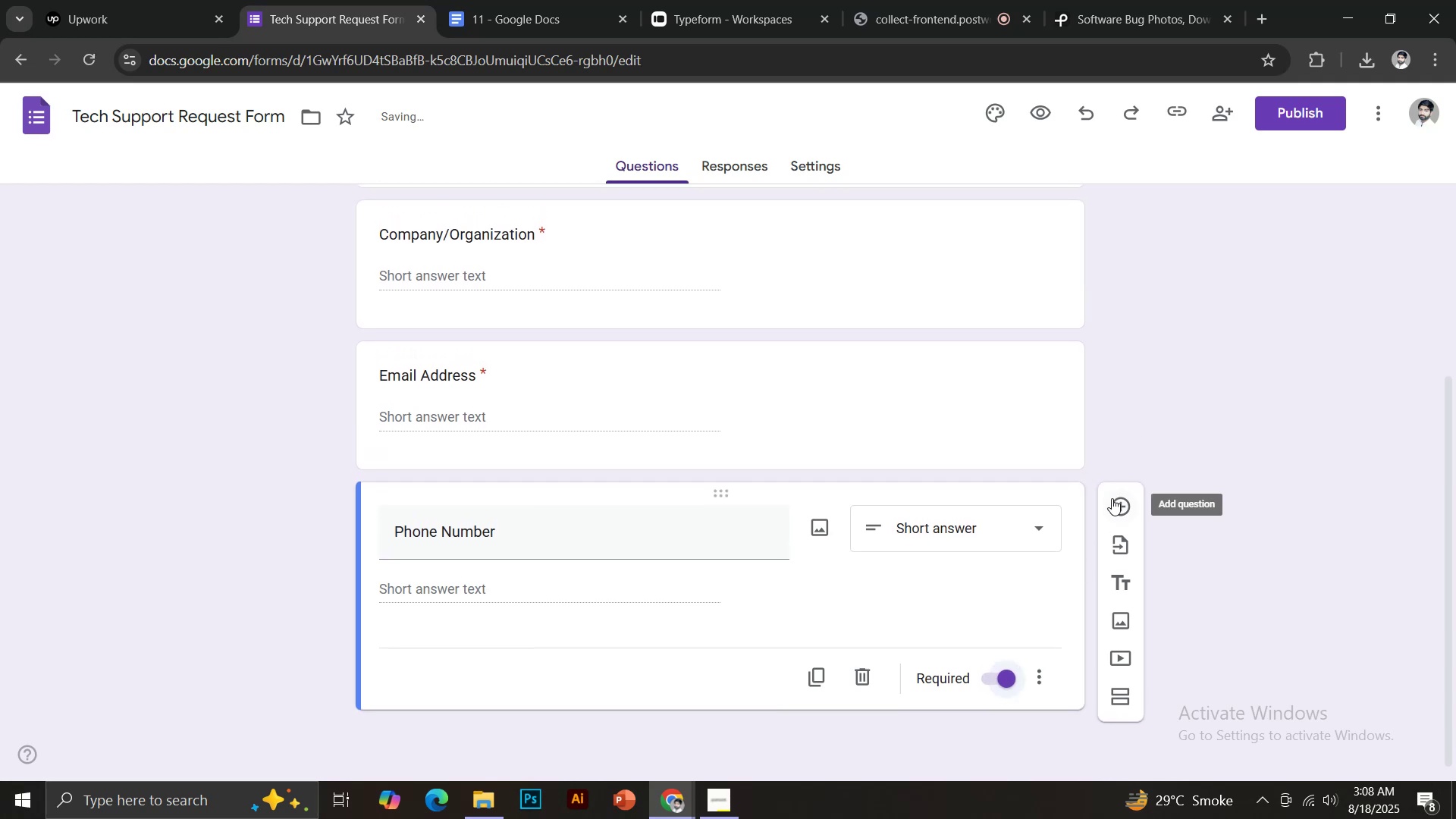 
left_click([1116, 513])
 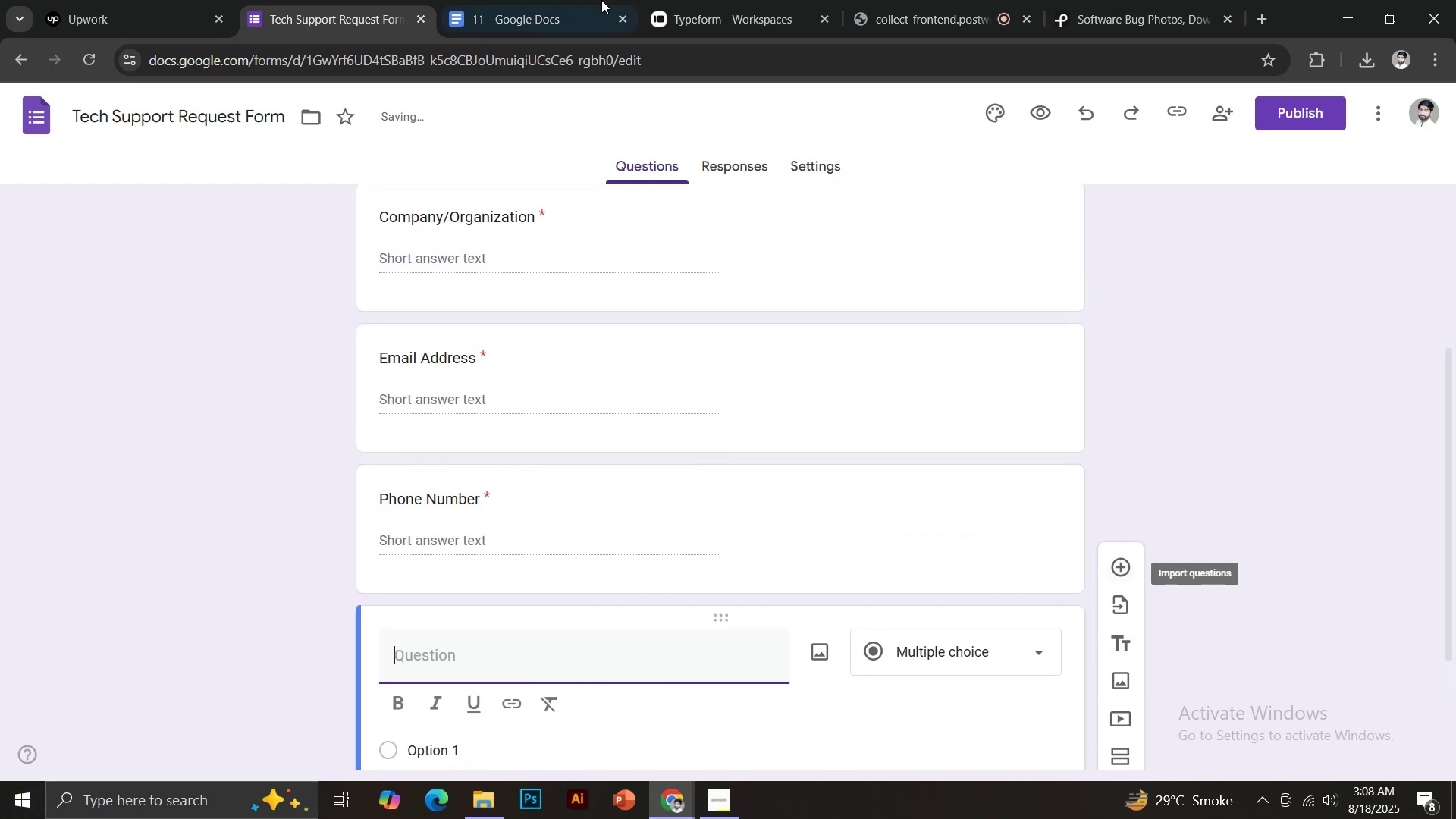 
left_click([595, 0])
 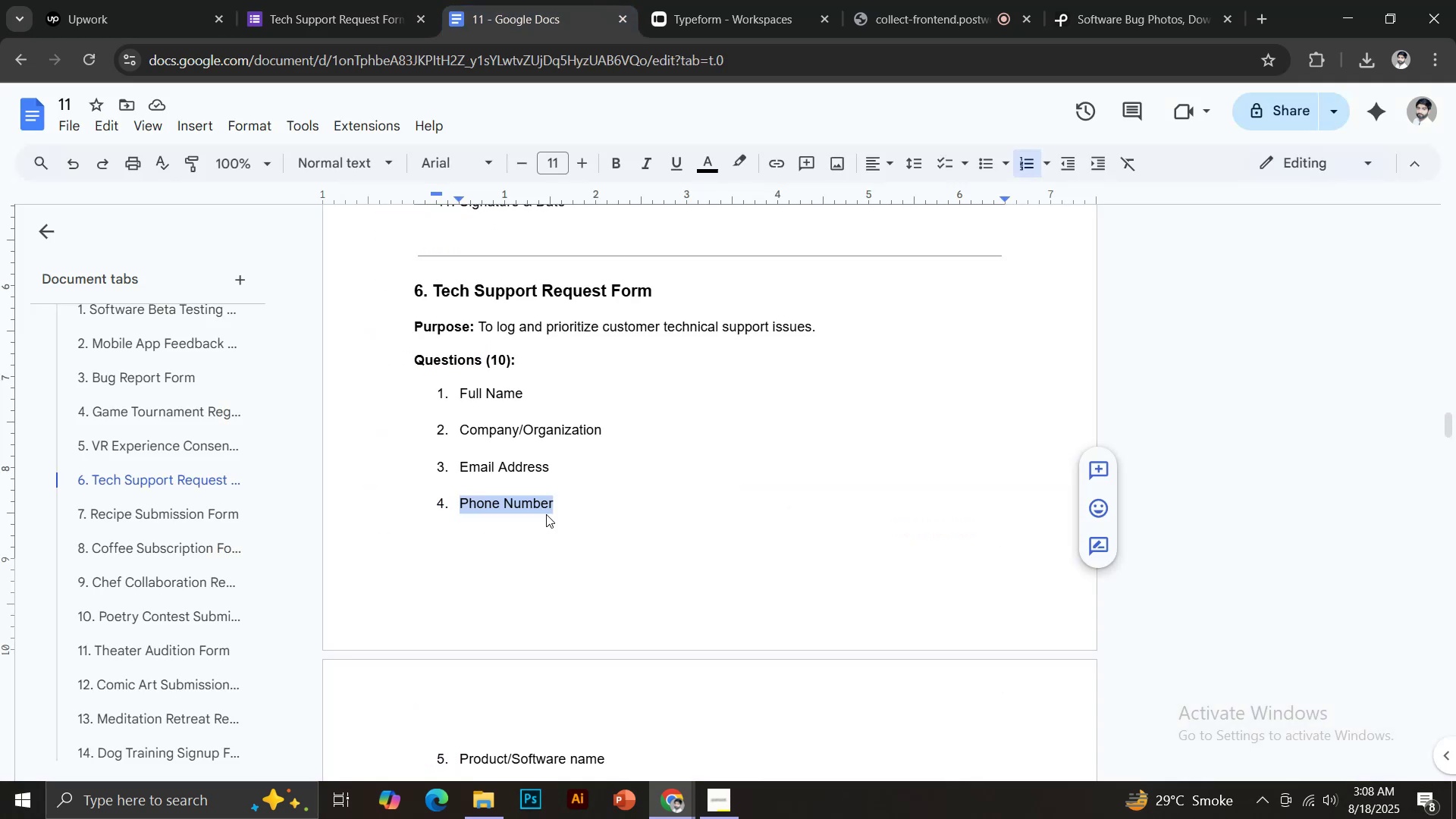 
scroll: coordinate [541, 525], scroll_direction: down, amount: 3.0
 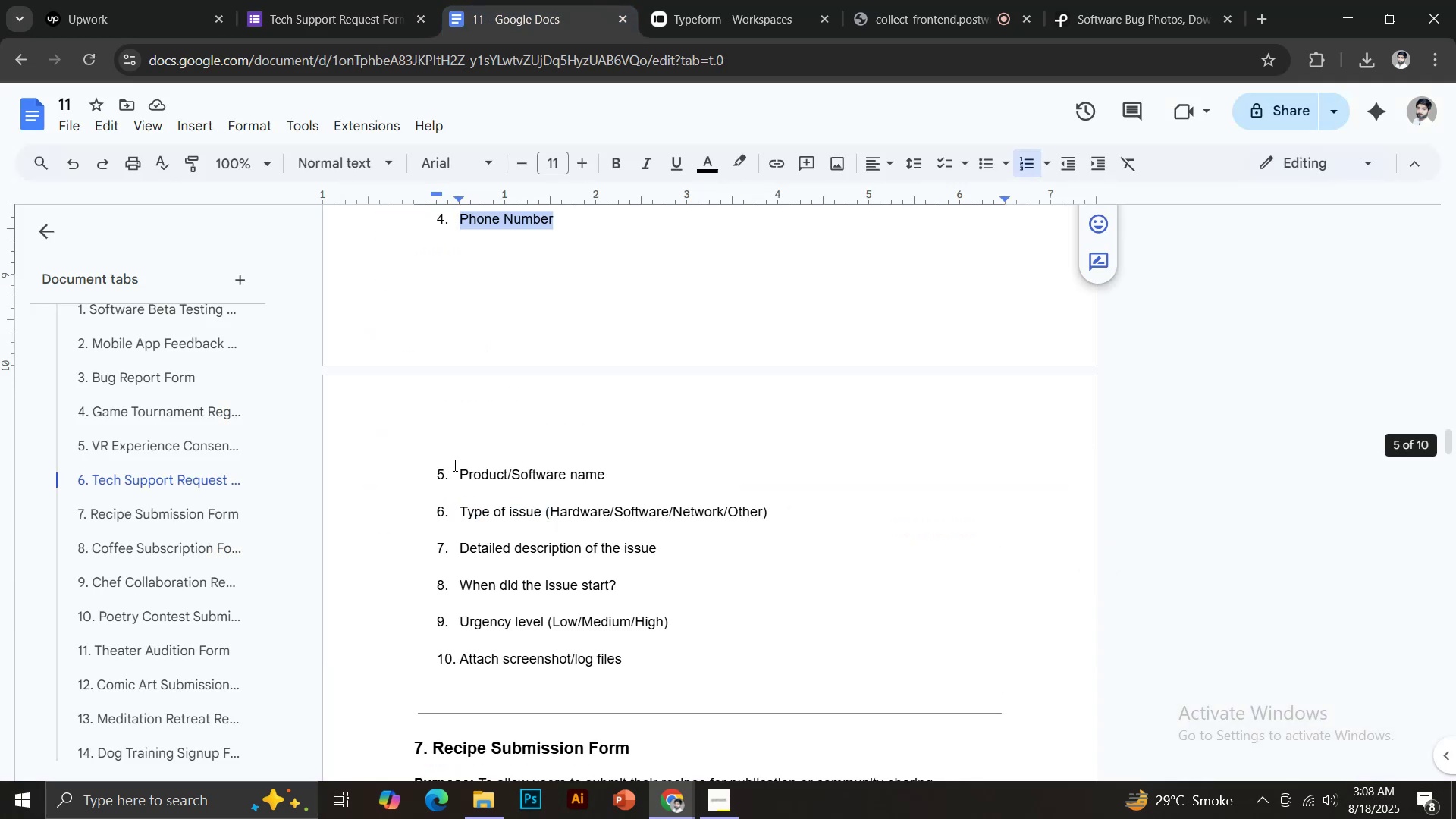 
left_click_drag(start_coordinate=[462, 472], to_coordinate=[621, 482])
 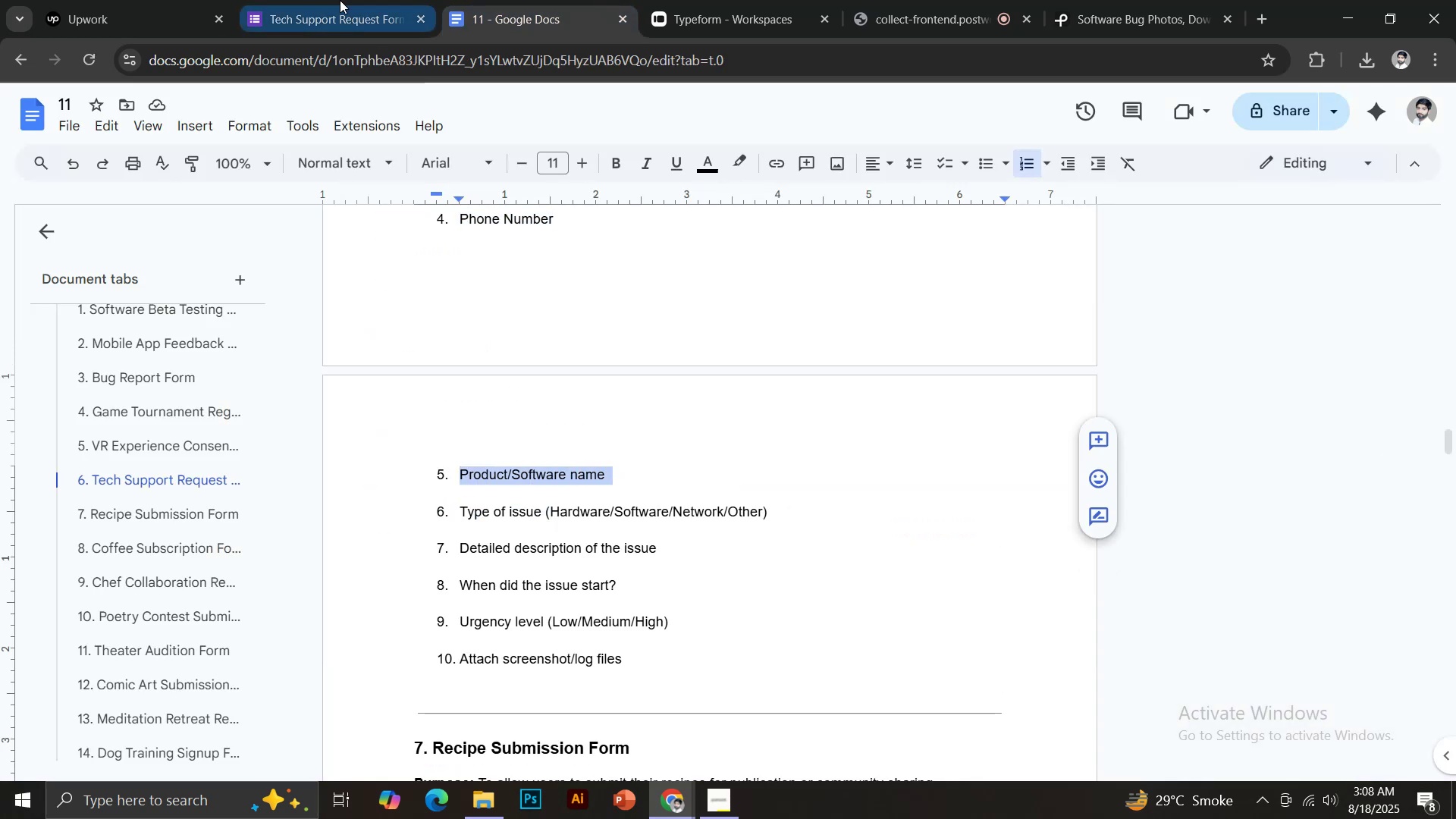 
key(Control+ControlLeft)
 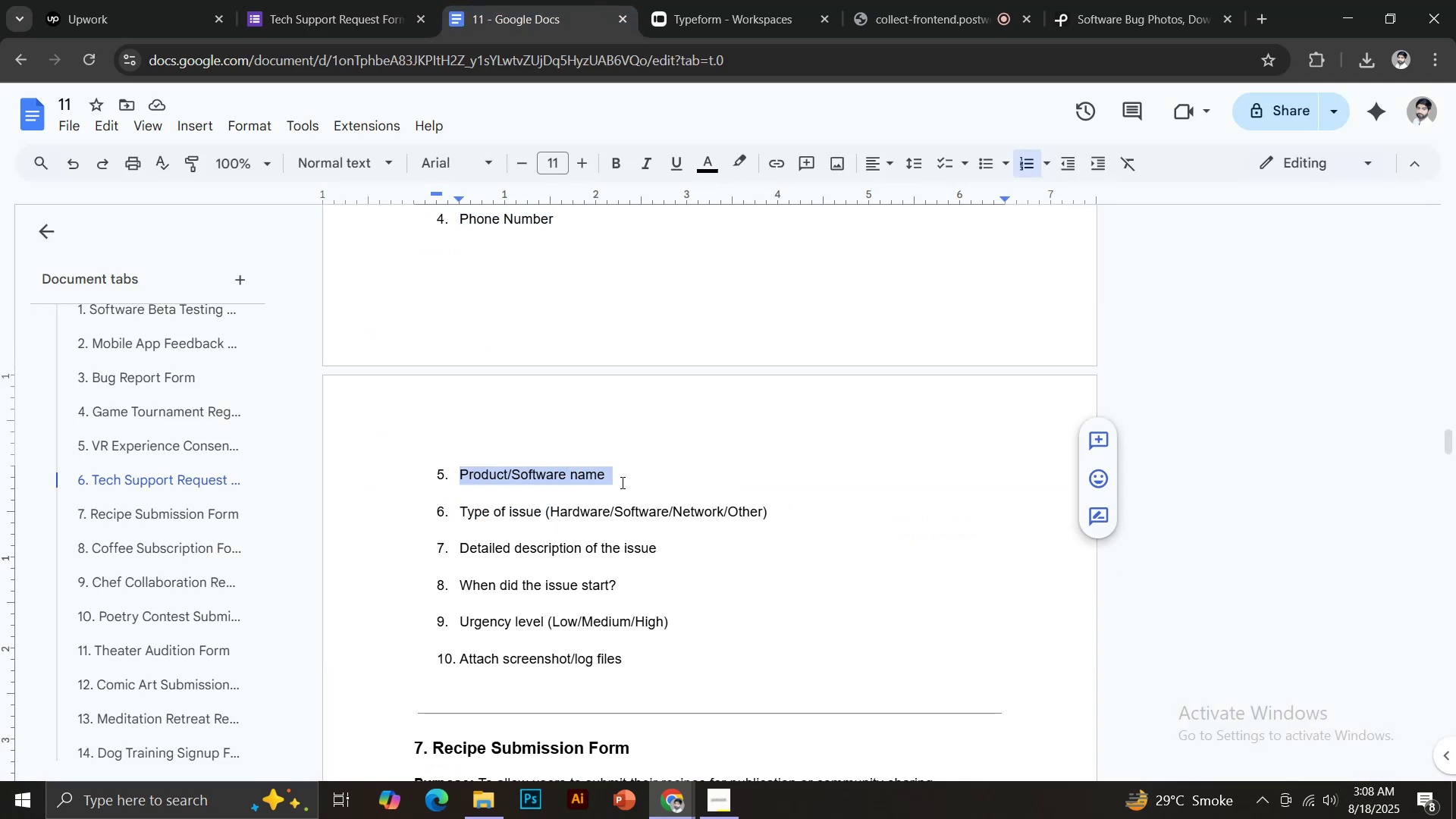 
key(Control+C)
 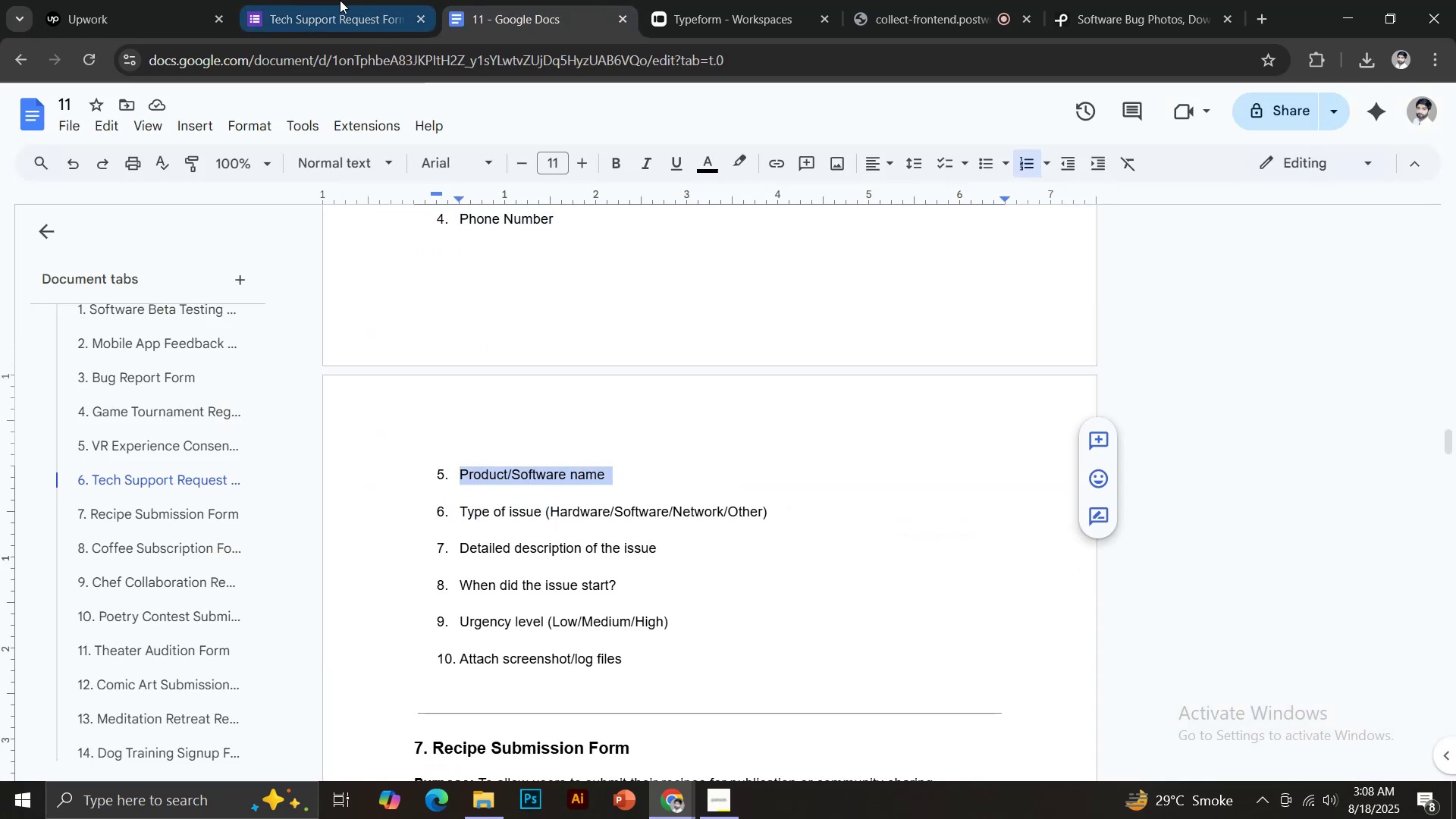 
key(Control+Shift+V)
 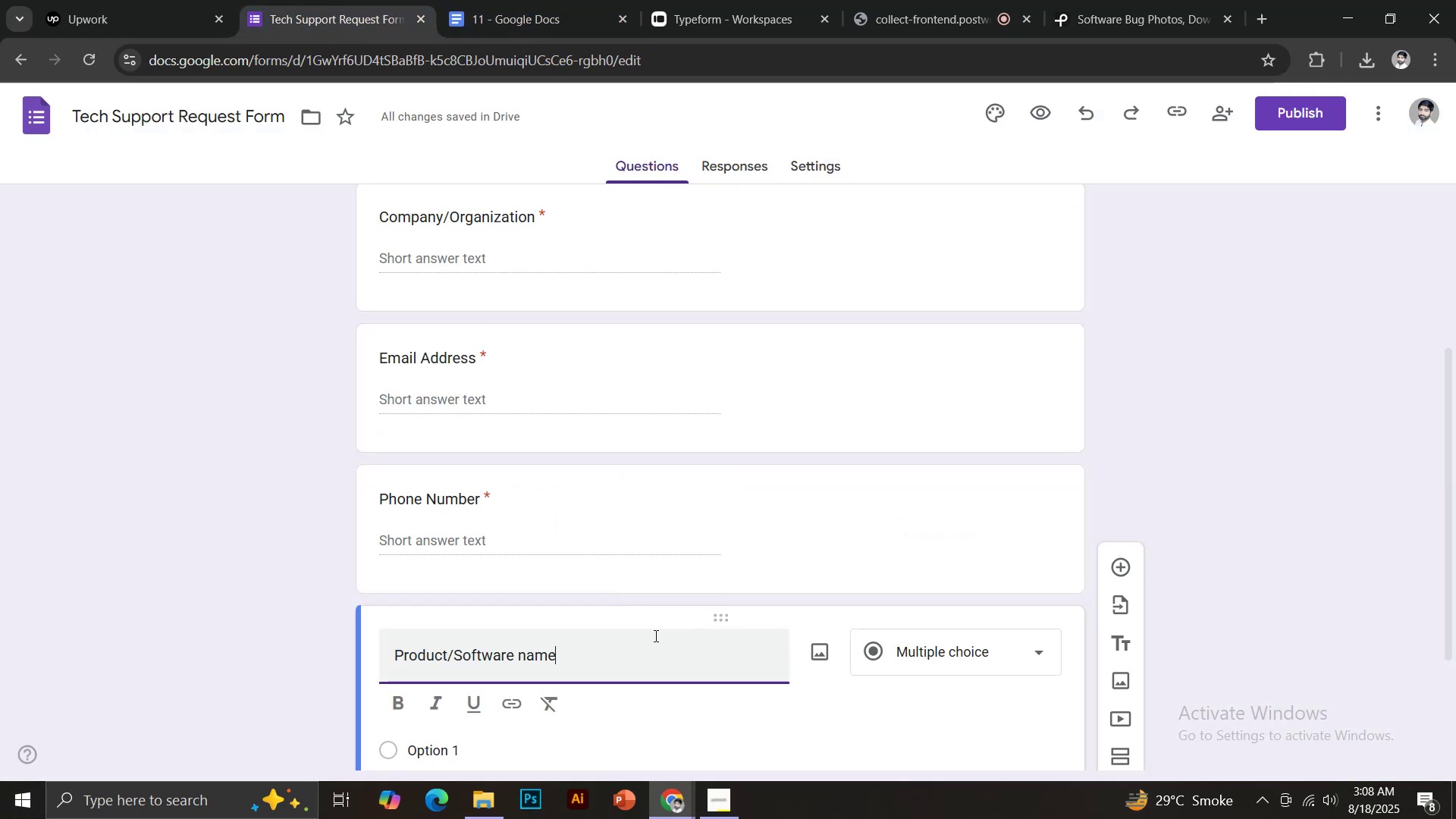 
scroll: coordinate [663, 634], scroll_direction: down, amount: 3.0
 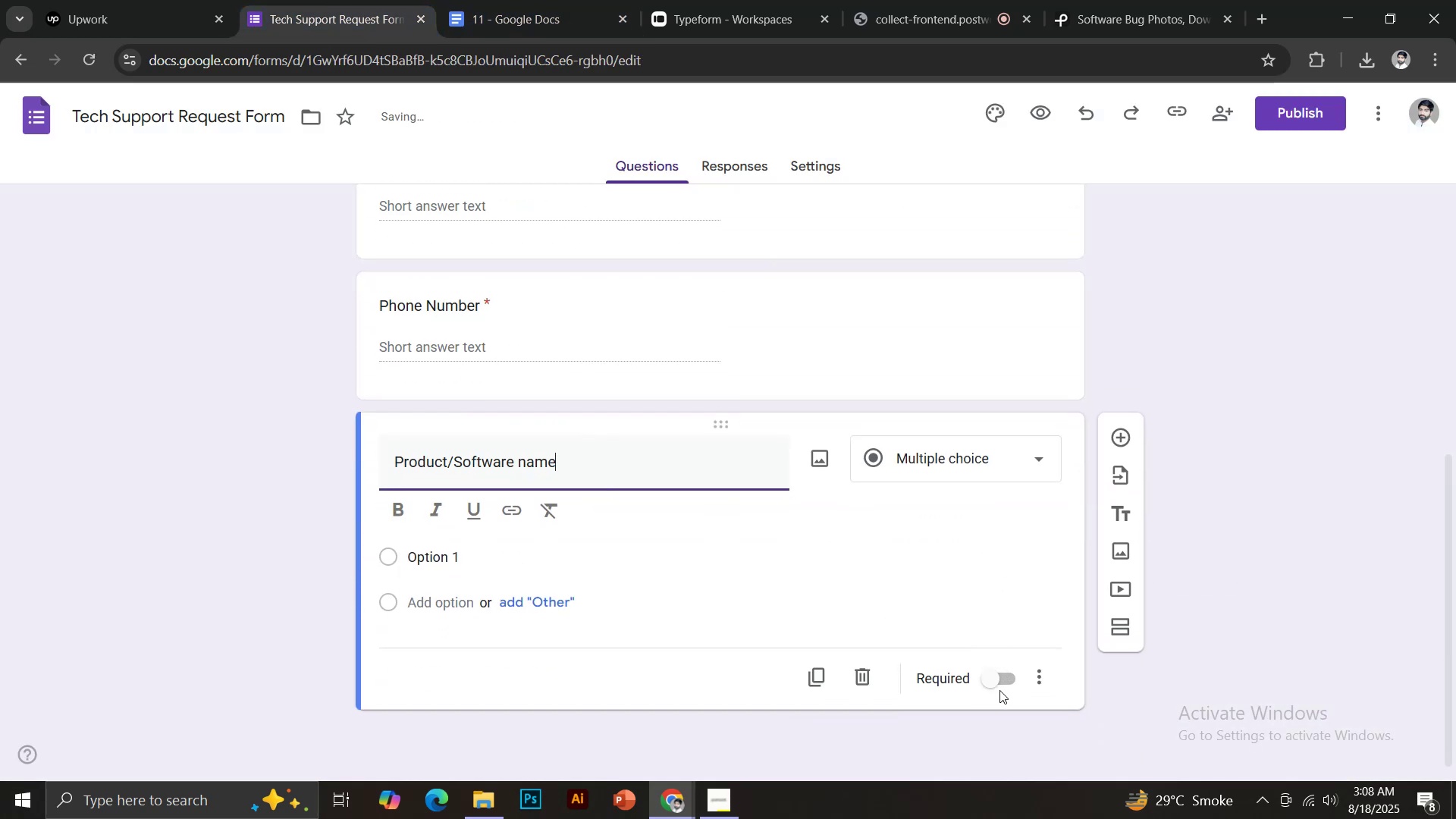 
left_click([990, 686])
 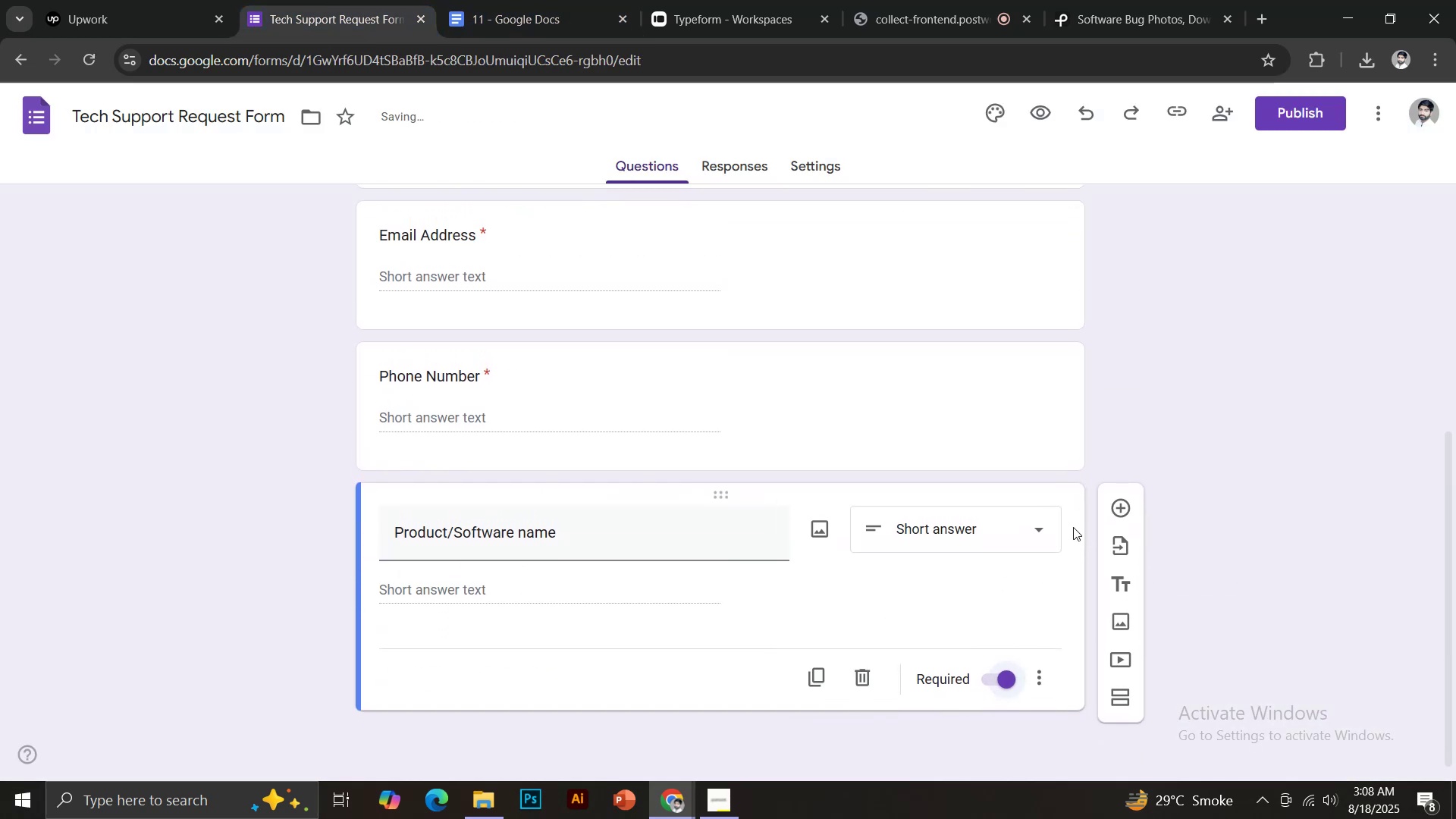 
left_click([1116, 516])
 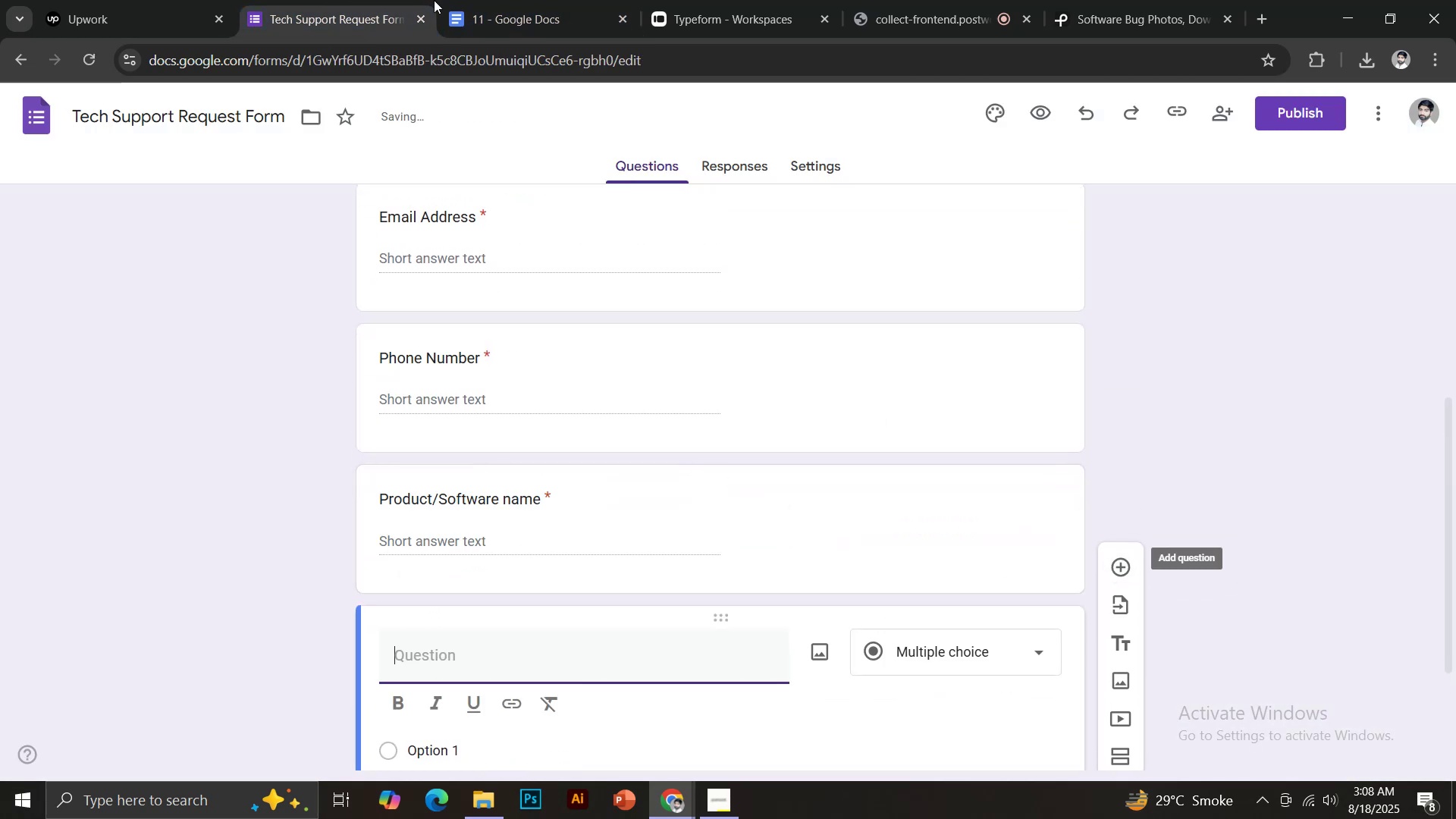 
left_click([504, 0])
 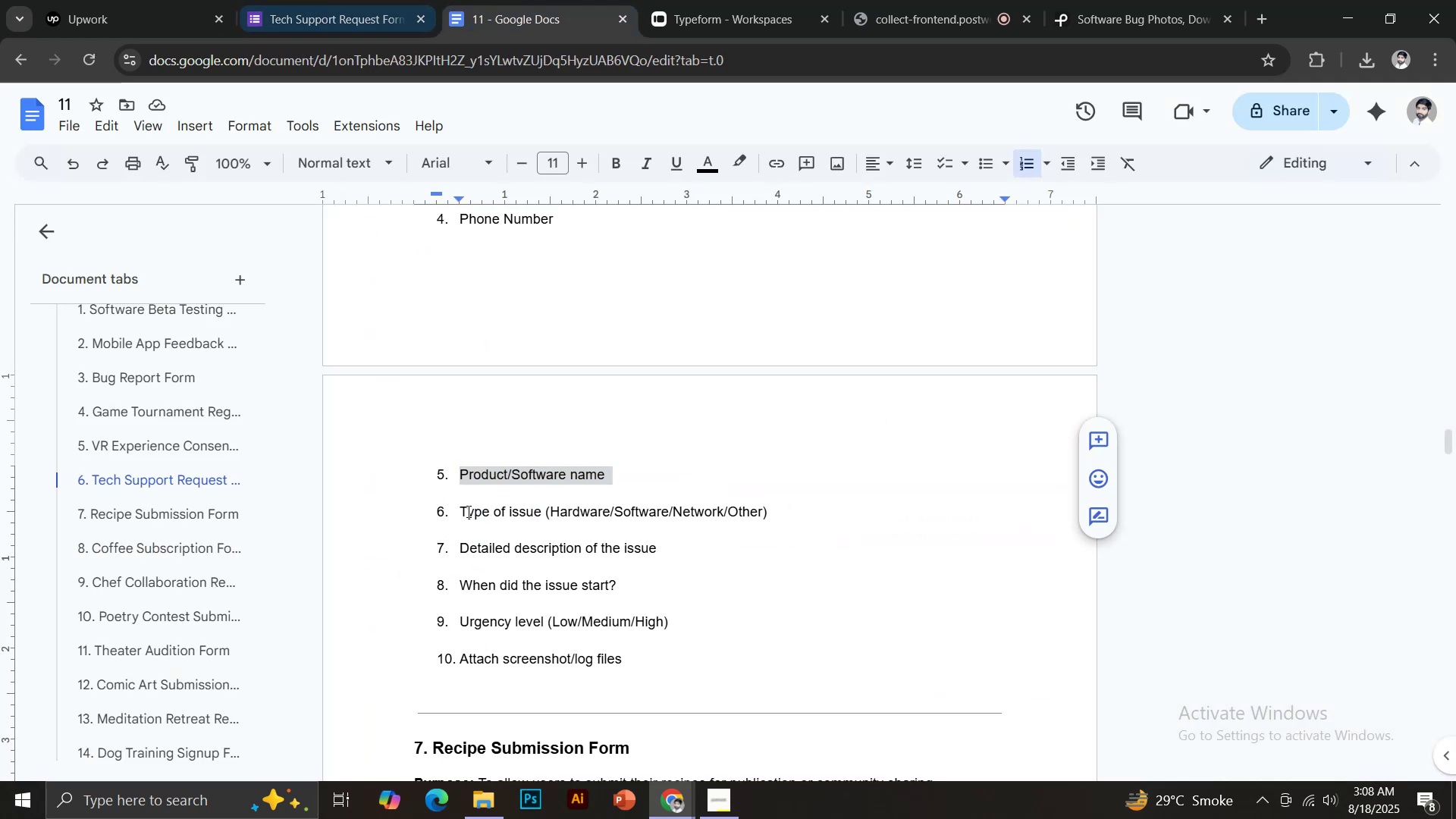 
left_click_drag(start_coordinate=[463, 510], to_coordinate=[541, 512])
 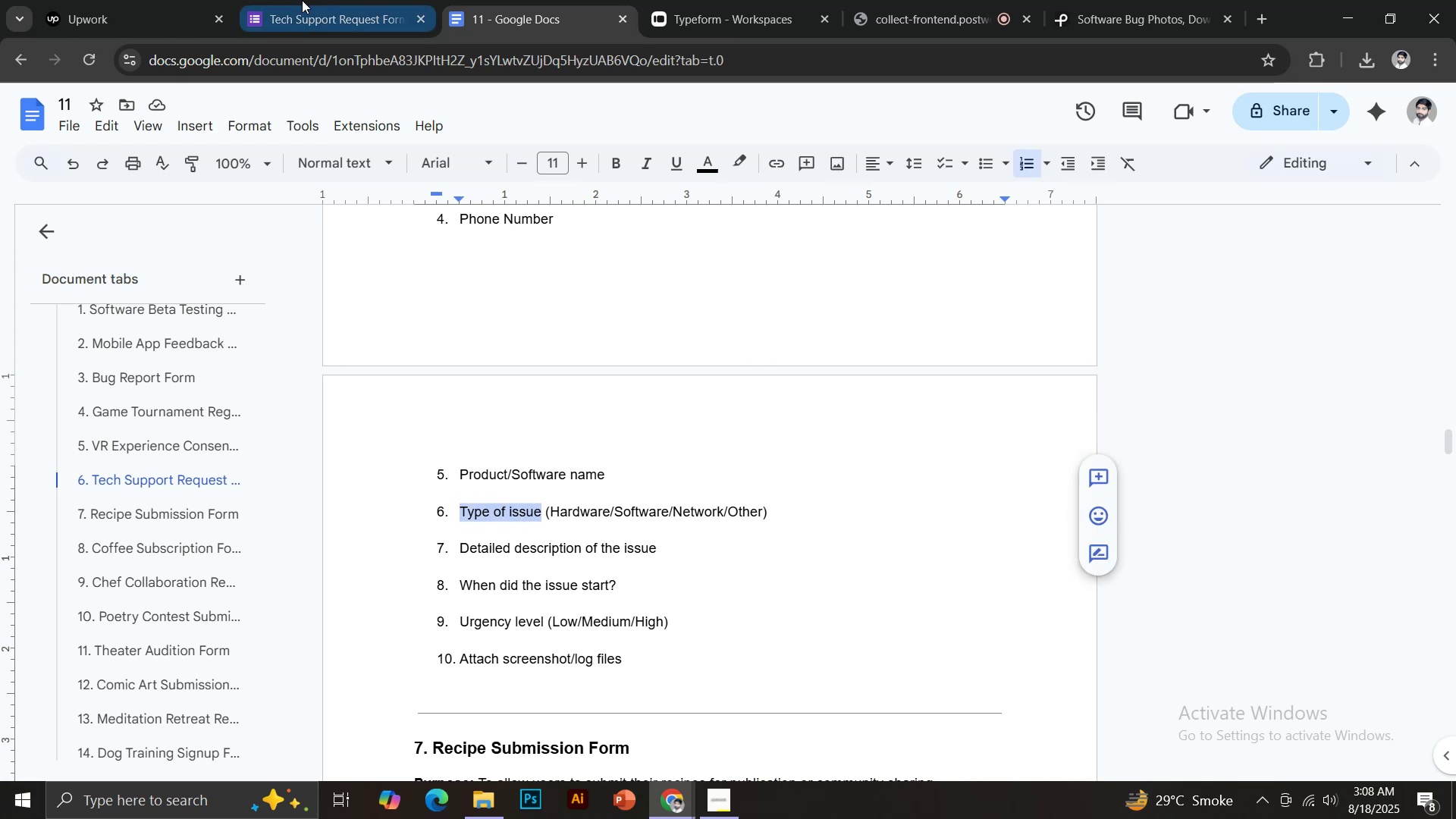 
key(Control+C)
 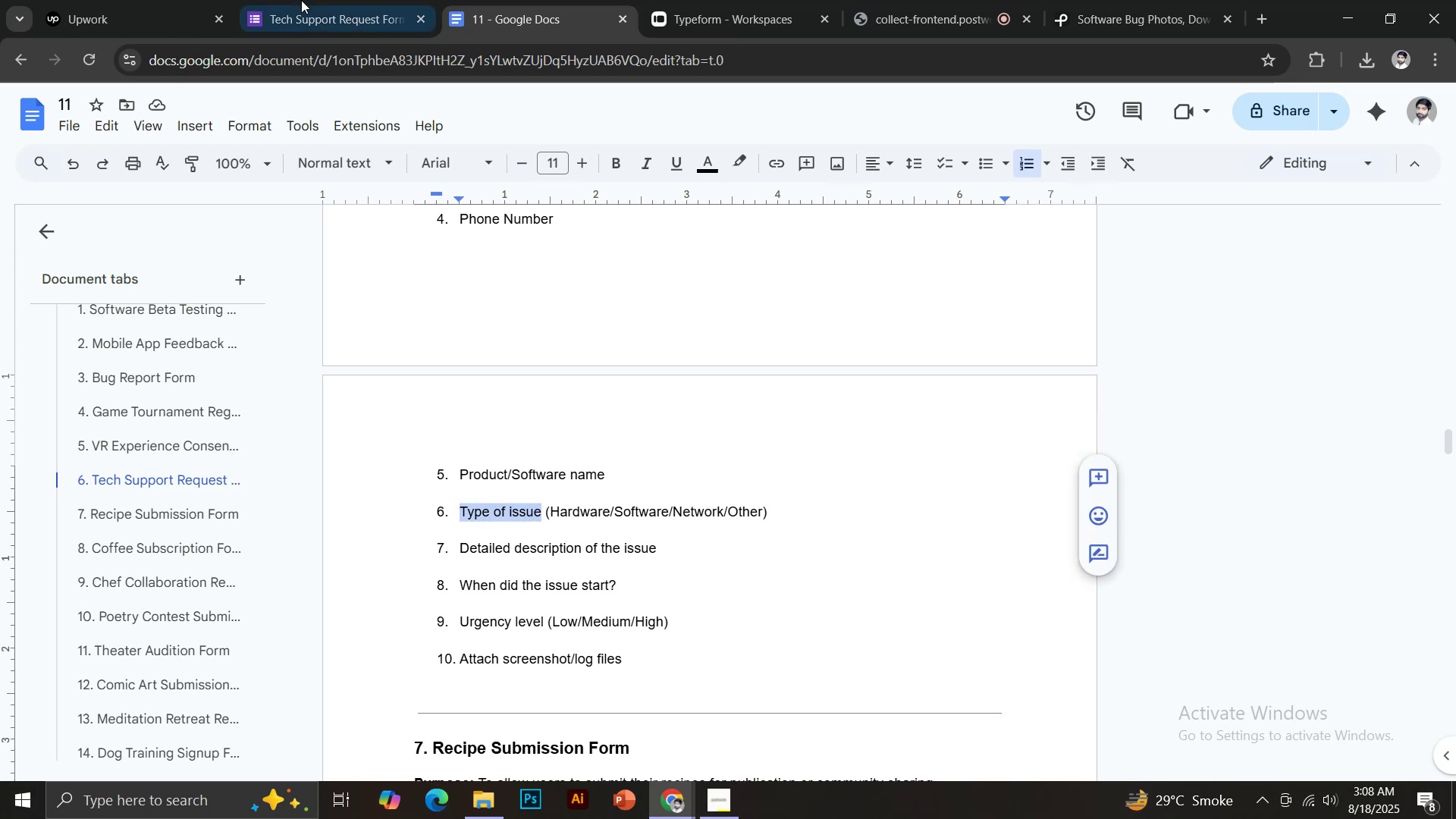 
left_click([302, 0])
 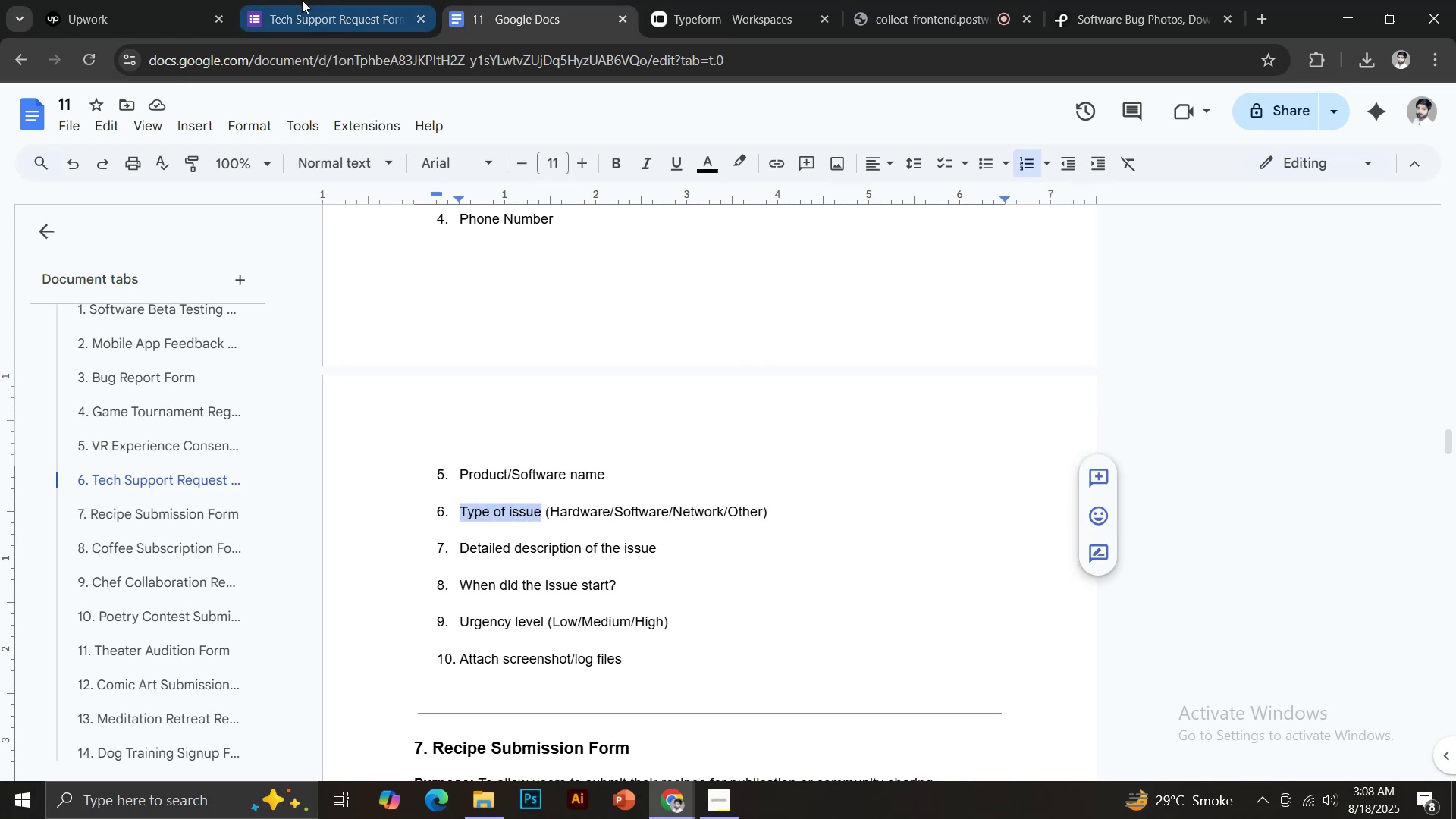 
key(Control+Shift+ShiftLeft)
 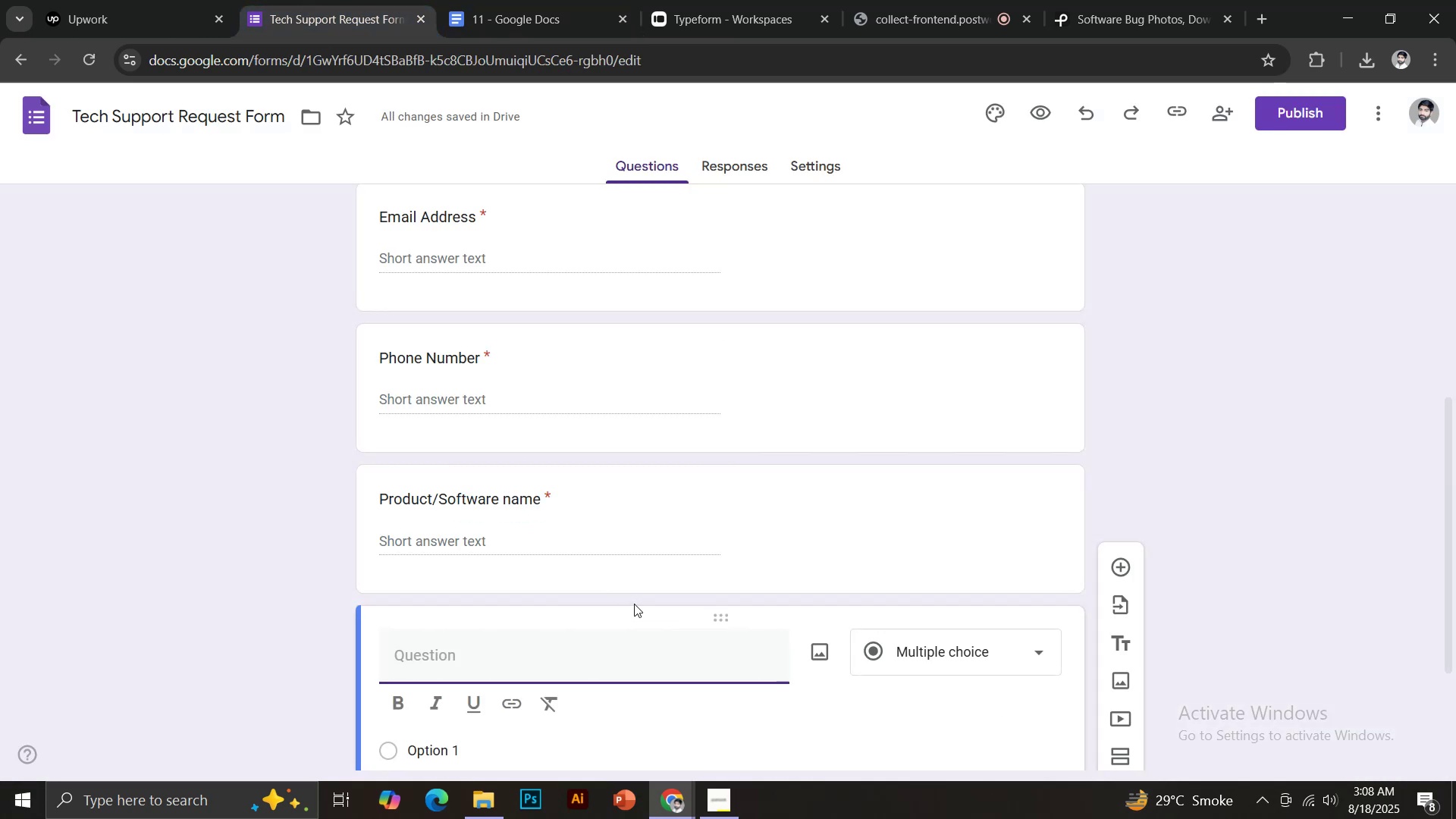 
key(Control+Shift+V)
 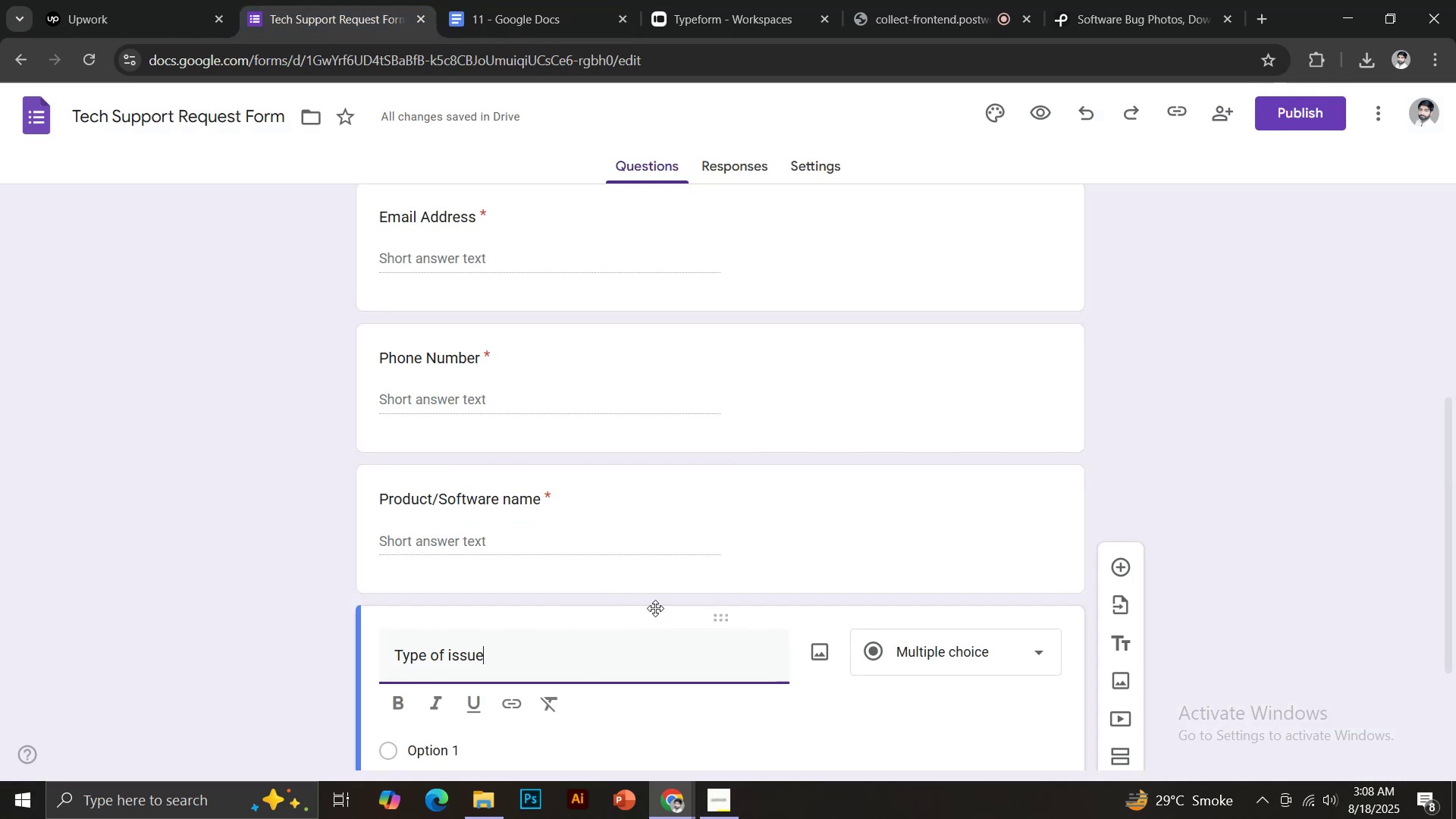 
scroll: coordinate [691, 607], scroll_direction: down, amount: 4.0
 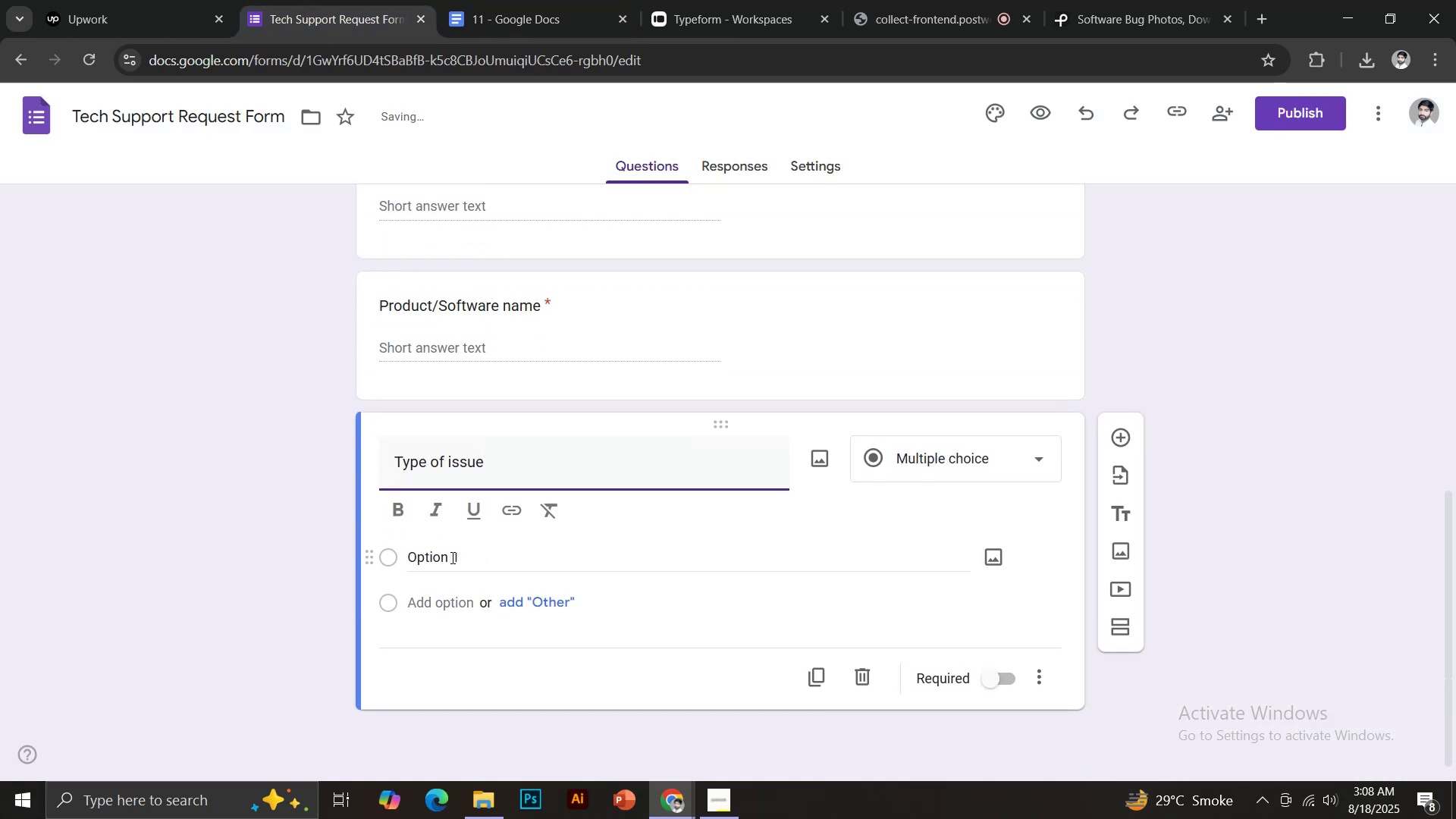 
left_click([438, 561])
 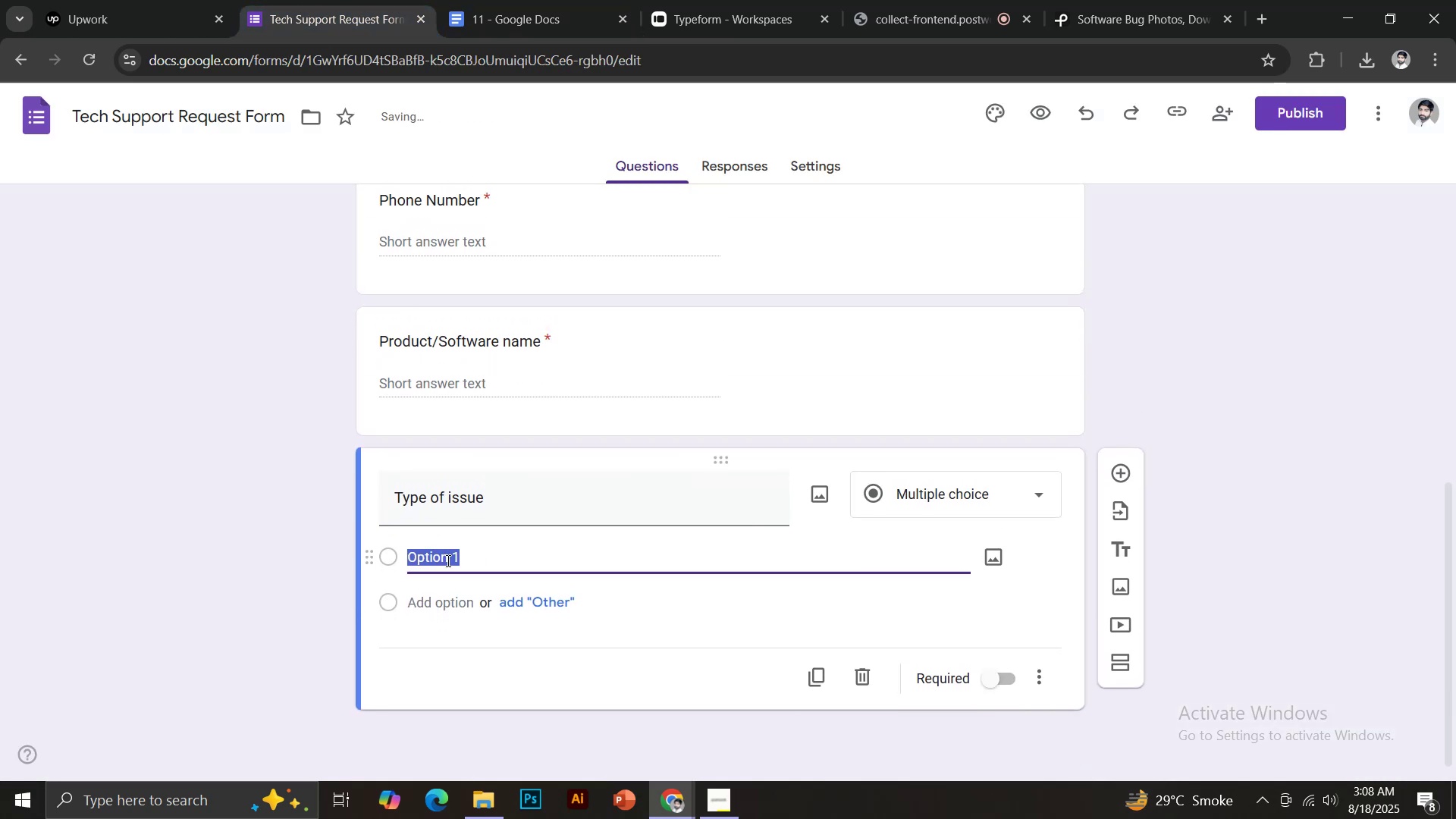 
type(Hardware)
 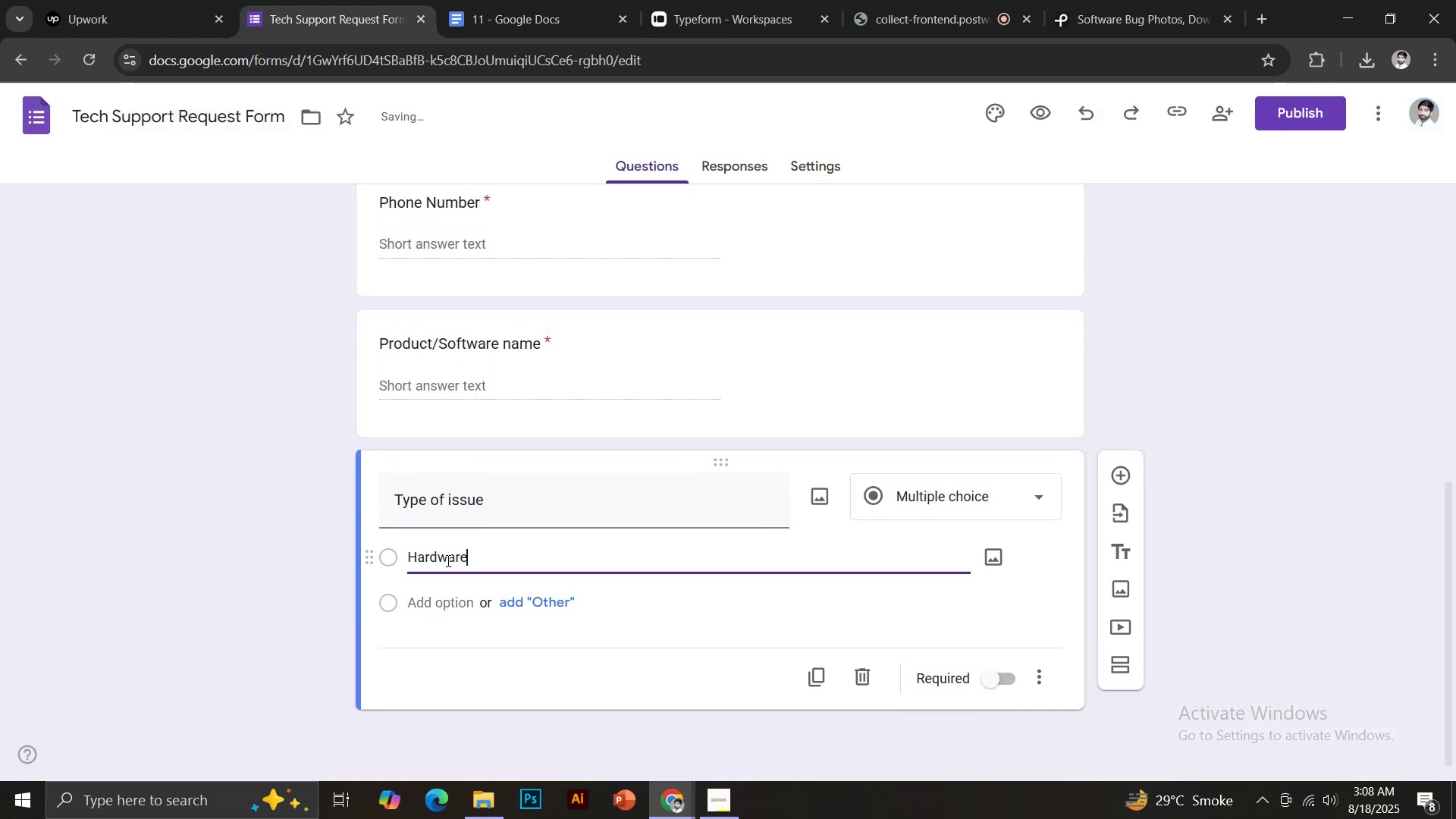 
key(Enter)
 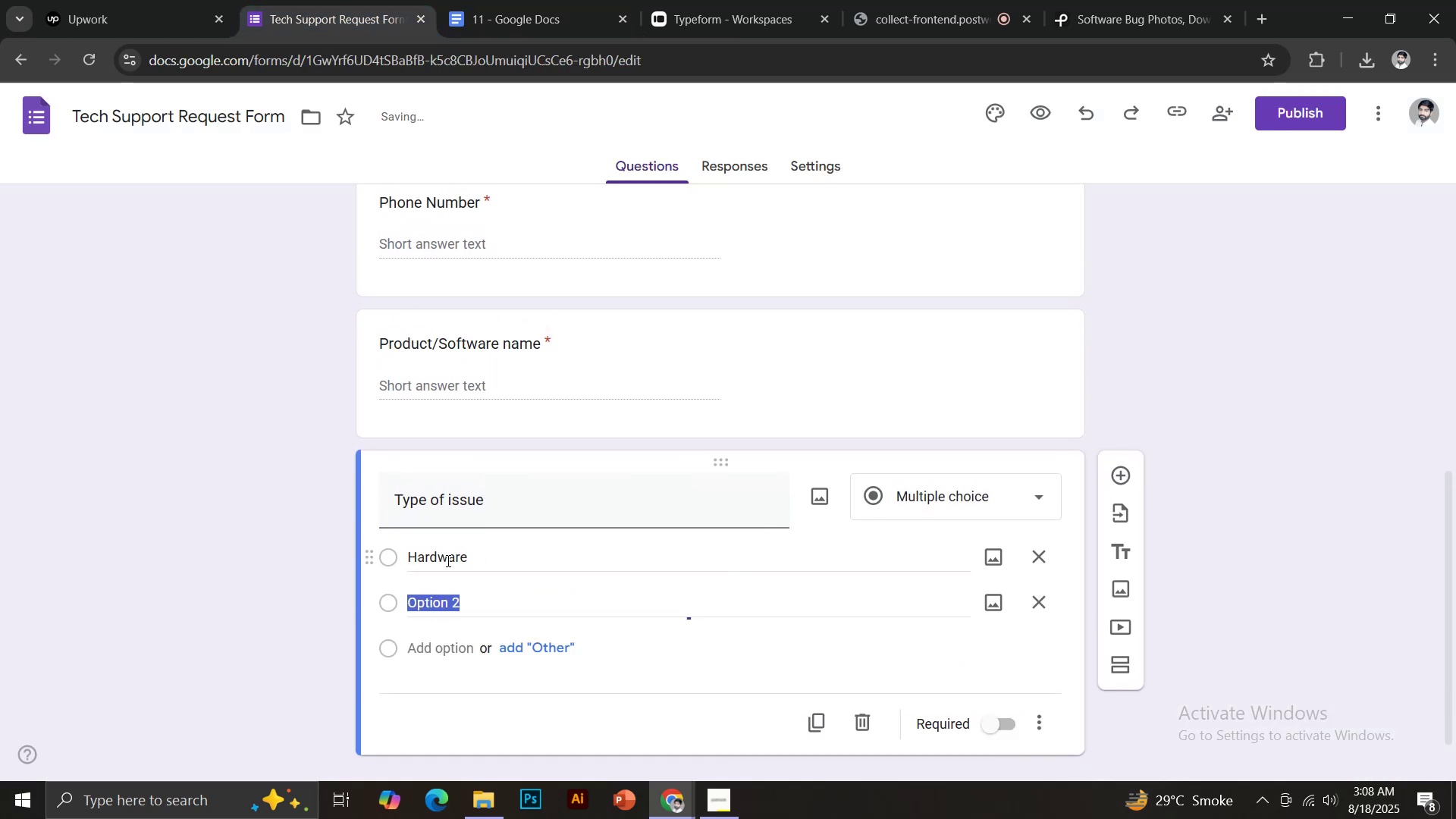 
type(Software)
 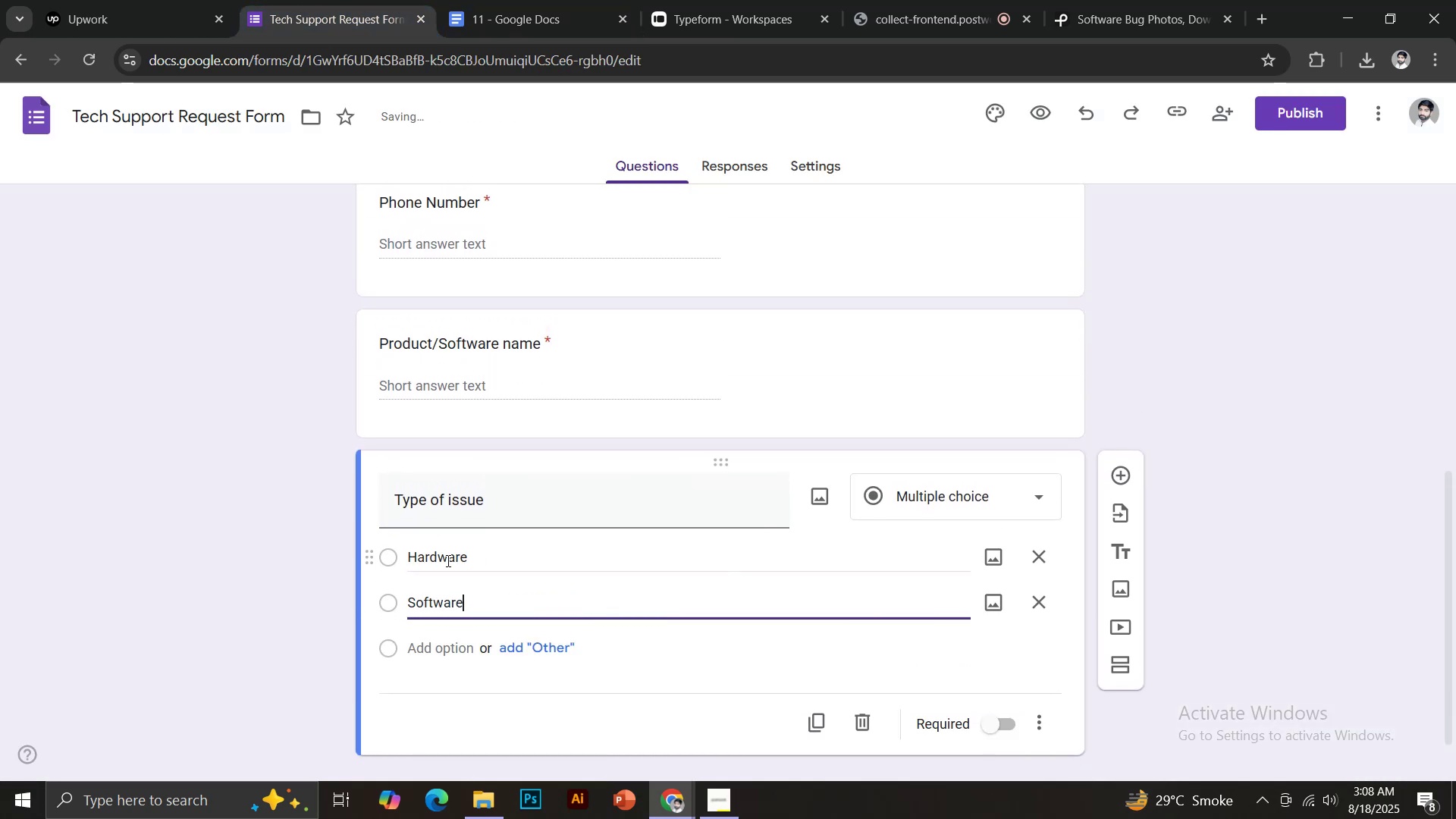 
key(Enter)
 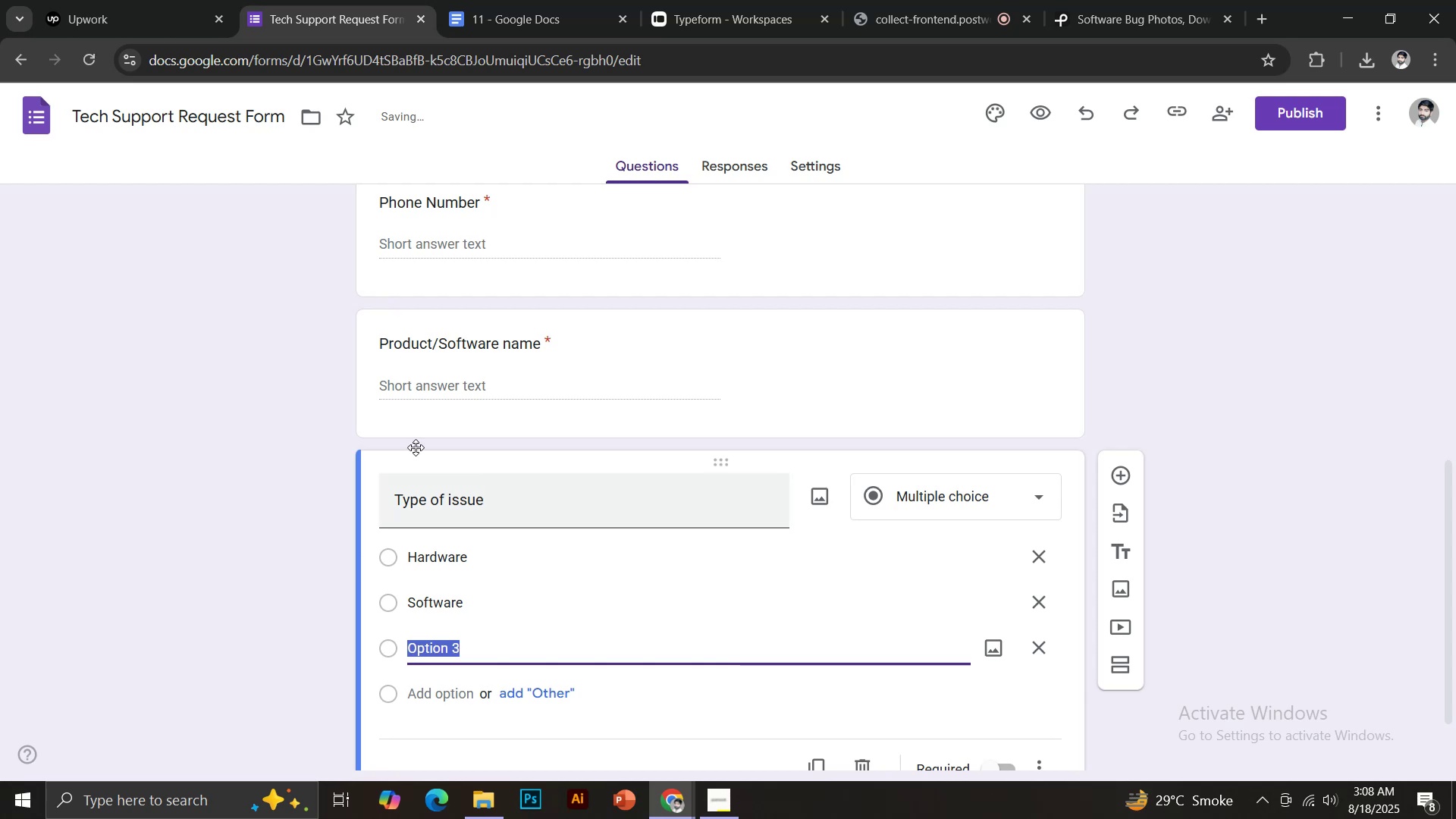 
left_click([501, 0])
 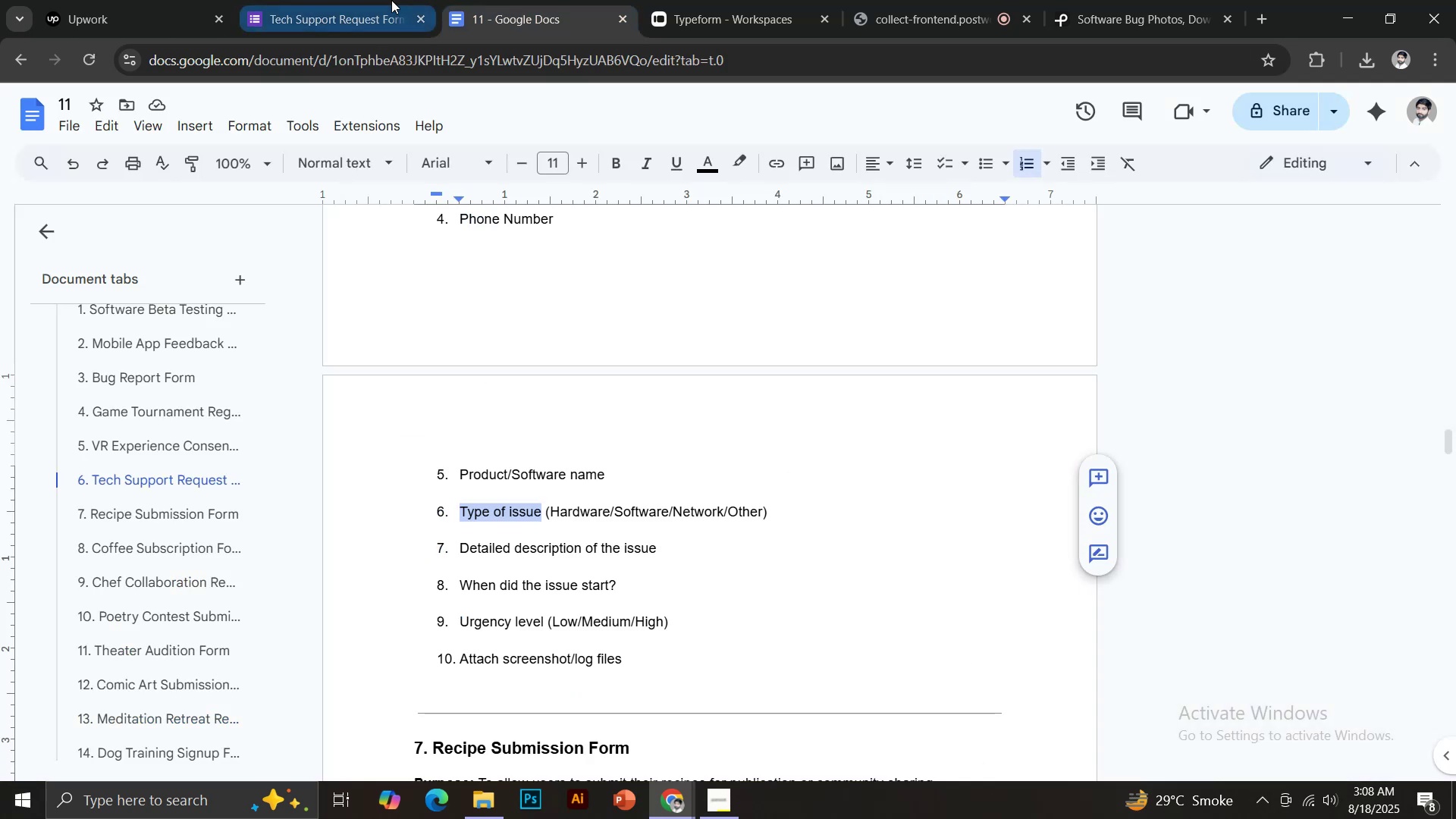 
left_click([370, 0])
 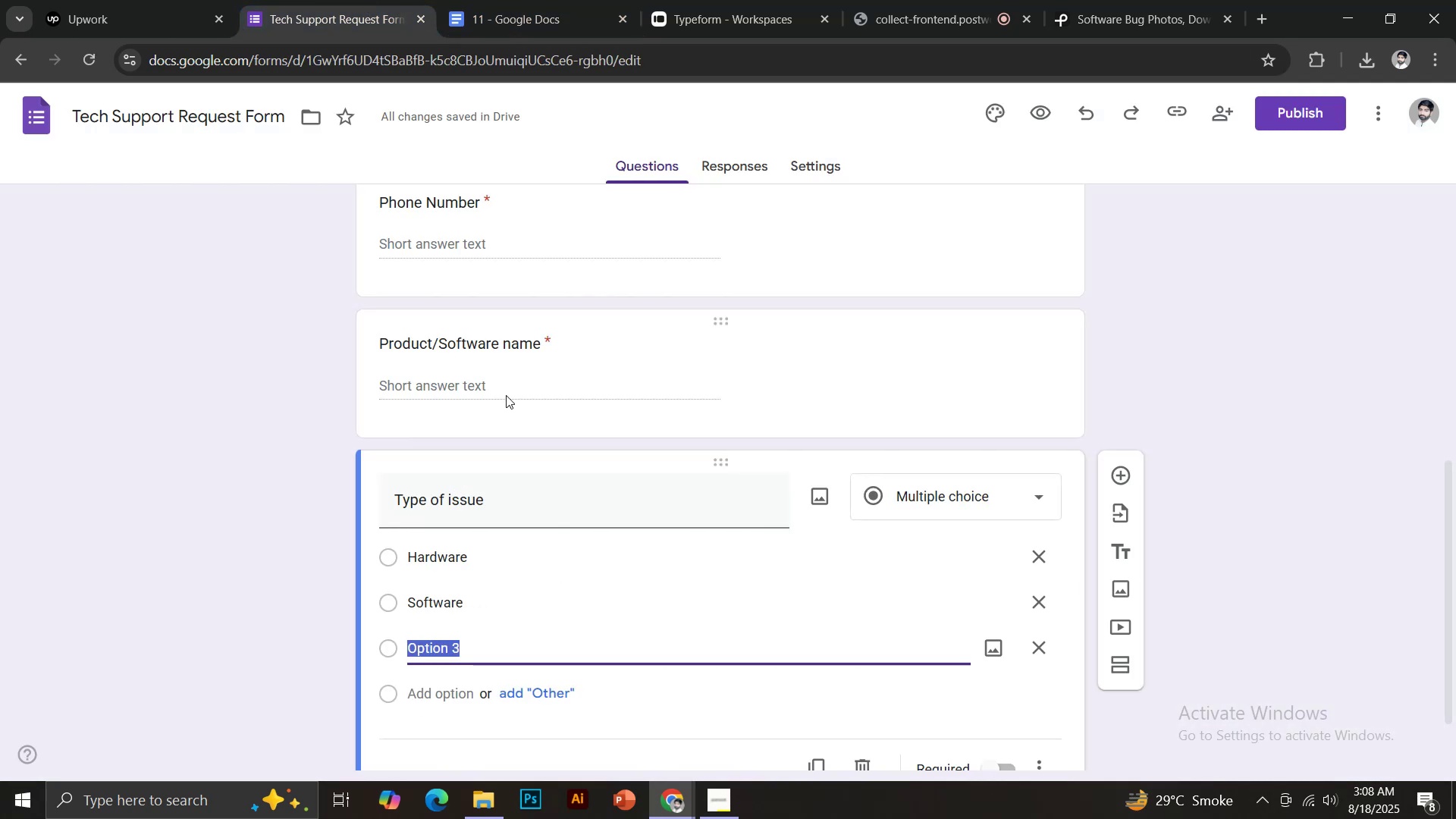 
type(Network)
 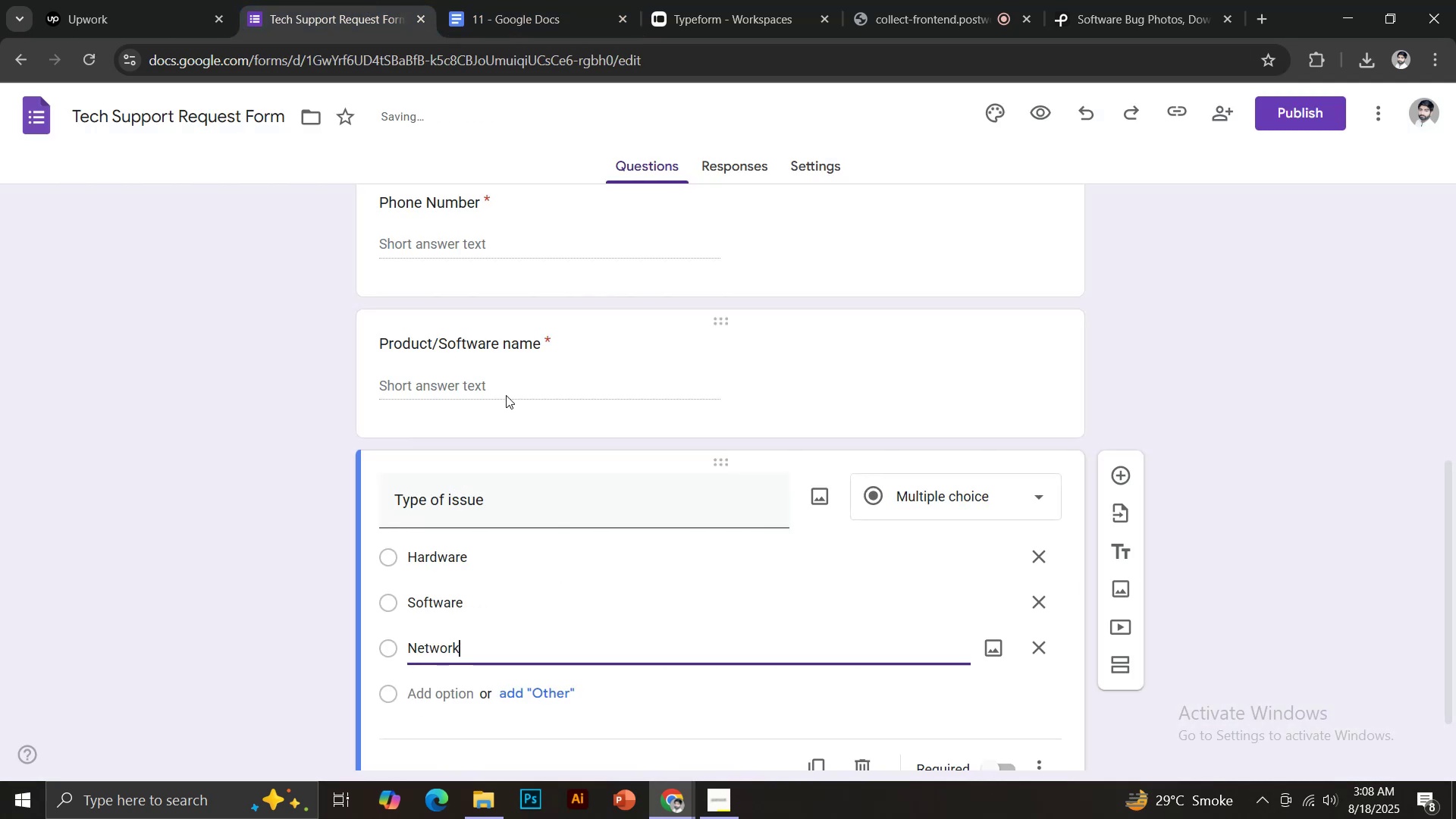 
key(Enter)
 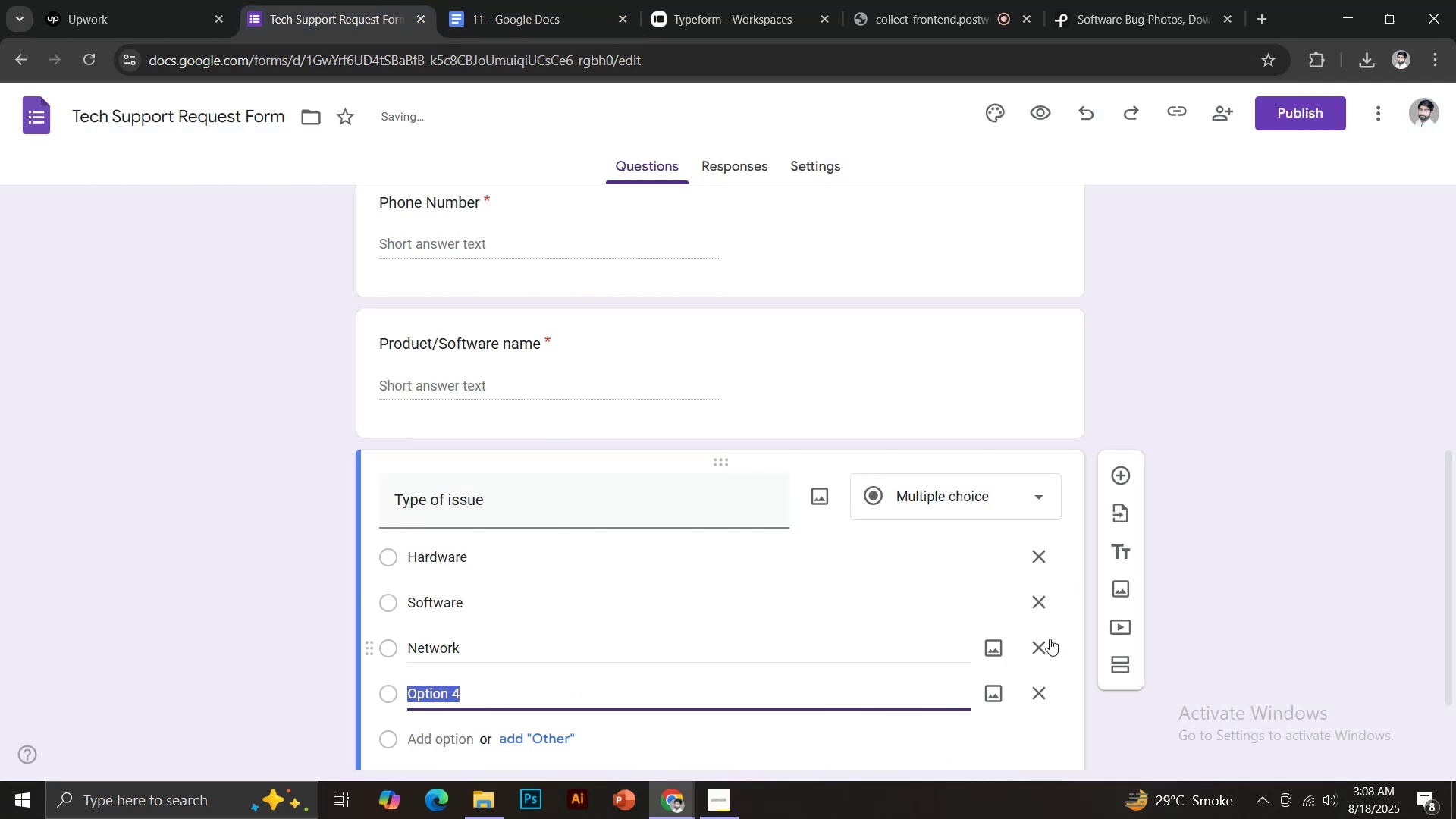 
left_click([1039, 683])
 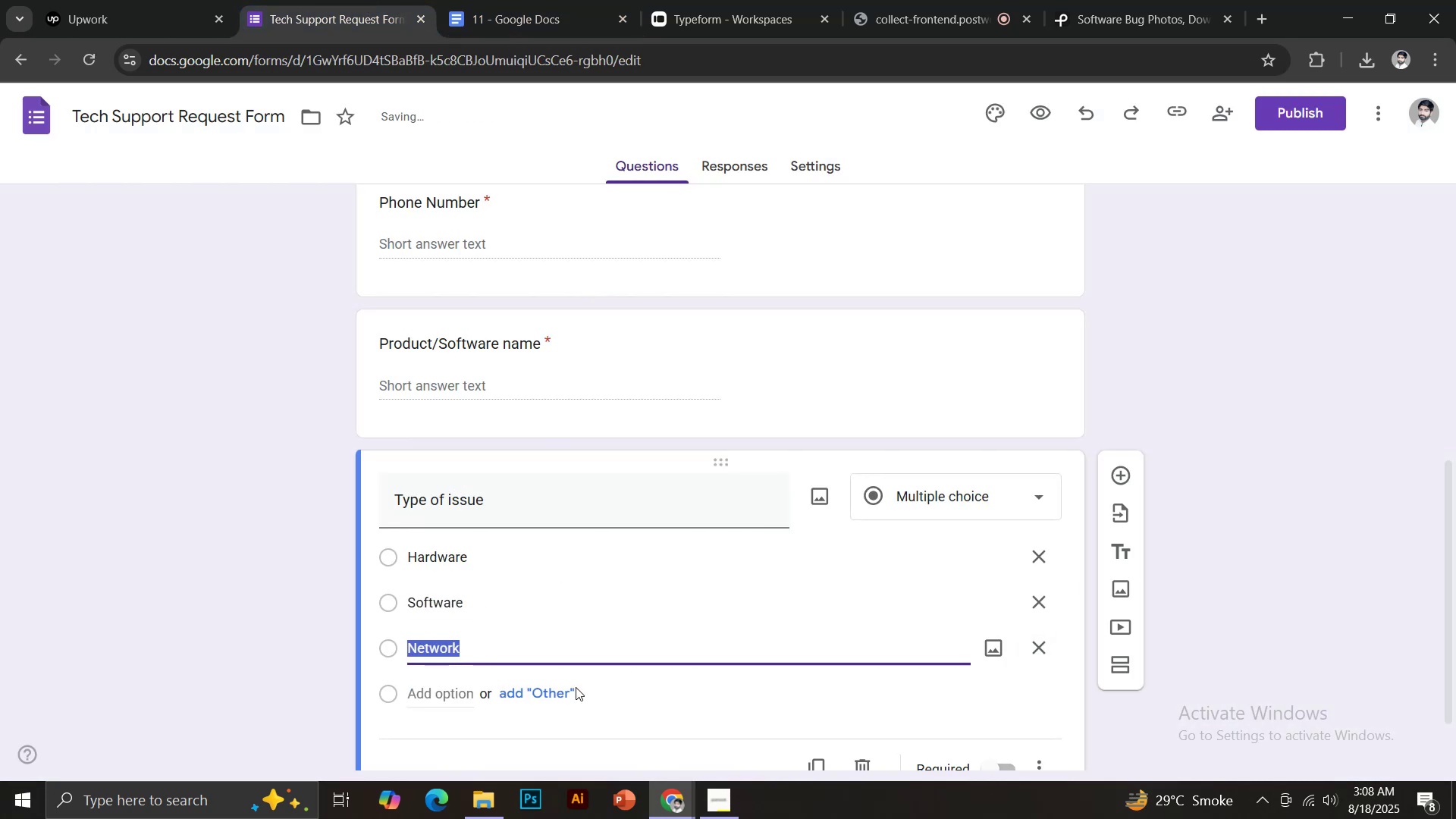 
left_click([559, 690])
 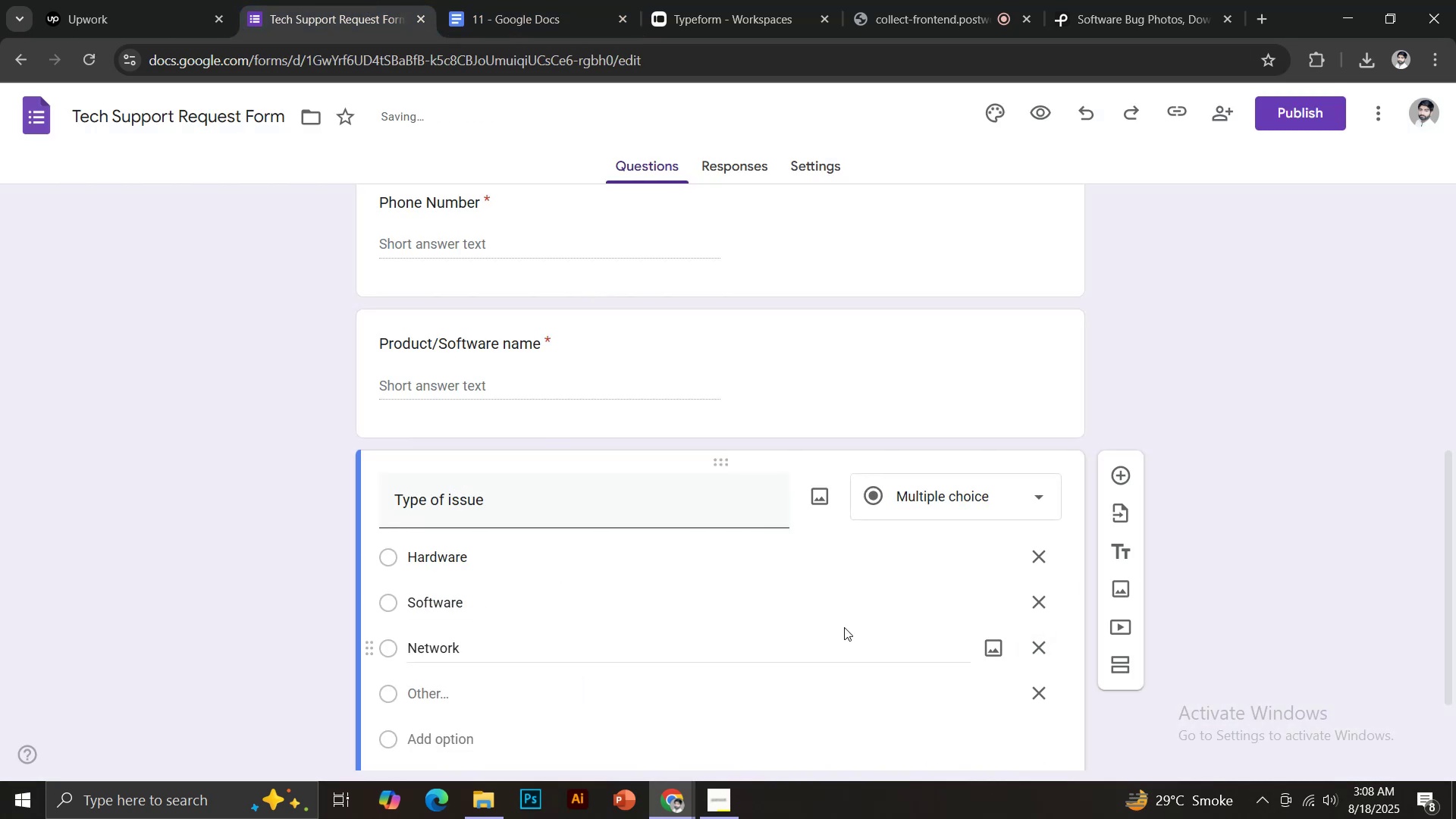 
scroll: coordinate [852, 585], scroll_direction: down, amount: 3.0
 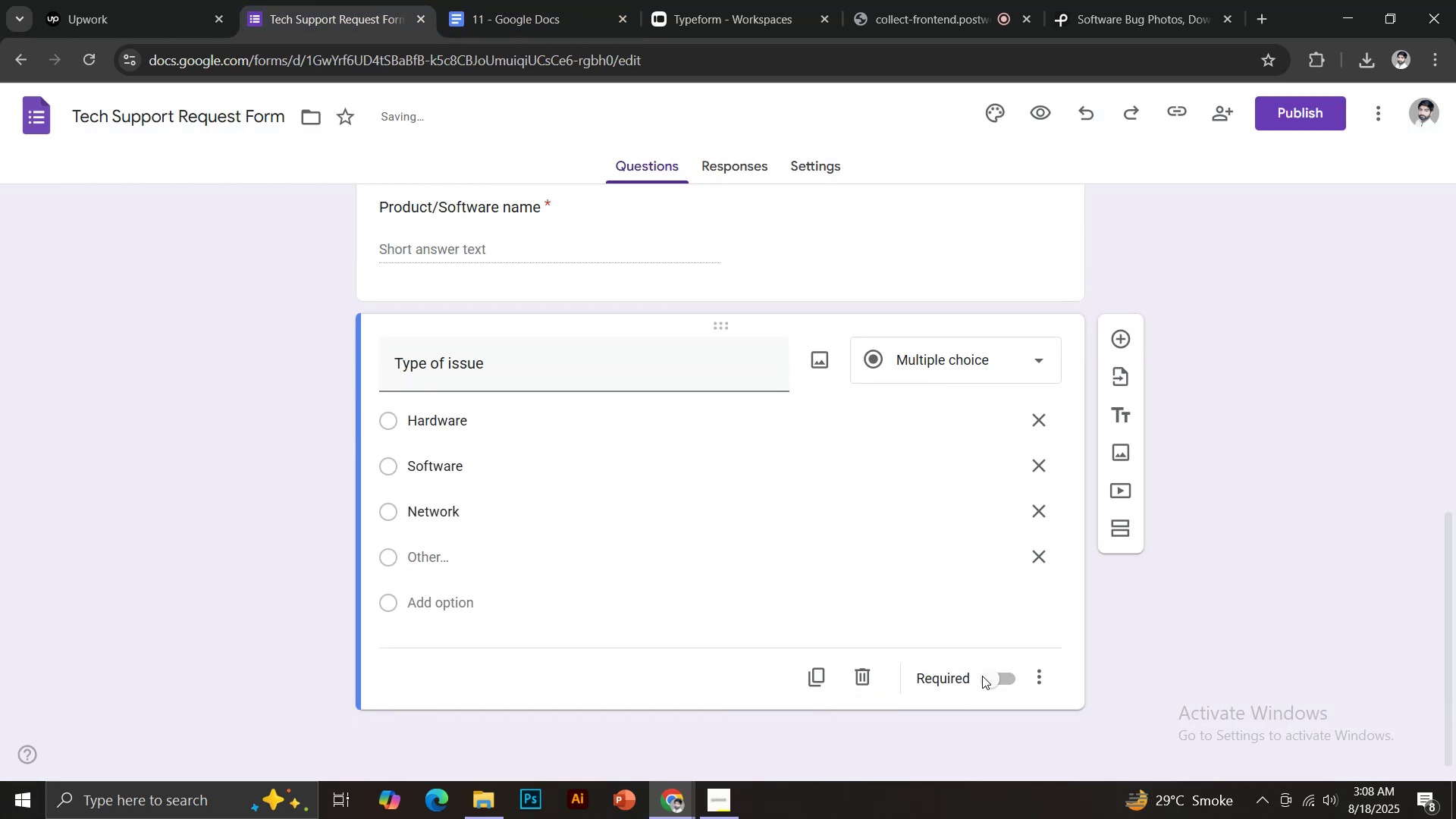 
left_click([989, 681])
 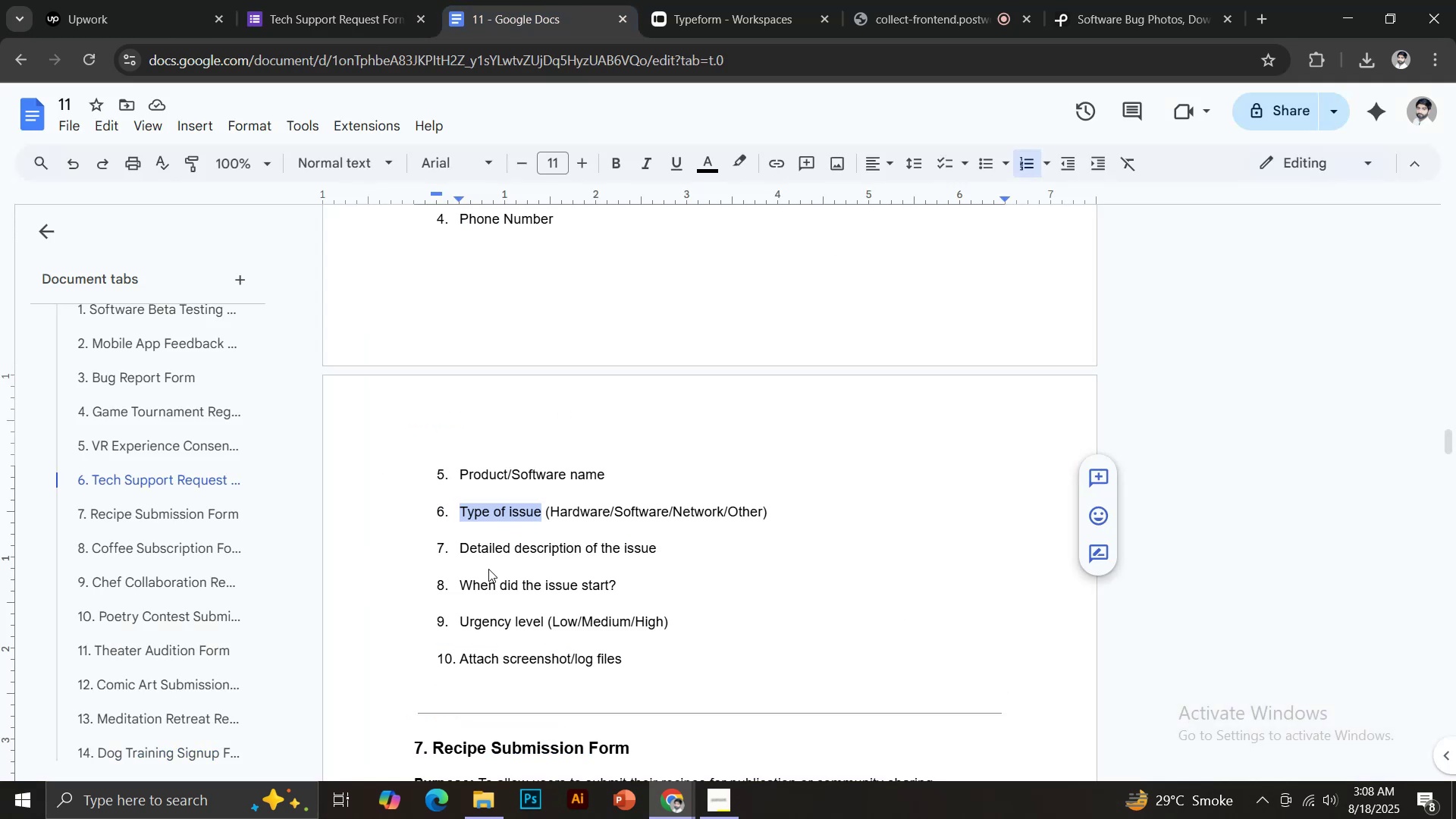 
left_click_drag(start_coordinate=[462, 548], to_coordinate=[658, 551])
 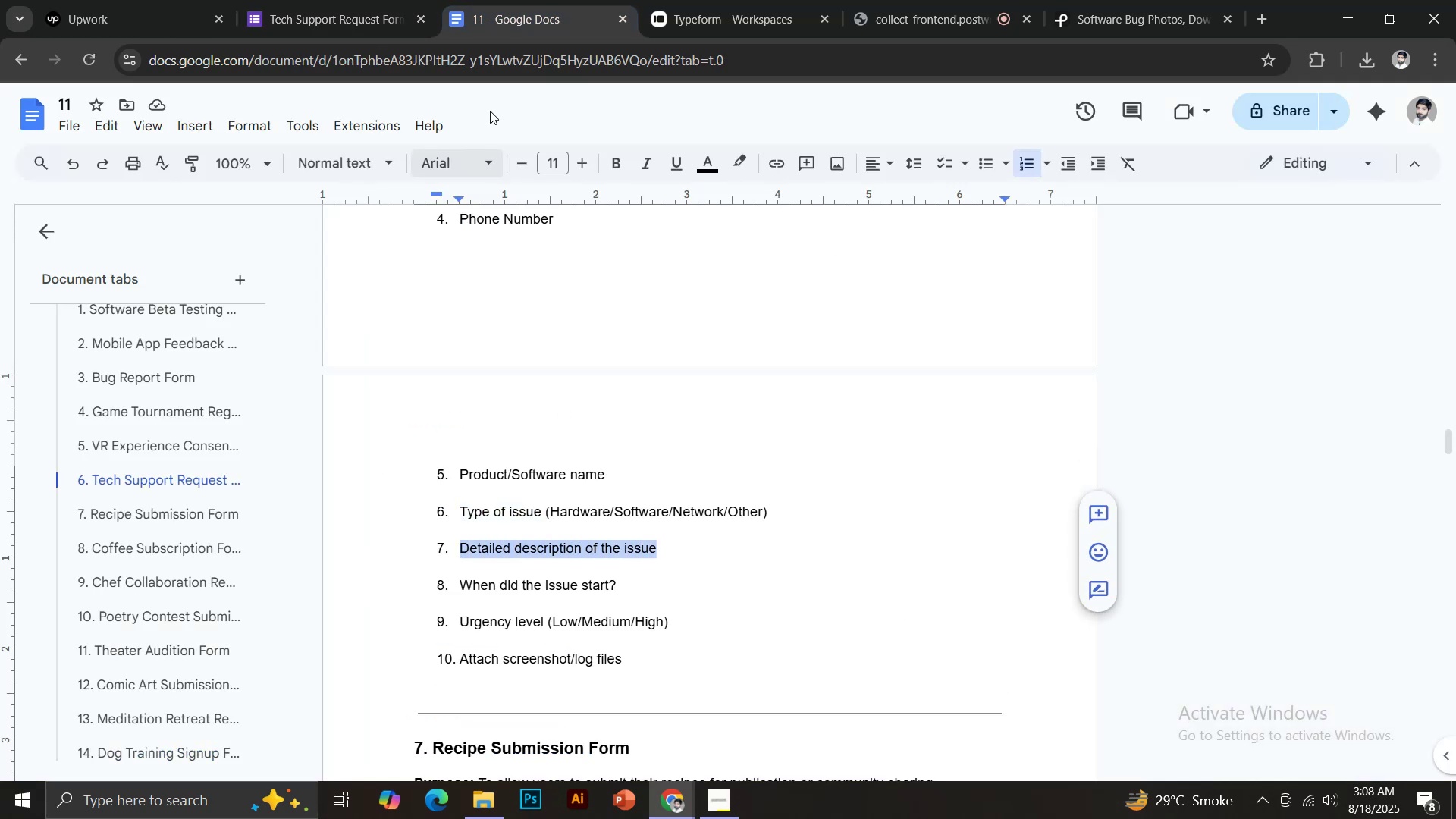 
key(Control+C)
 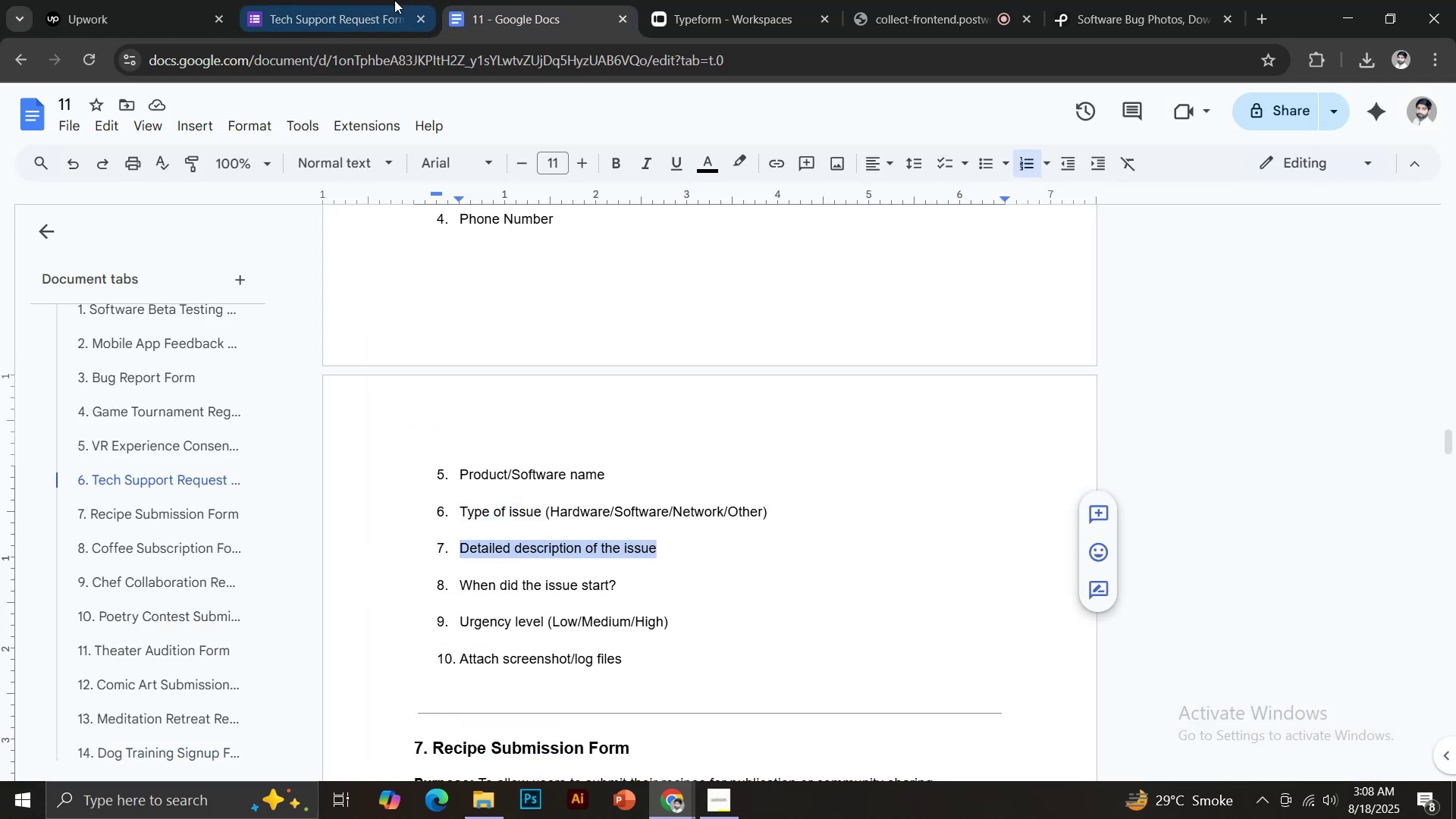 
key(Control+V)
 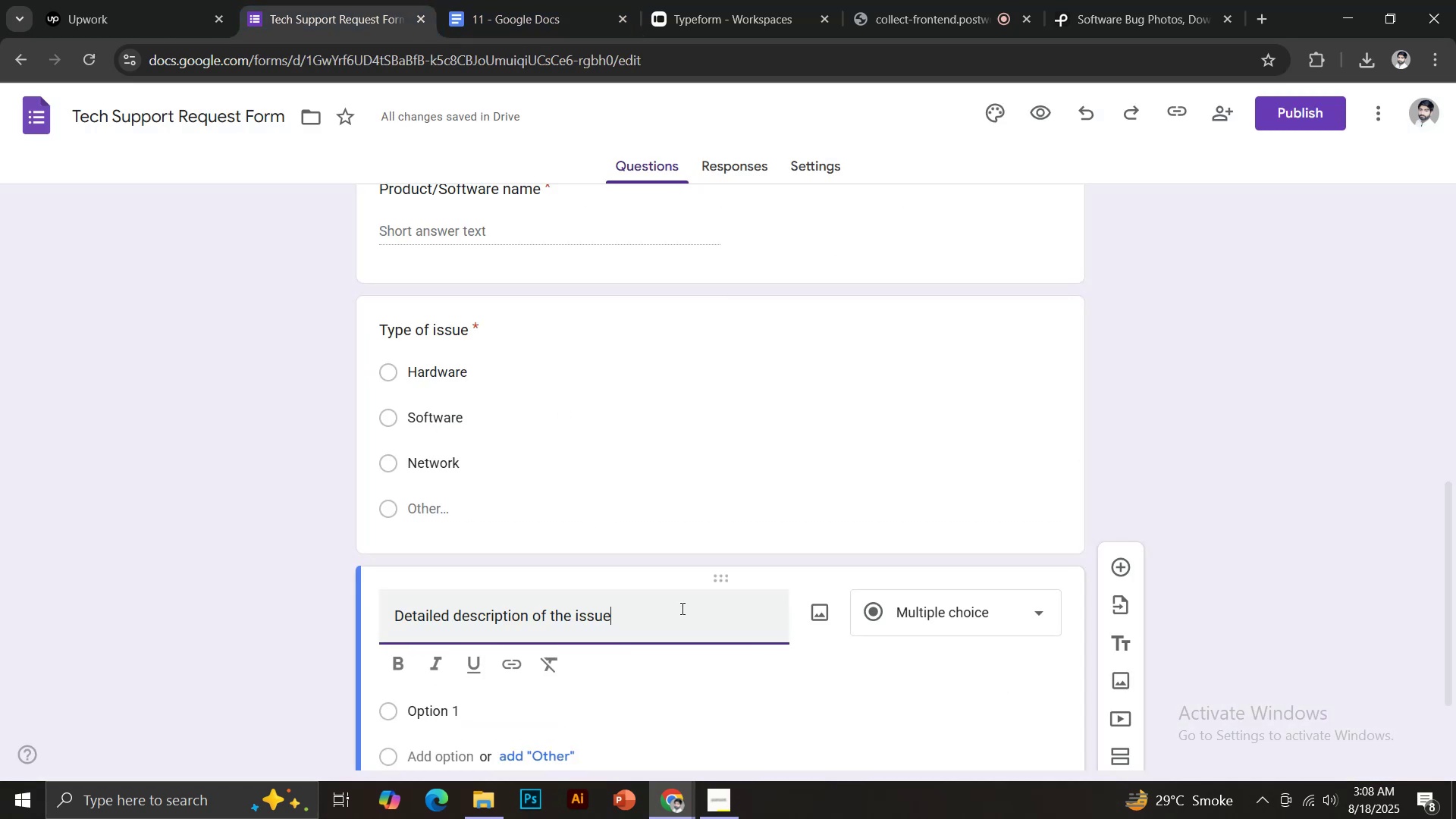 
scroll: coordinate [878, 607], scroll_direction: down, amount: 3.0
 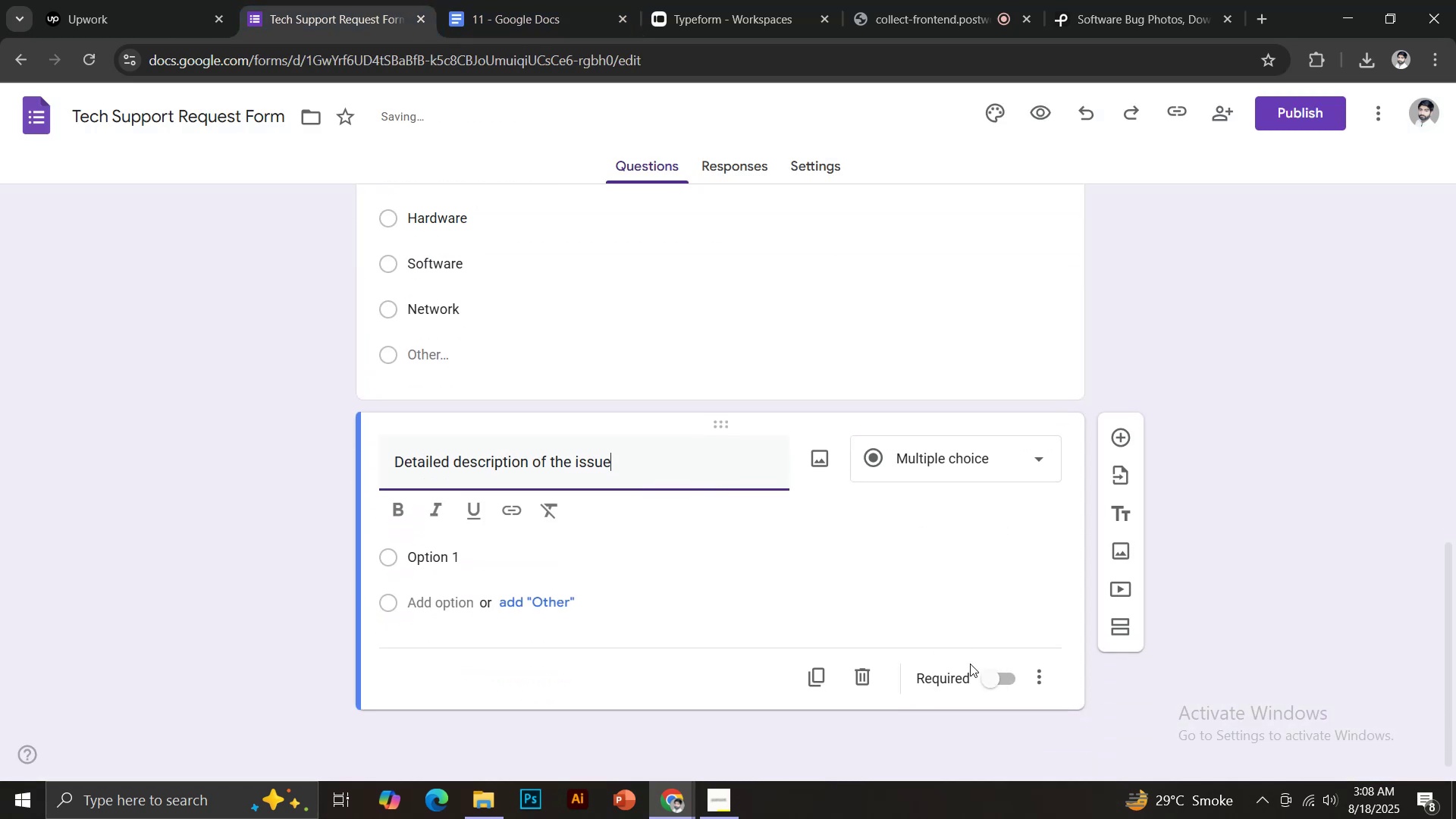 
left_click([1003, 684])
 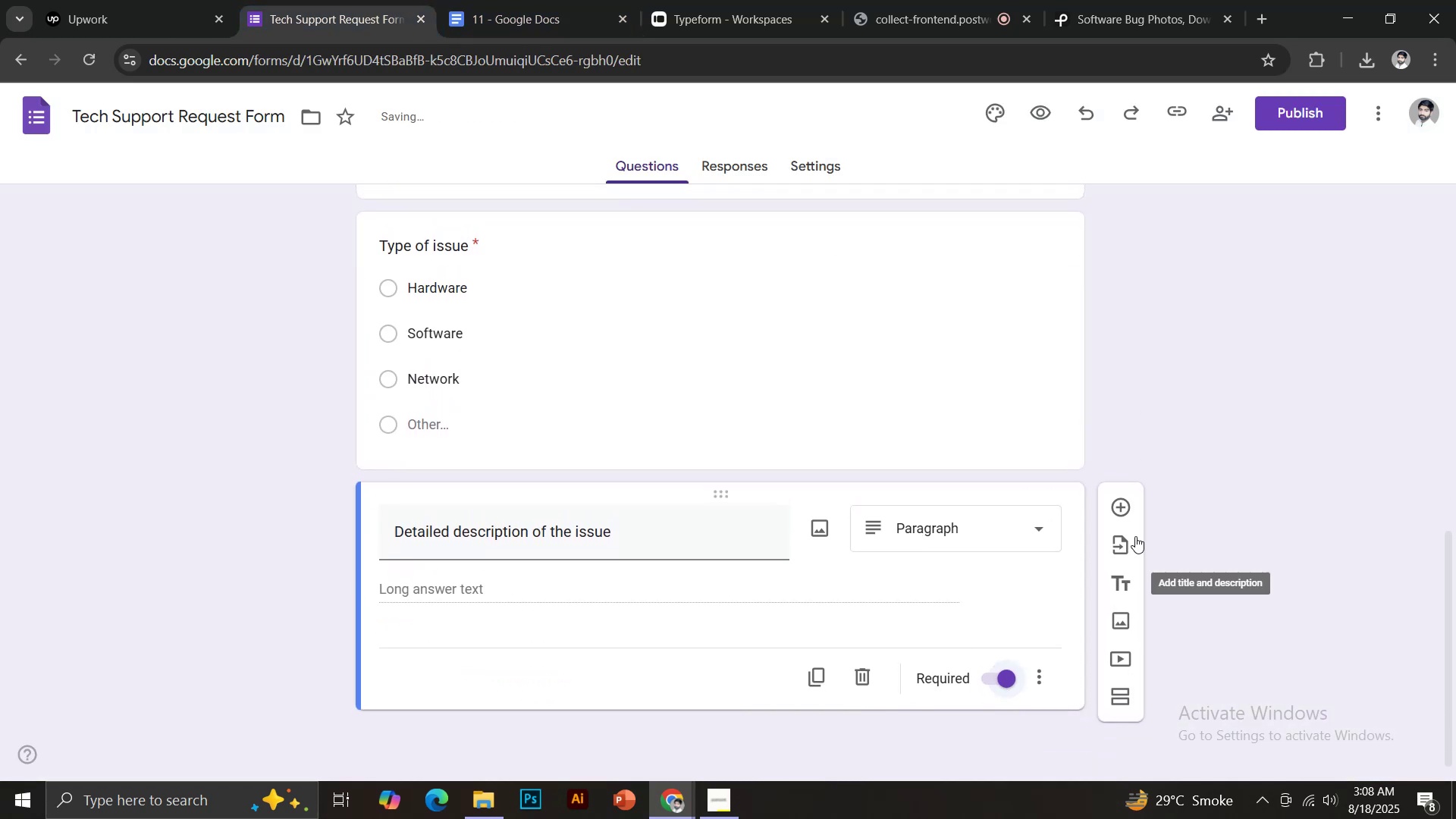 
left_click([1119, 491])
 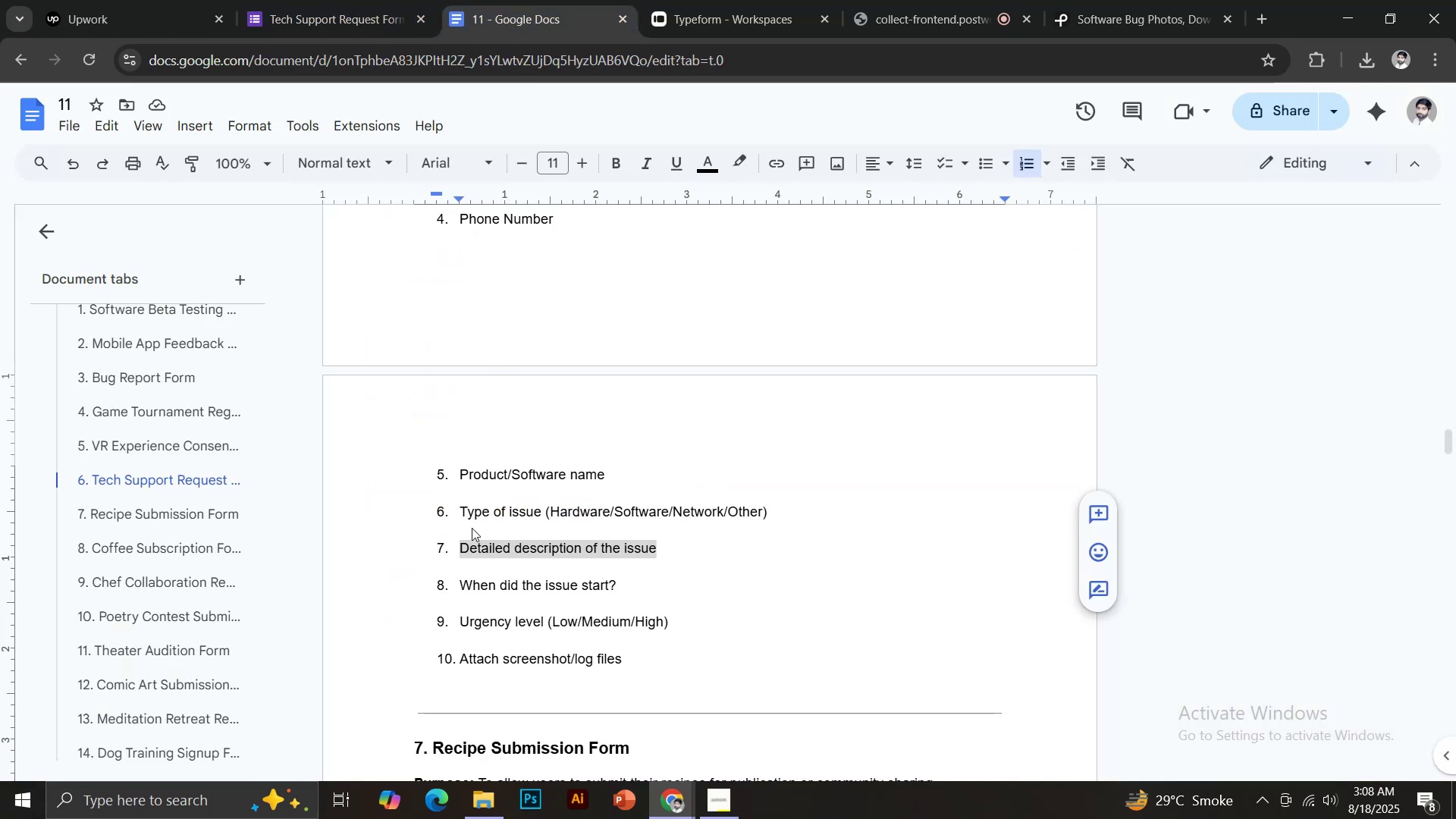 
left_click_drag(start_coordinate=[460, 588], to_coordinate=[624, 588])
 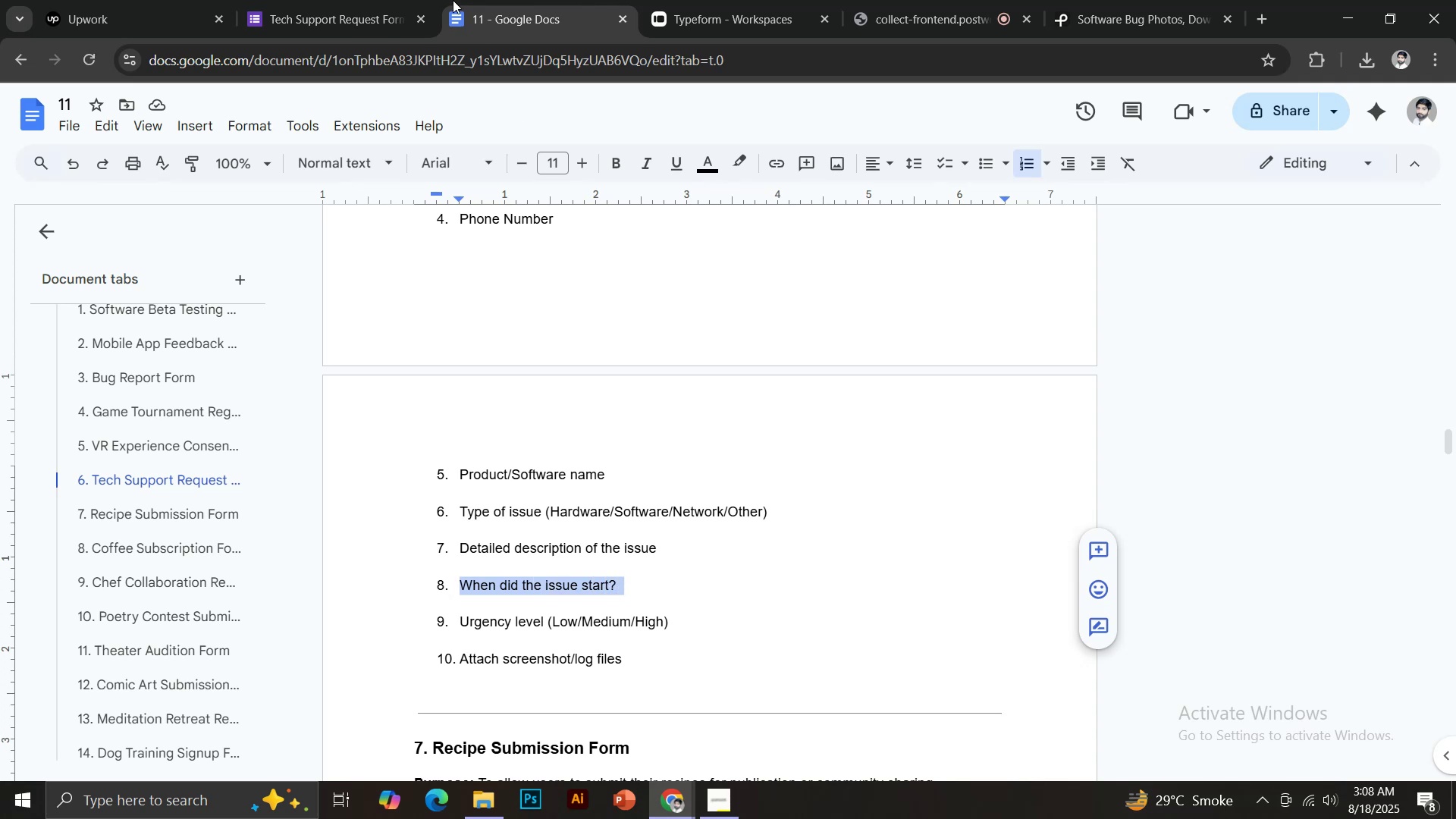 
key(Control+C)
 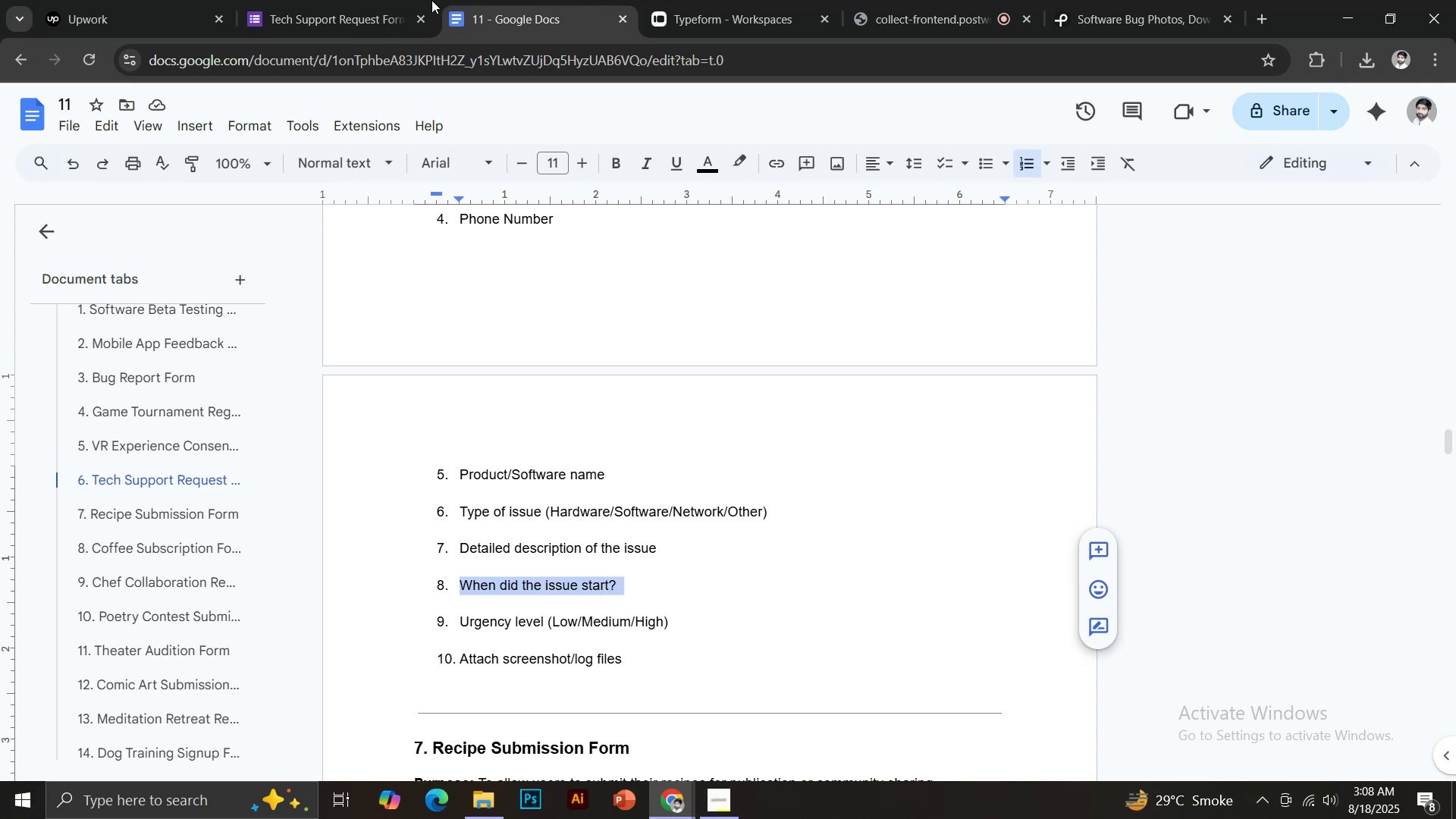 
left_click([364, 0])
 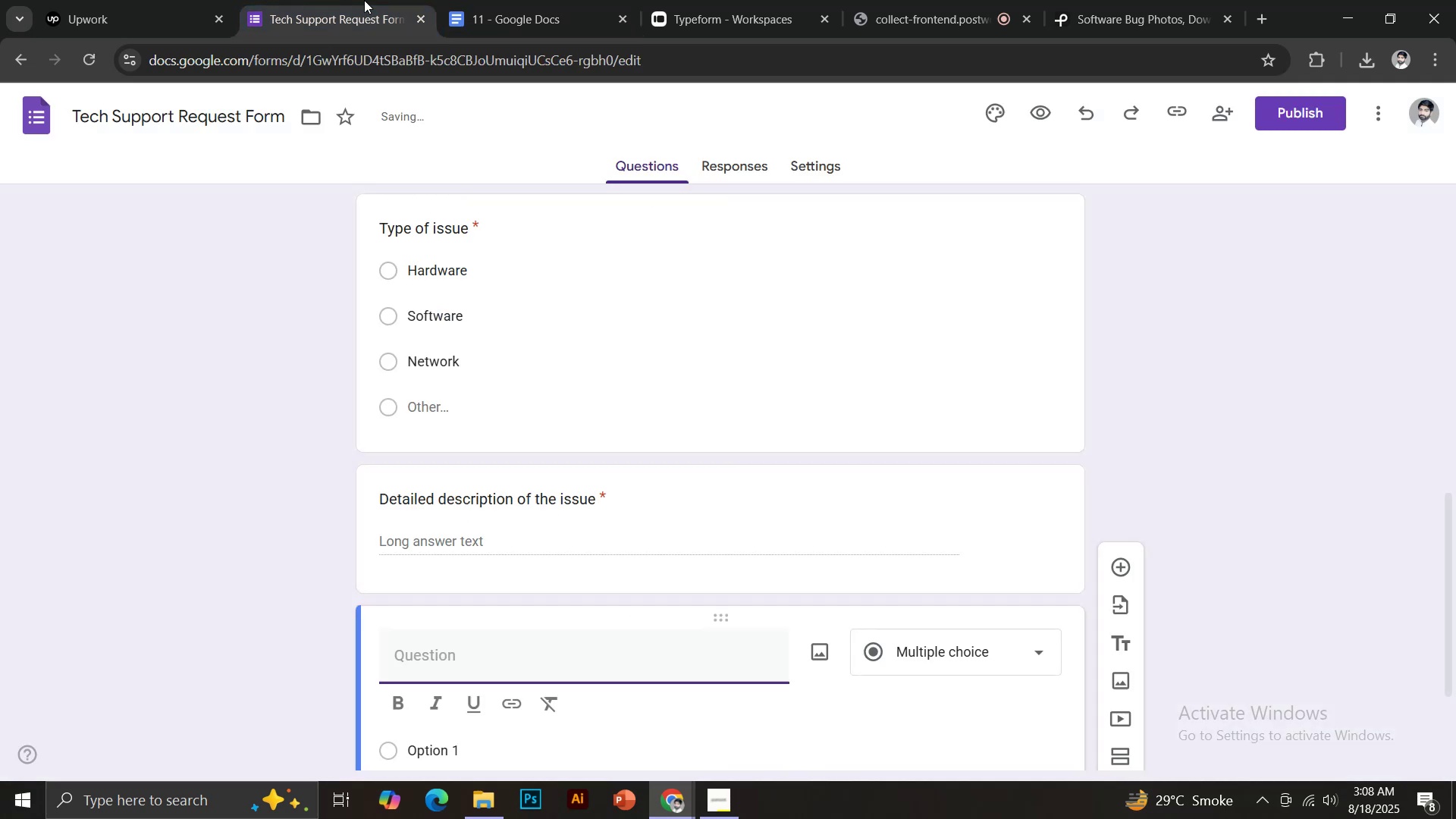 
key(Control+V)
 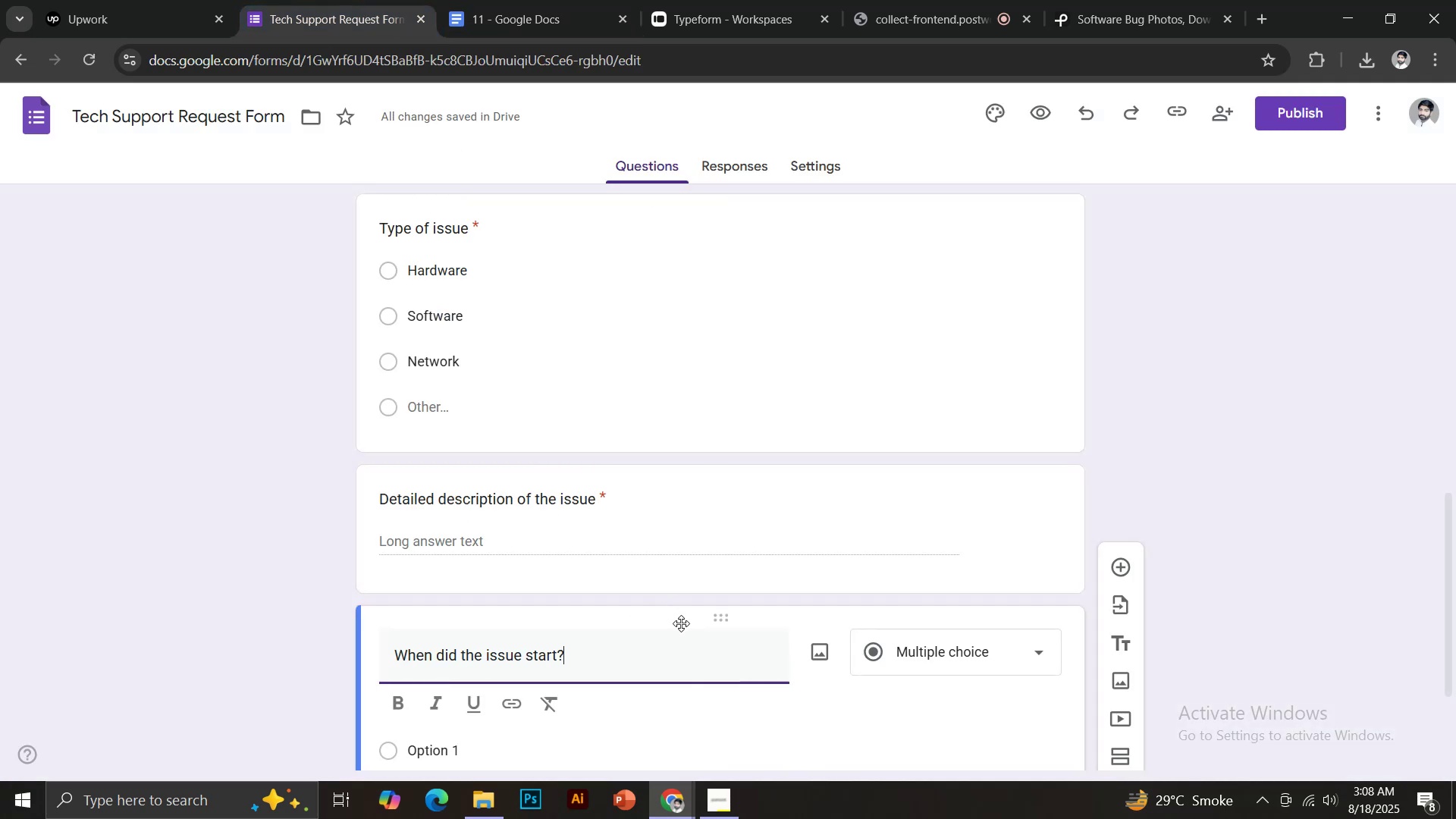 
scroll: coordinate [704, 628], scroll_direction: down, amount: 4.0
 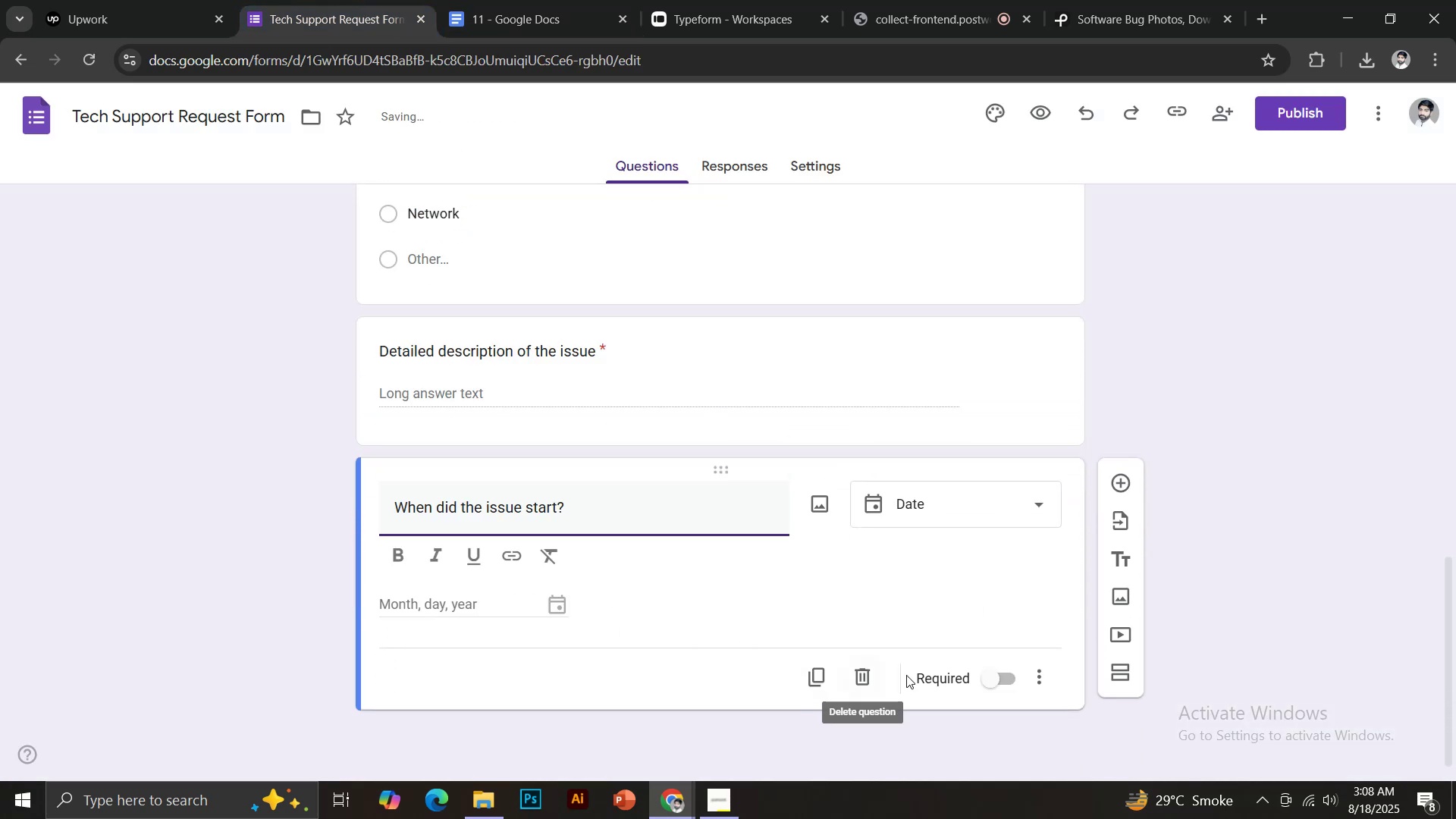 
left_click([988, 679])
 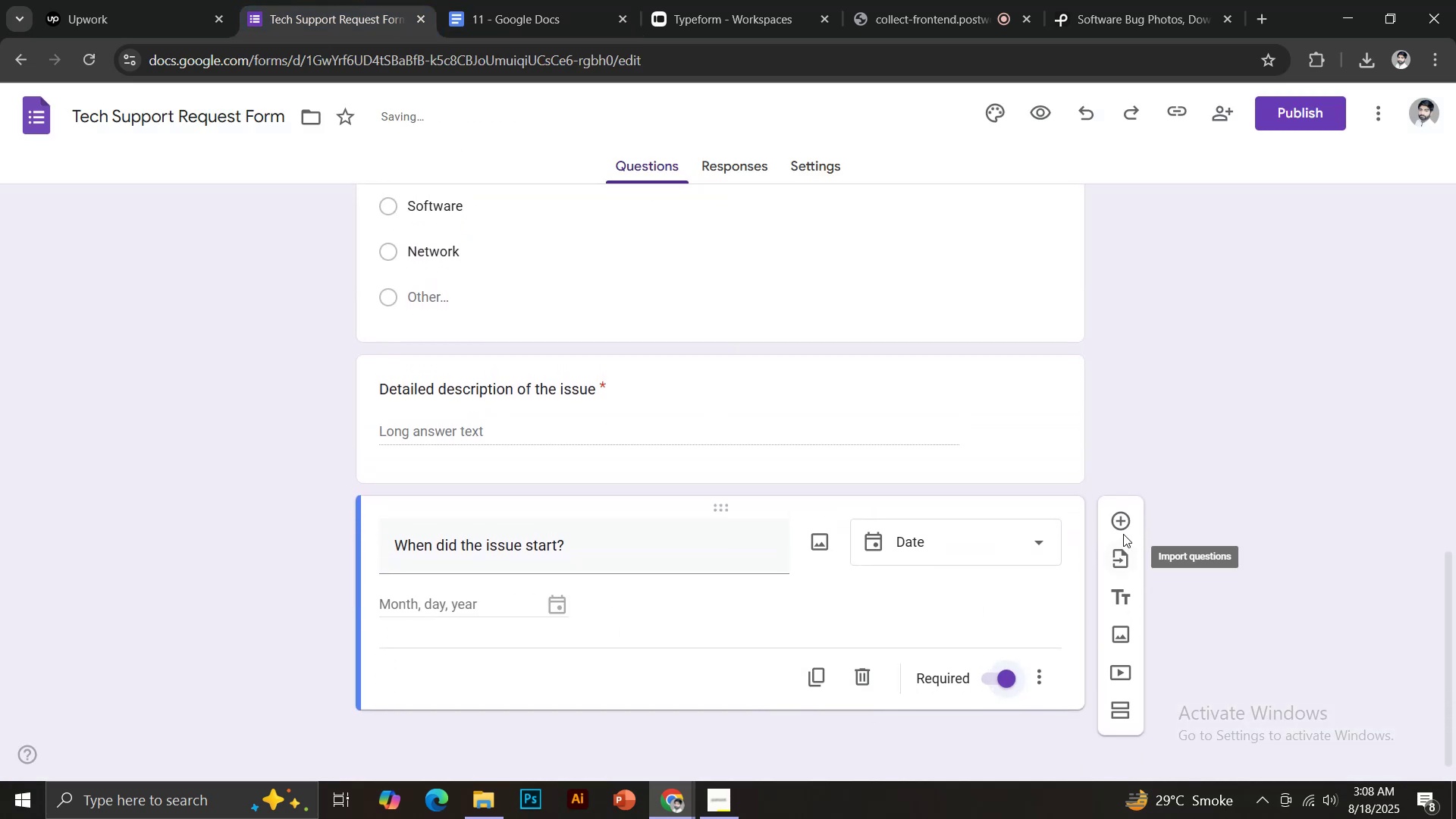 
left_click([1122, 522])
 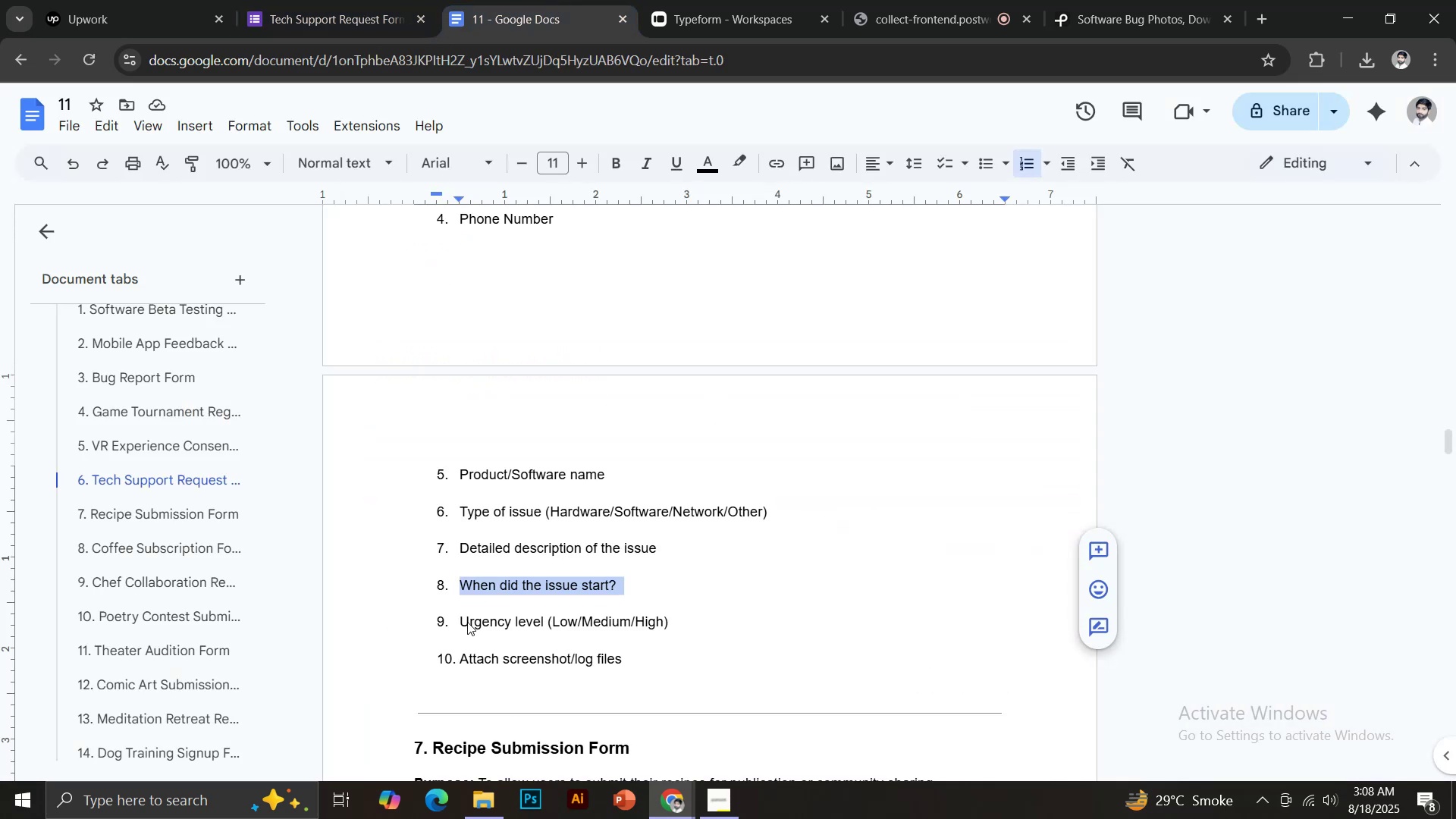 
left_click_drag(start_coordinate=[460, 622], to_coordinate=[546, 626])
 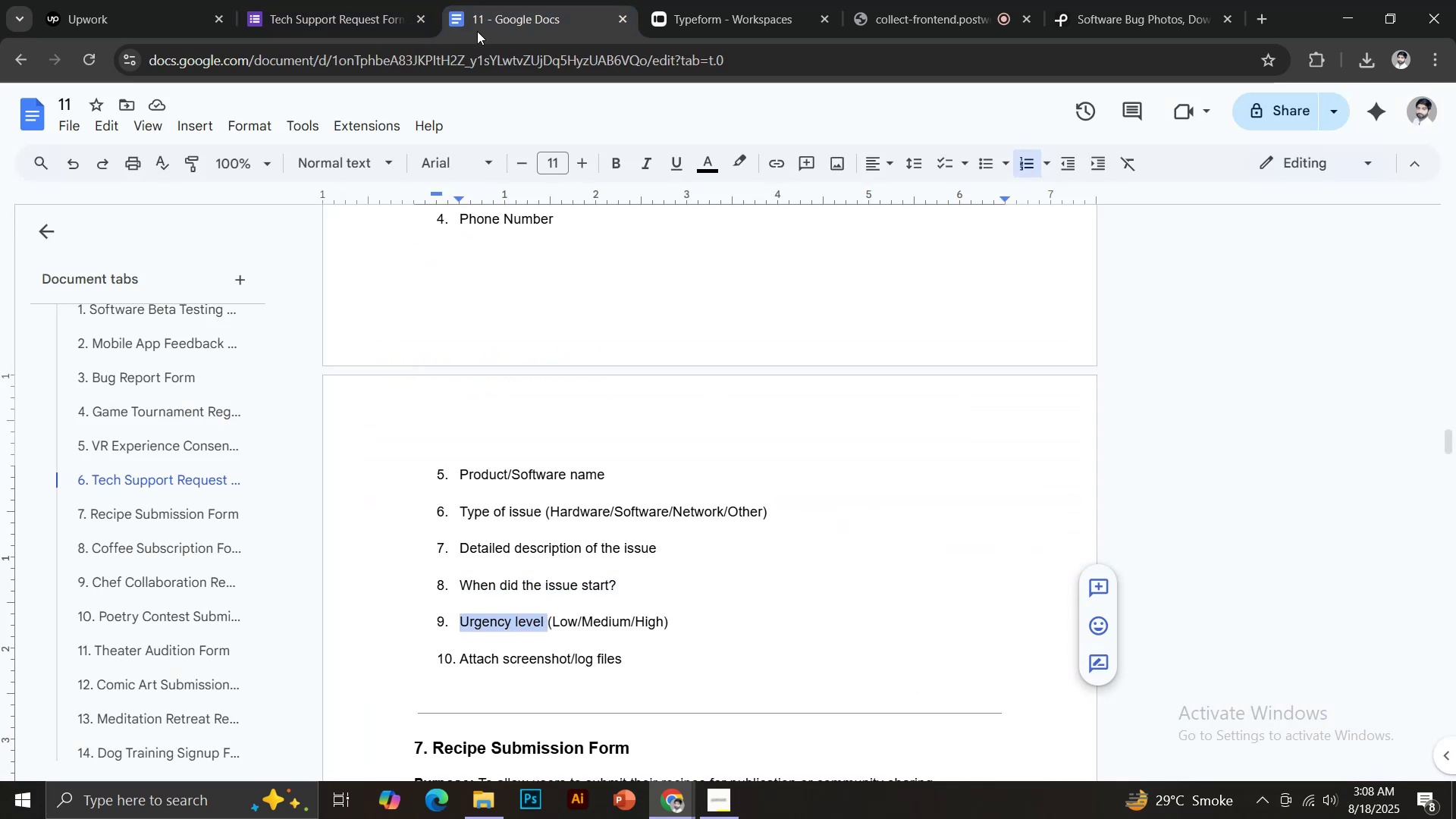 
key(Control+C)
 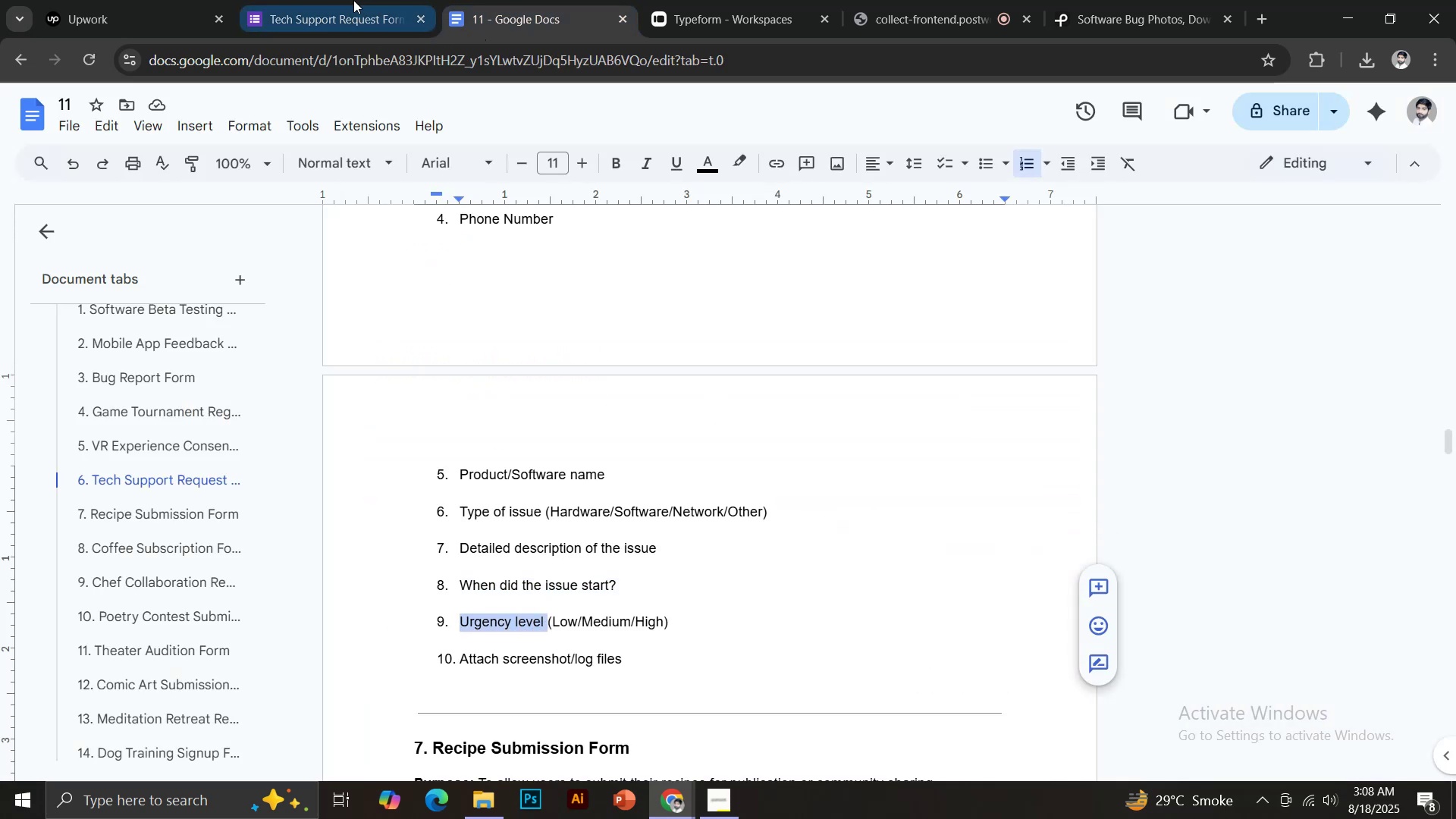 
left_click([353, 0])
 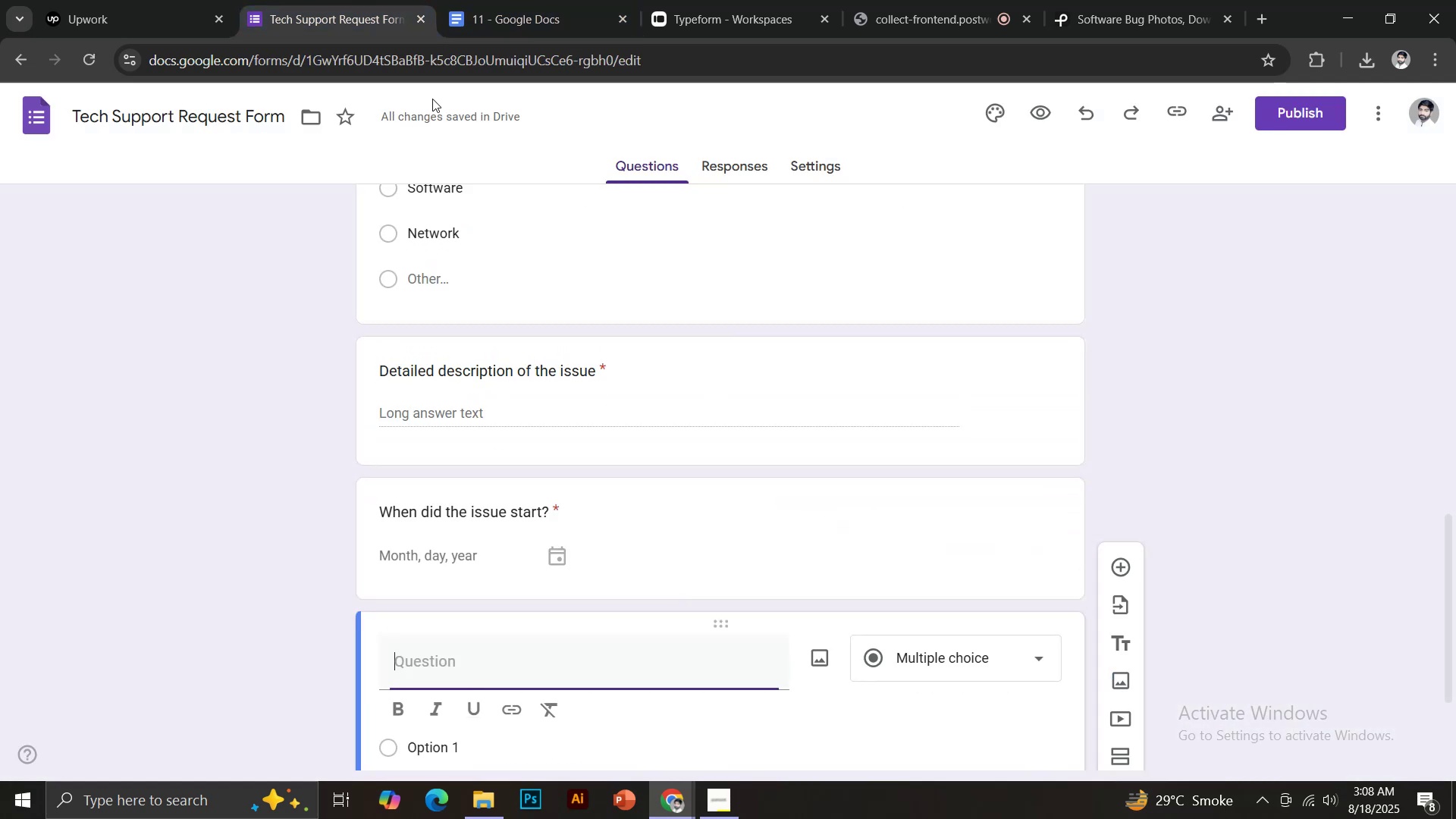 
key(Control+Shift+V)
 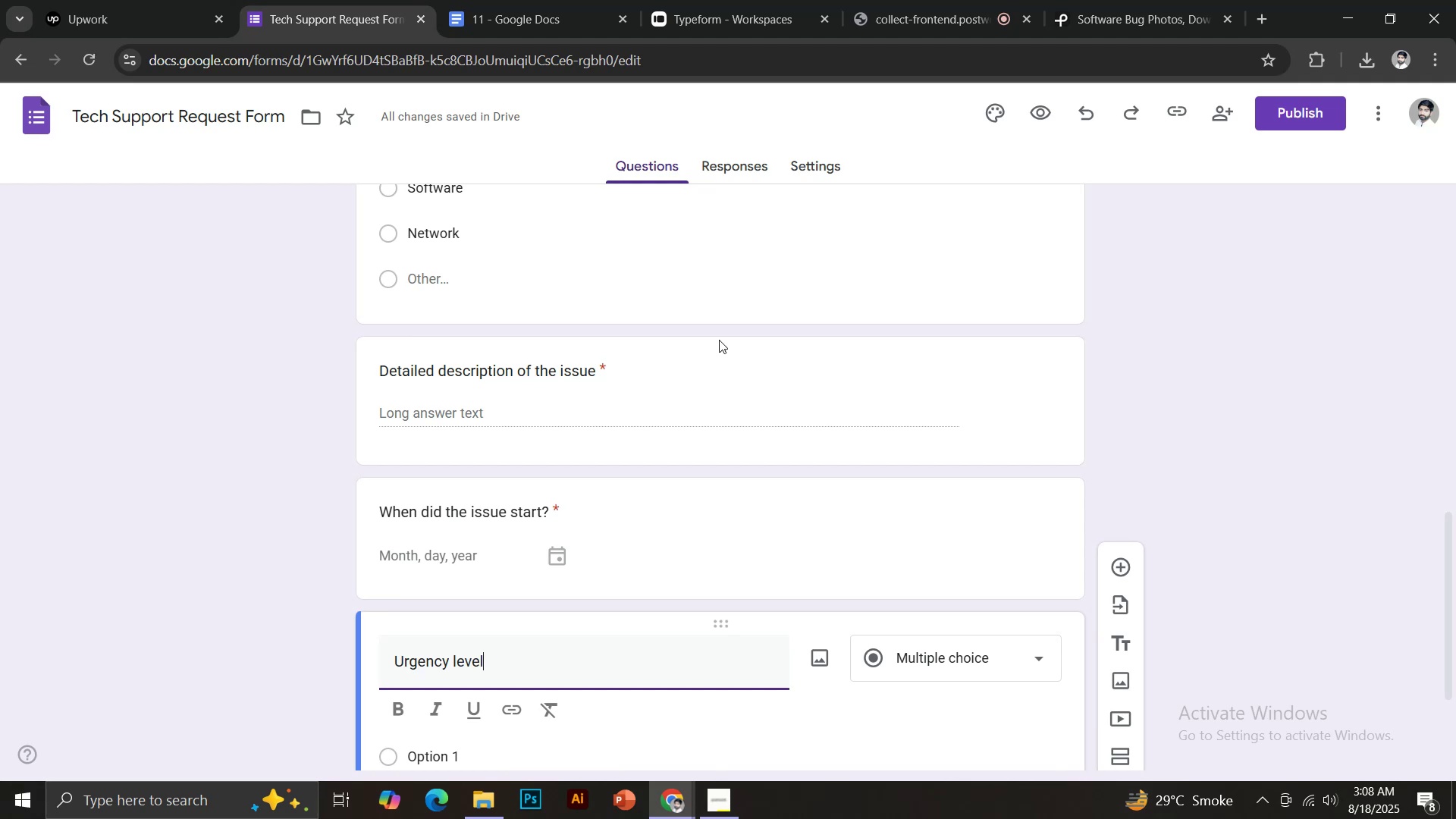 
scroll: coordinate [720, 396], scroll_direction: down, amount: 4.0
 